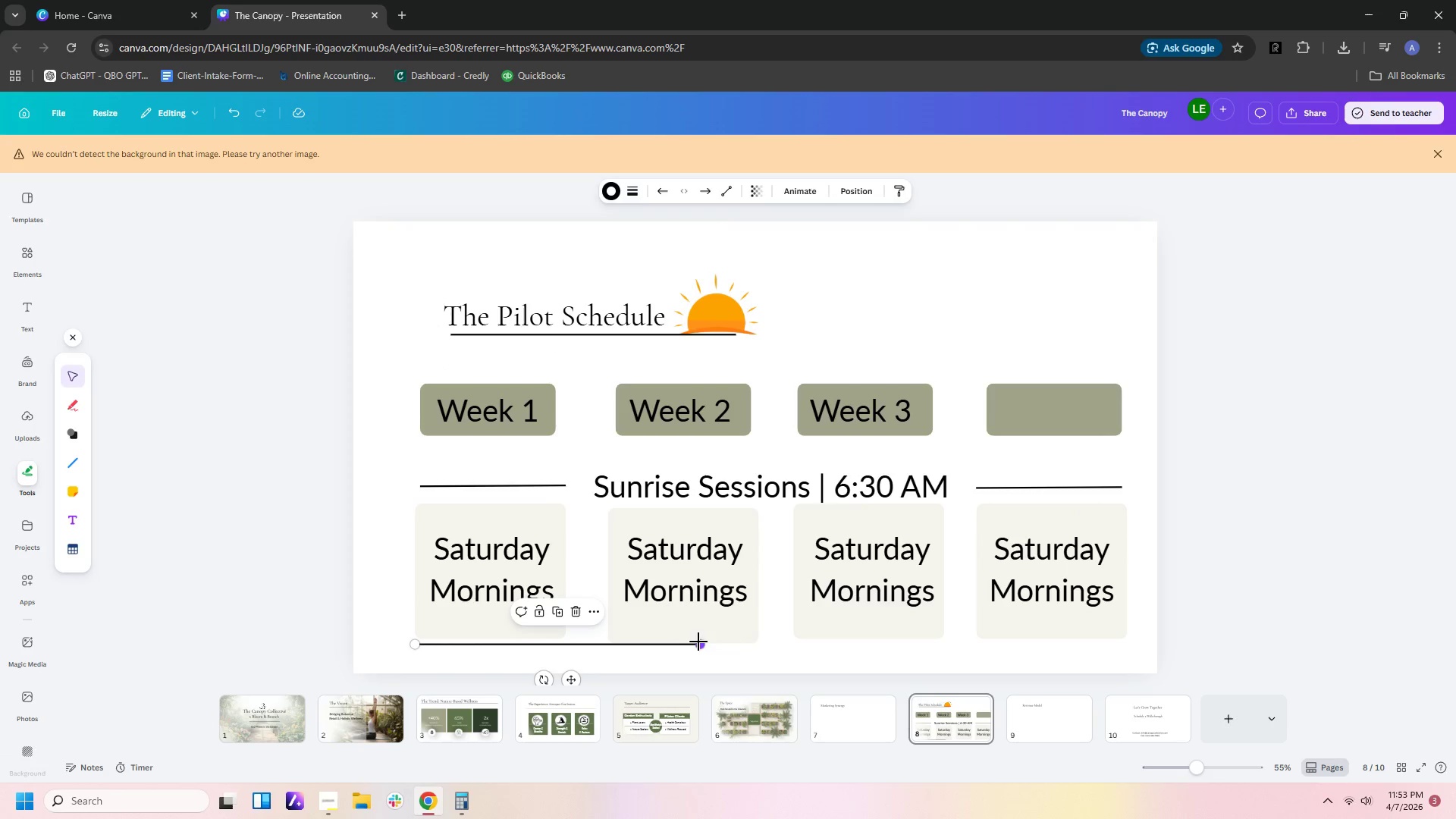 
left_click_drag(start_coordinate=[700, 642], to_coordinate=[1125, 630])
 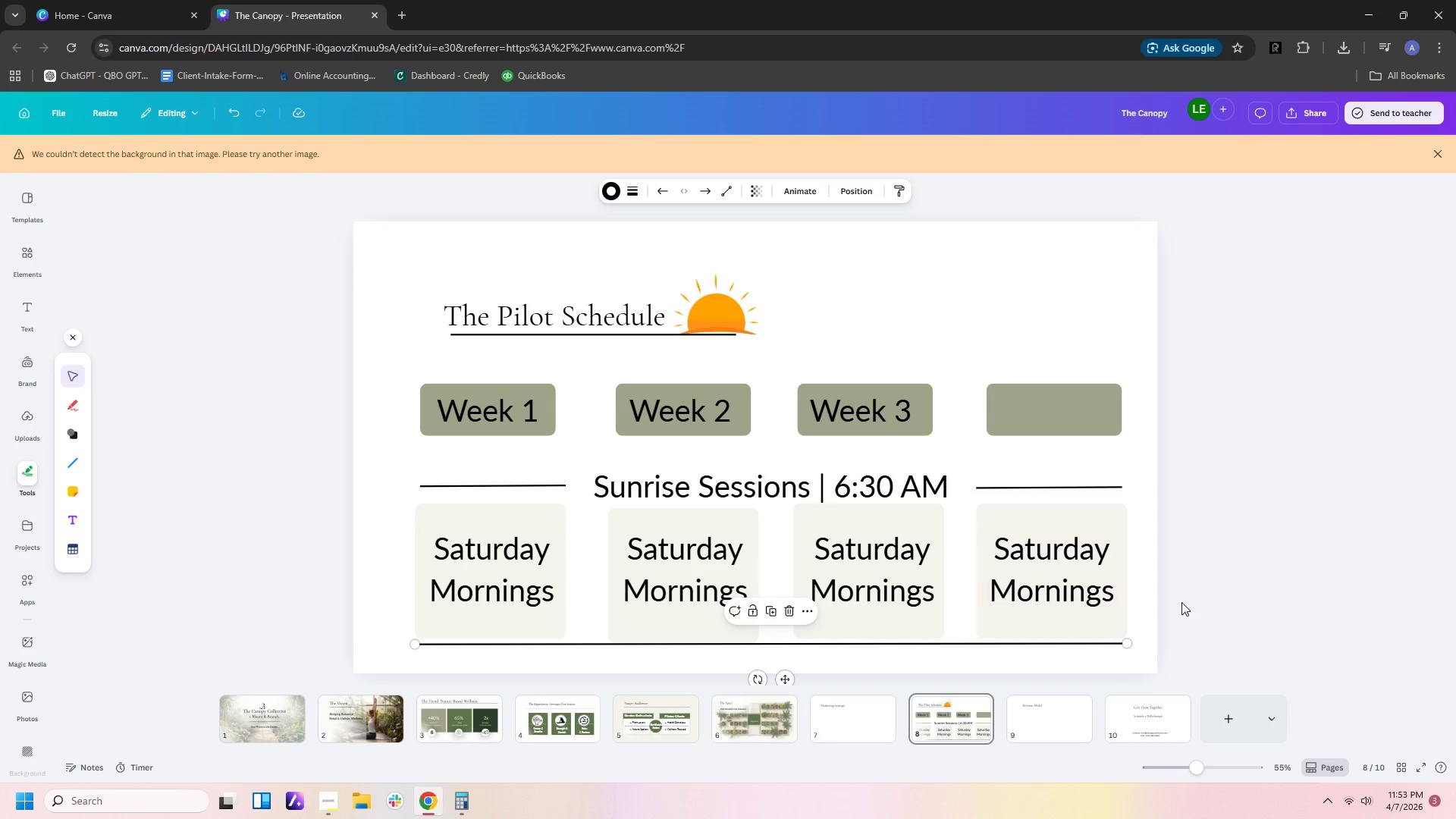 
left_click([1188, 602])
 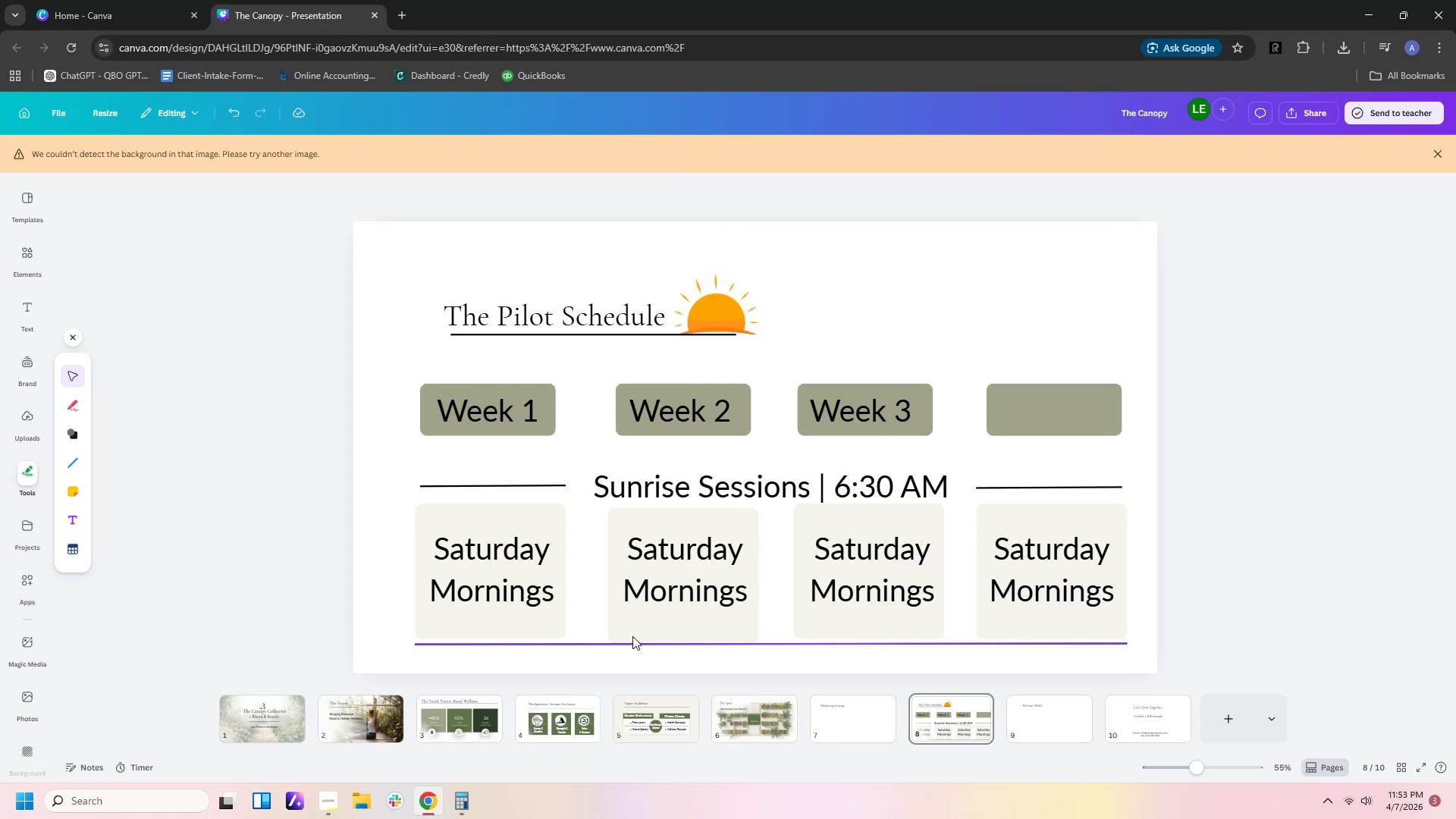 
double_click([651, 620])
 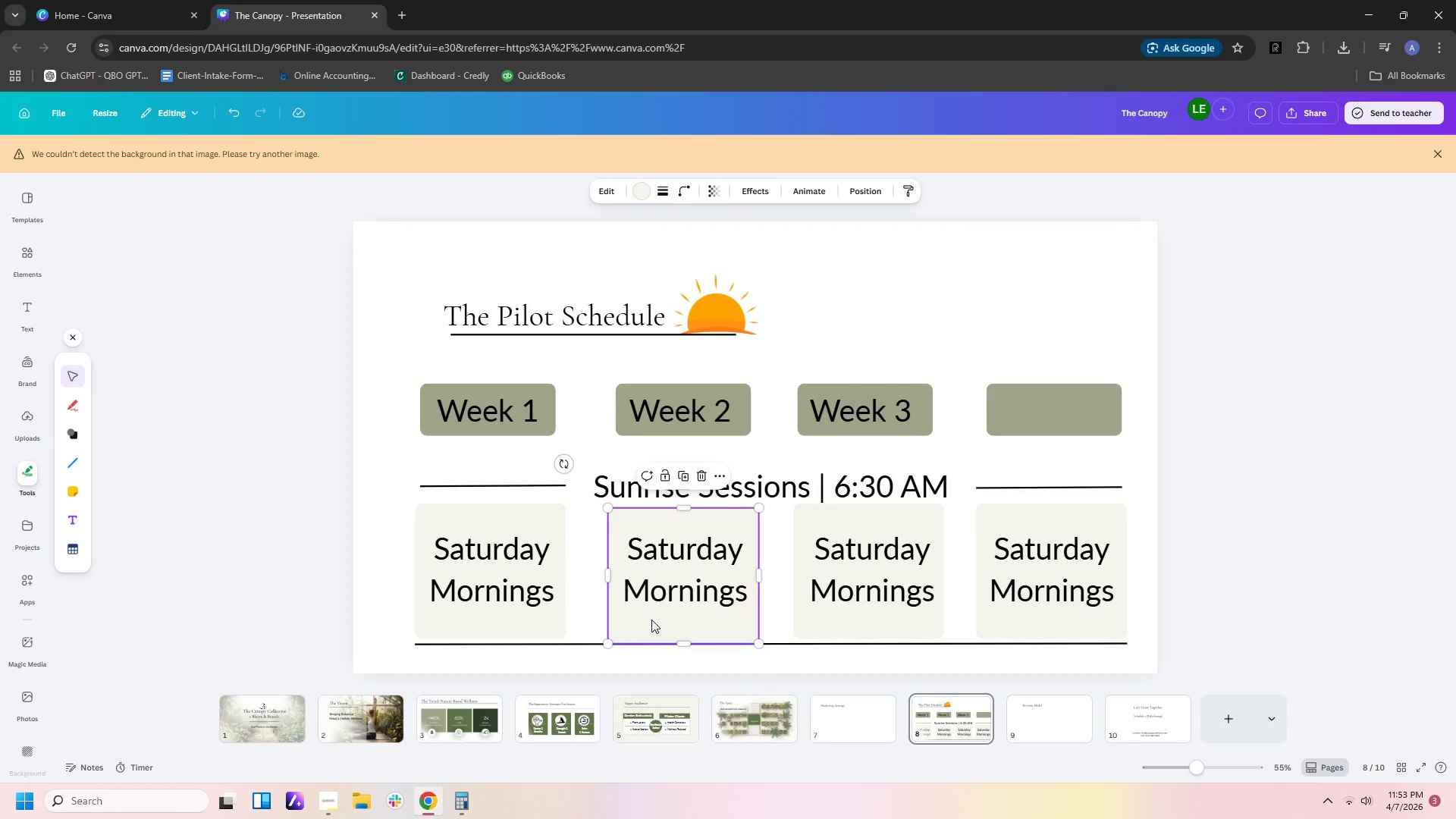 
key(ArrowUp)
 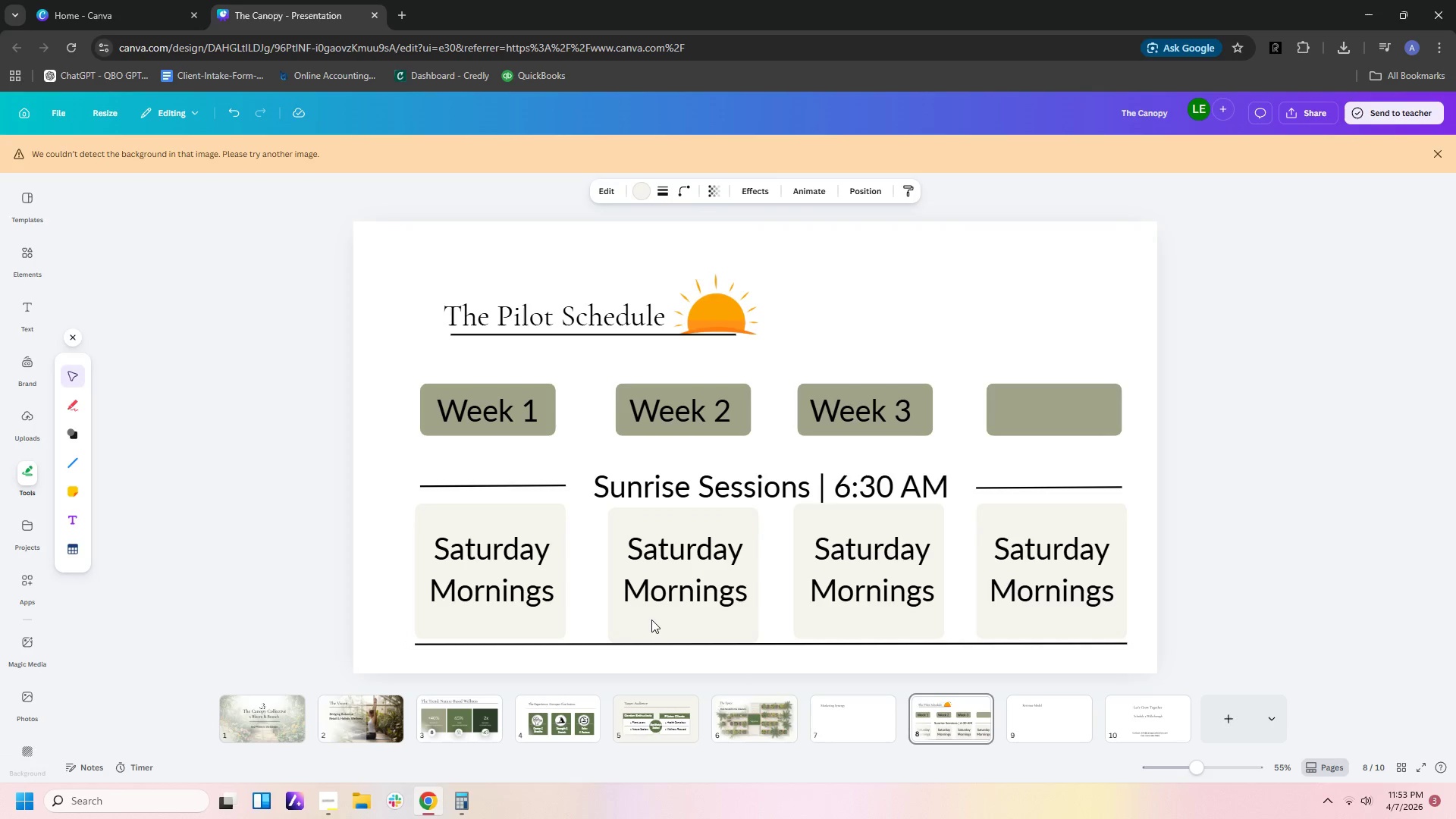 
key(ArrowUp)
 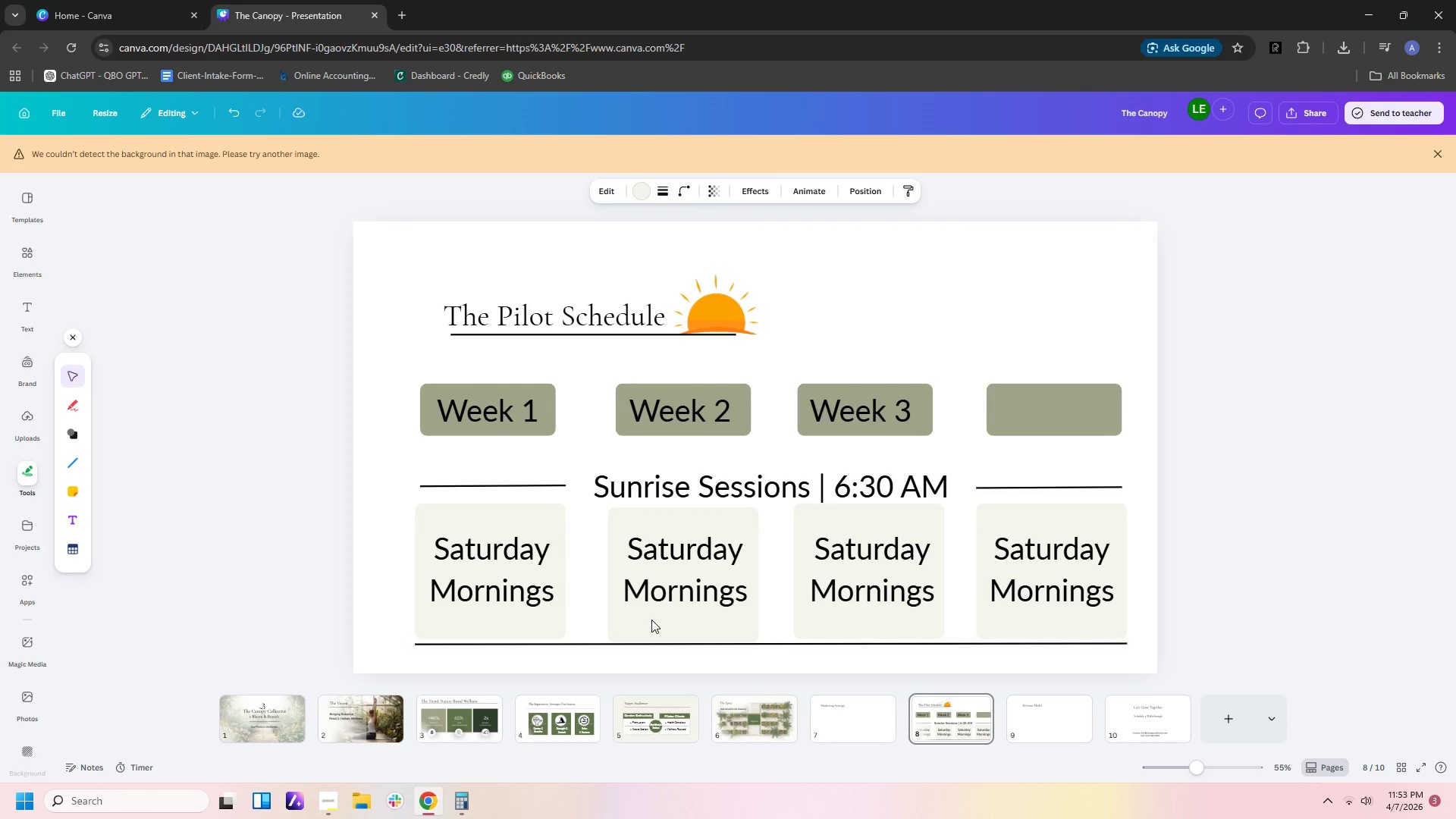 
key(ArrowUp)
 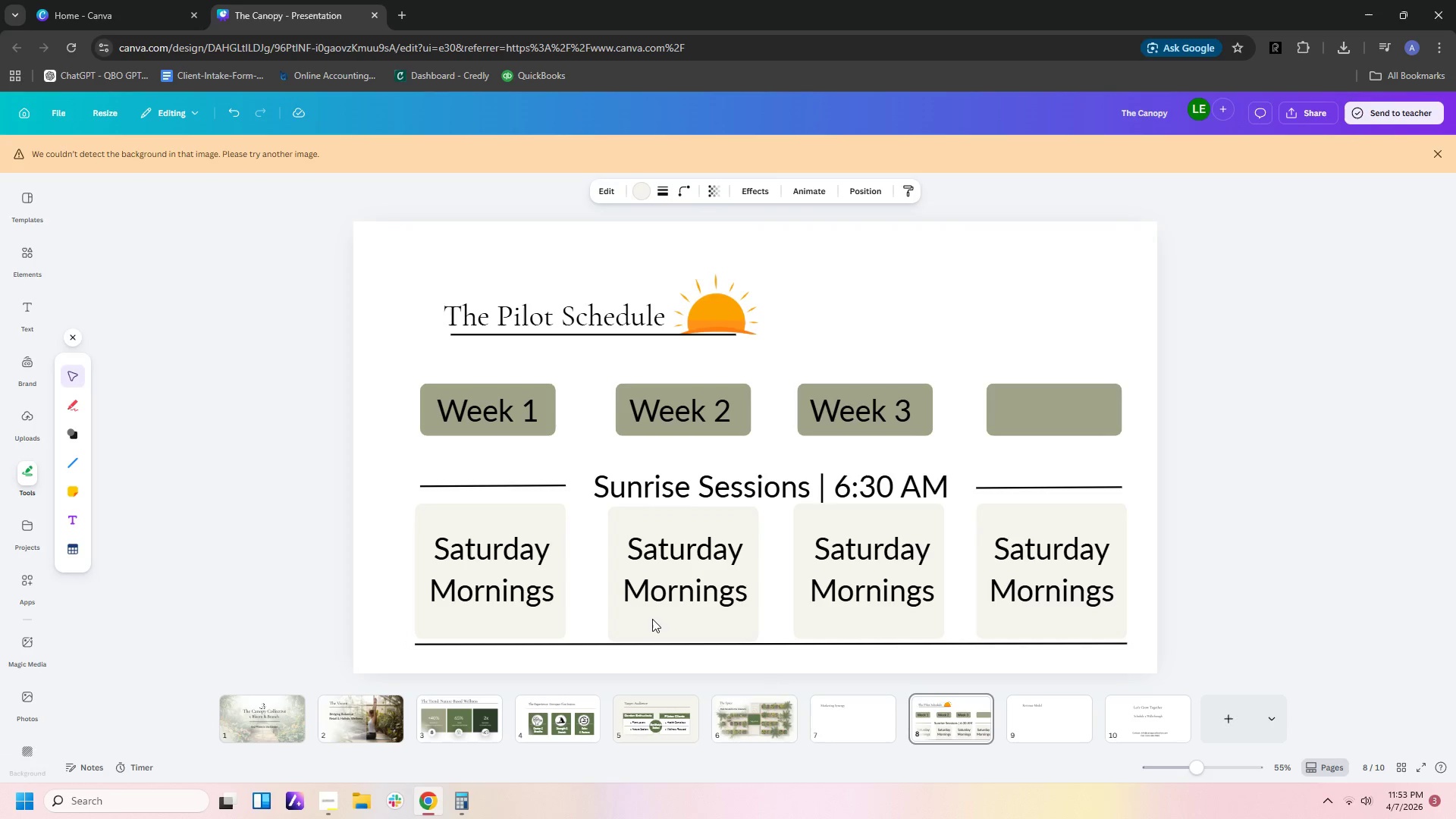 
key(ArrowUp)
 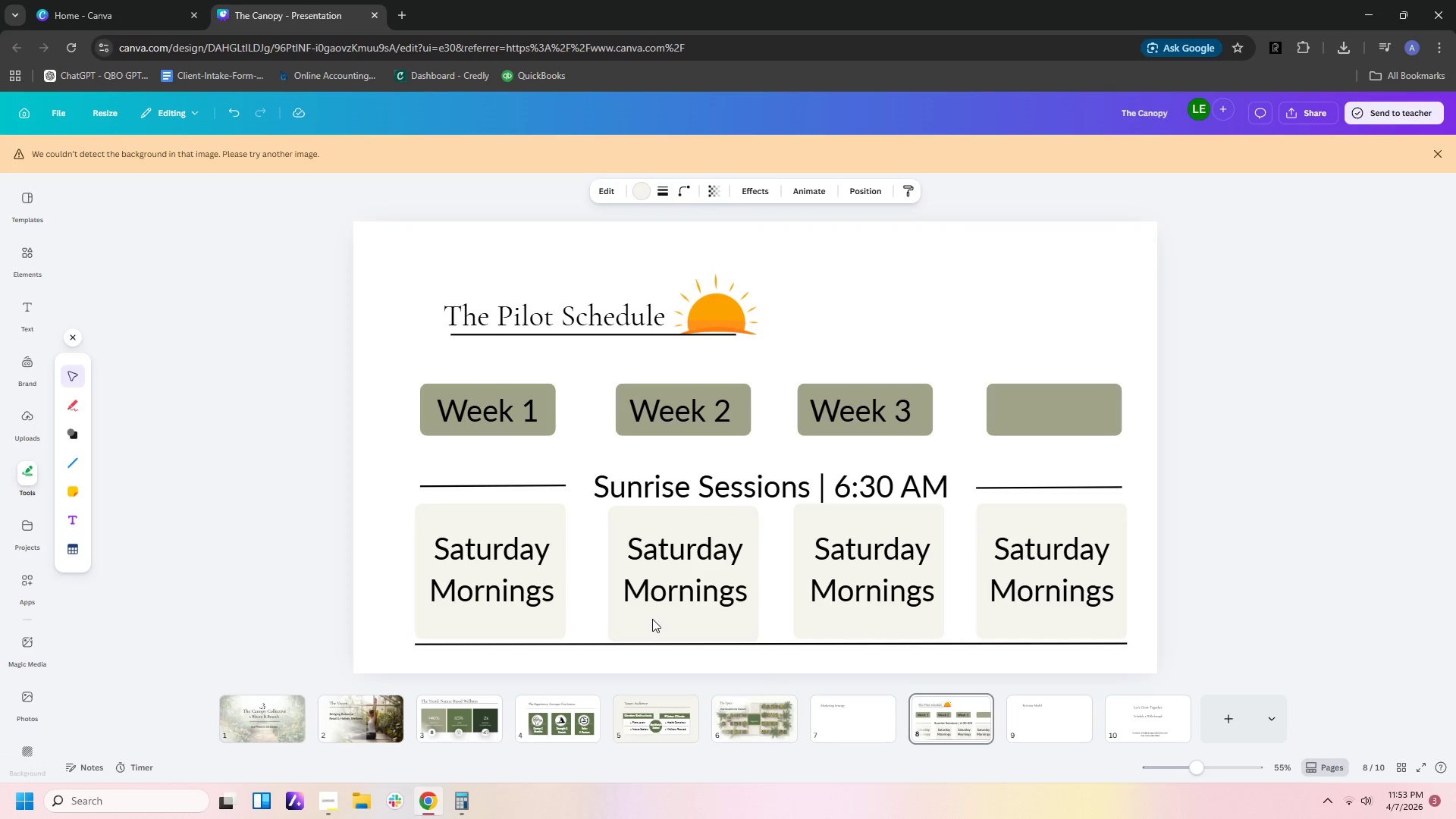 
key(ArrowUp)
 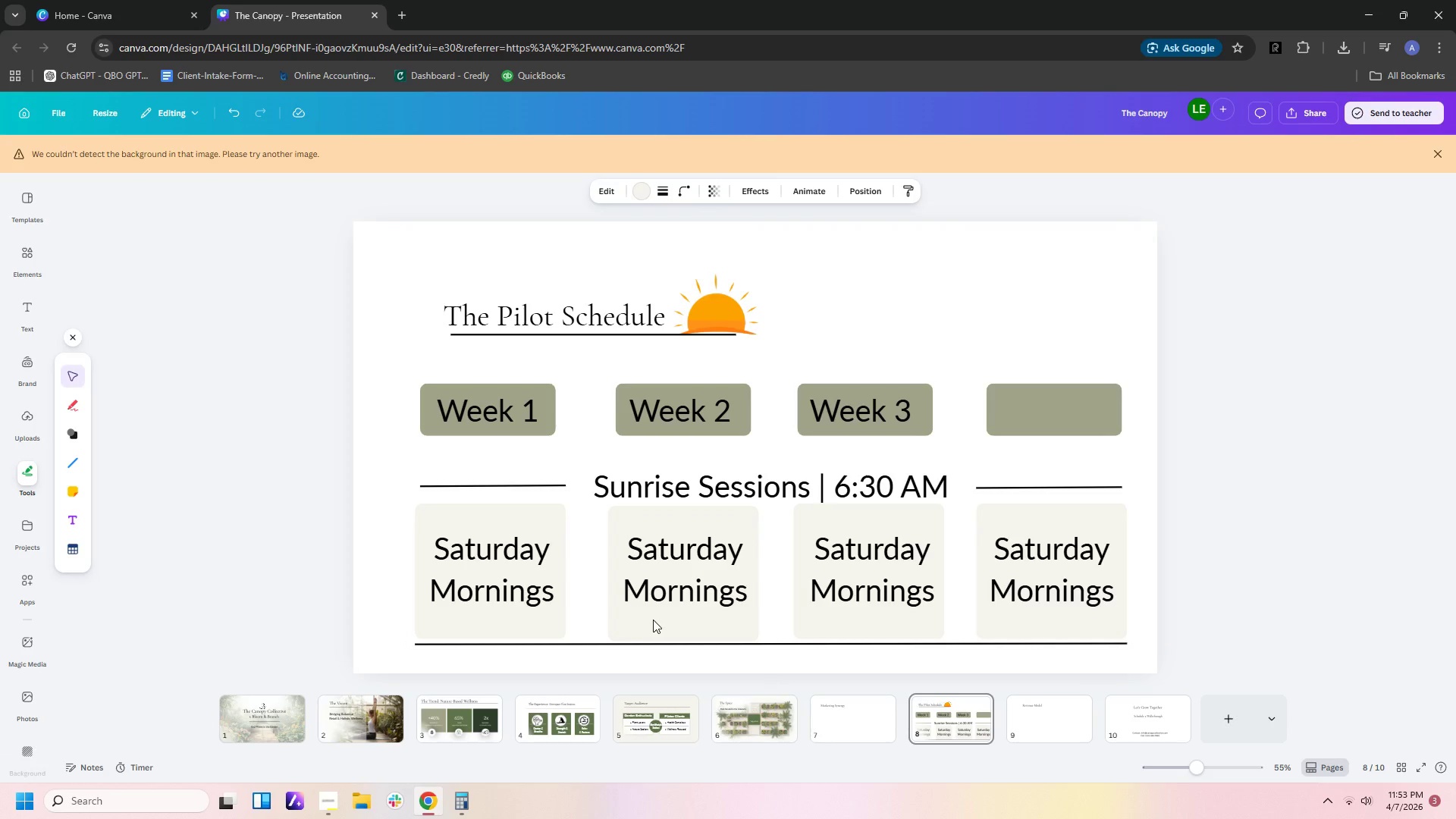 
key(ArrowUp)
 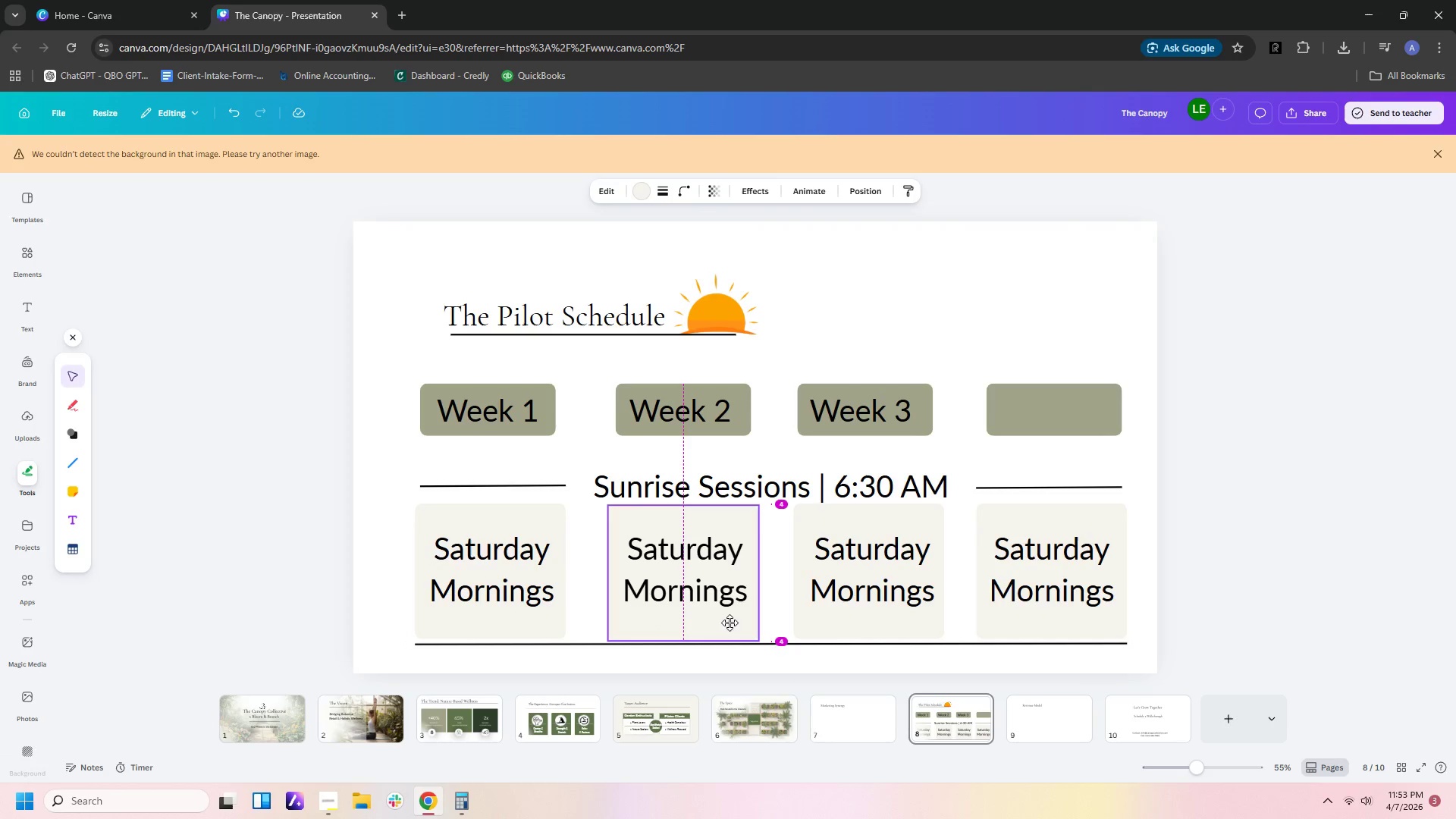 
left_click([1107, 679])
 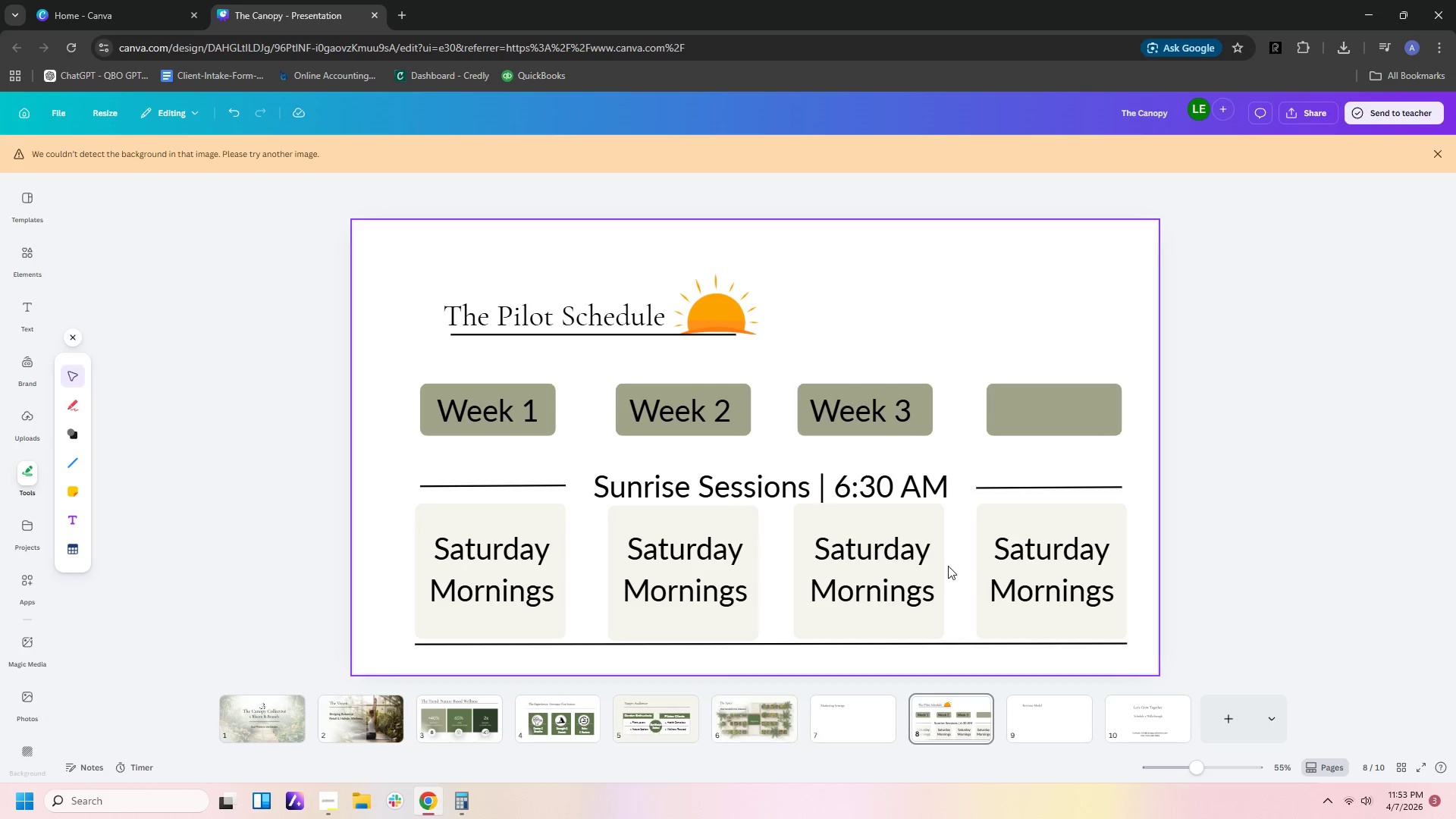 
left_click_drag(start_coordinate=[906, 489], to_coordinate=[907, 477])
 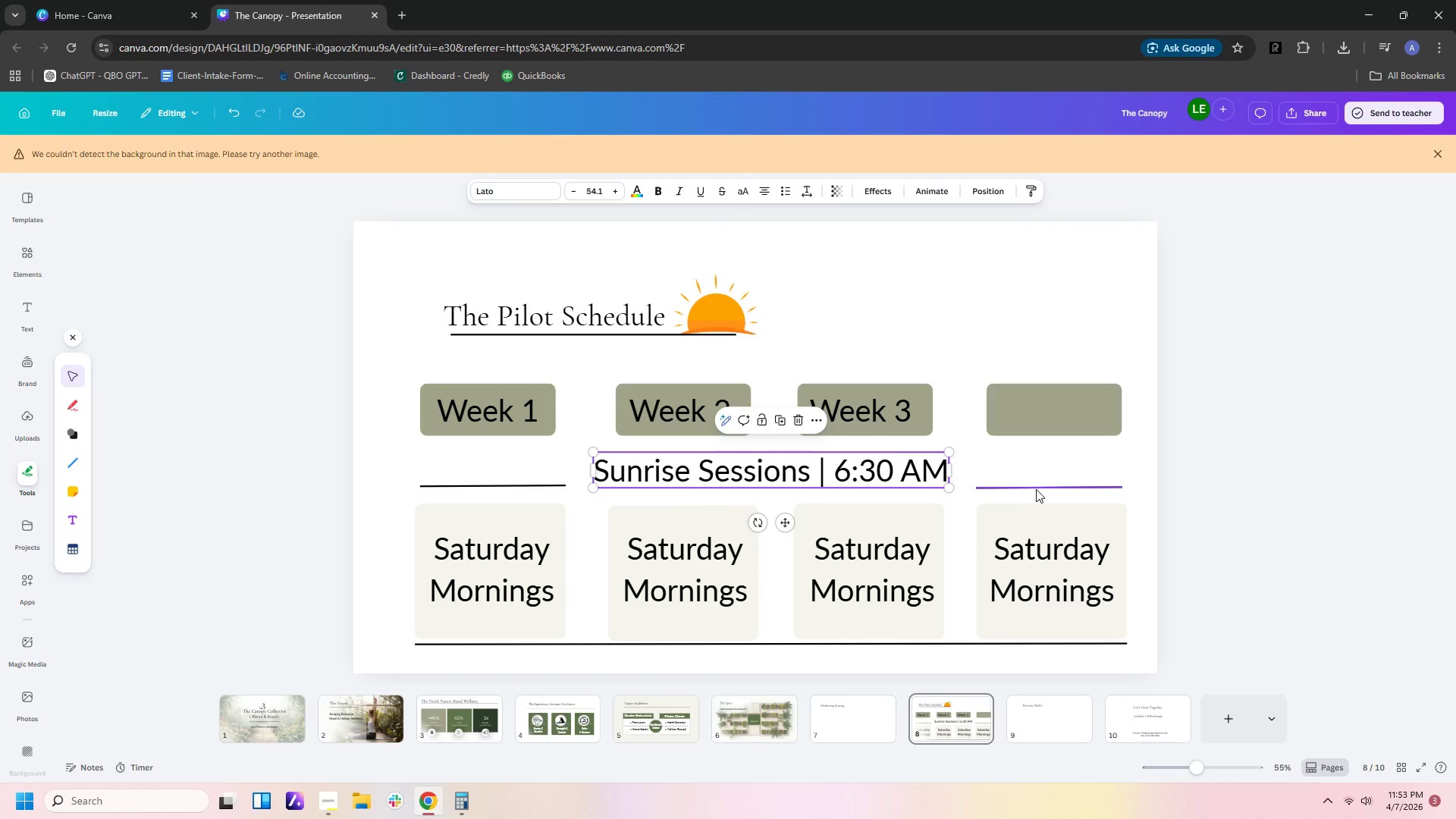 
left_click_drag(start_coordinate=[1037, 487], to_coordinate=[1034, 473])
 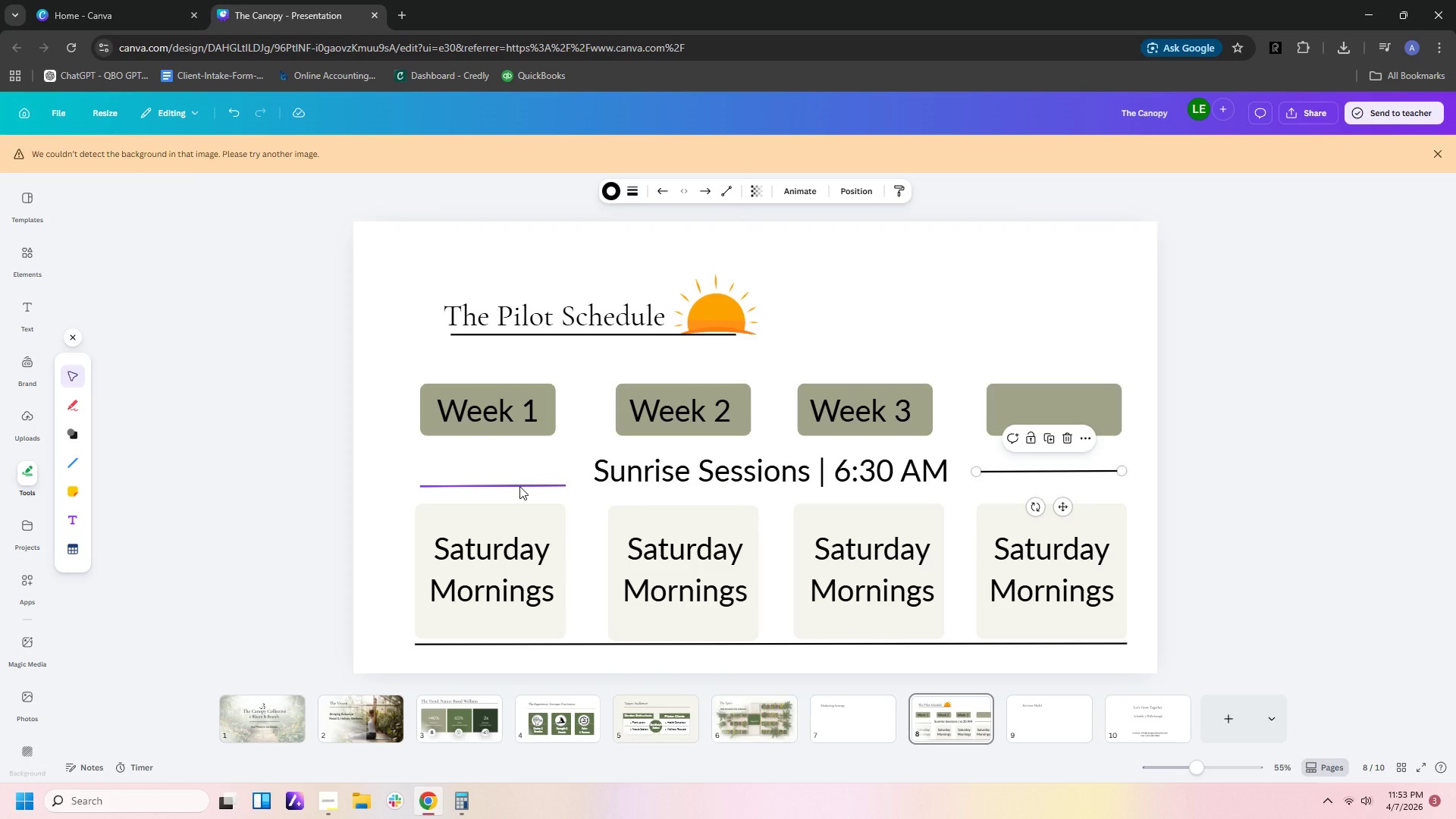 
left_click_drag(start_coordinate=[519, 486], to_coordinate=[517, 472])
 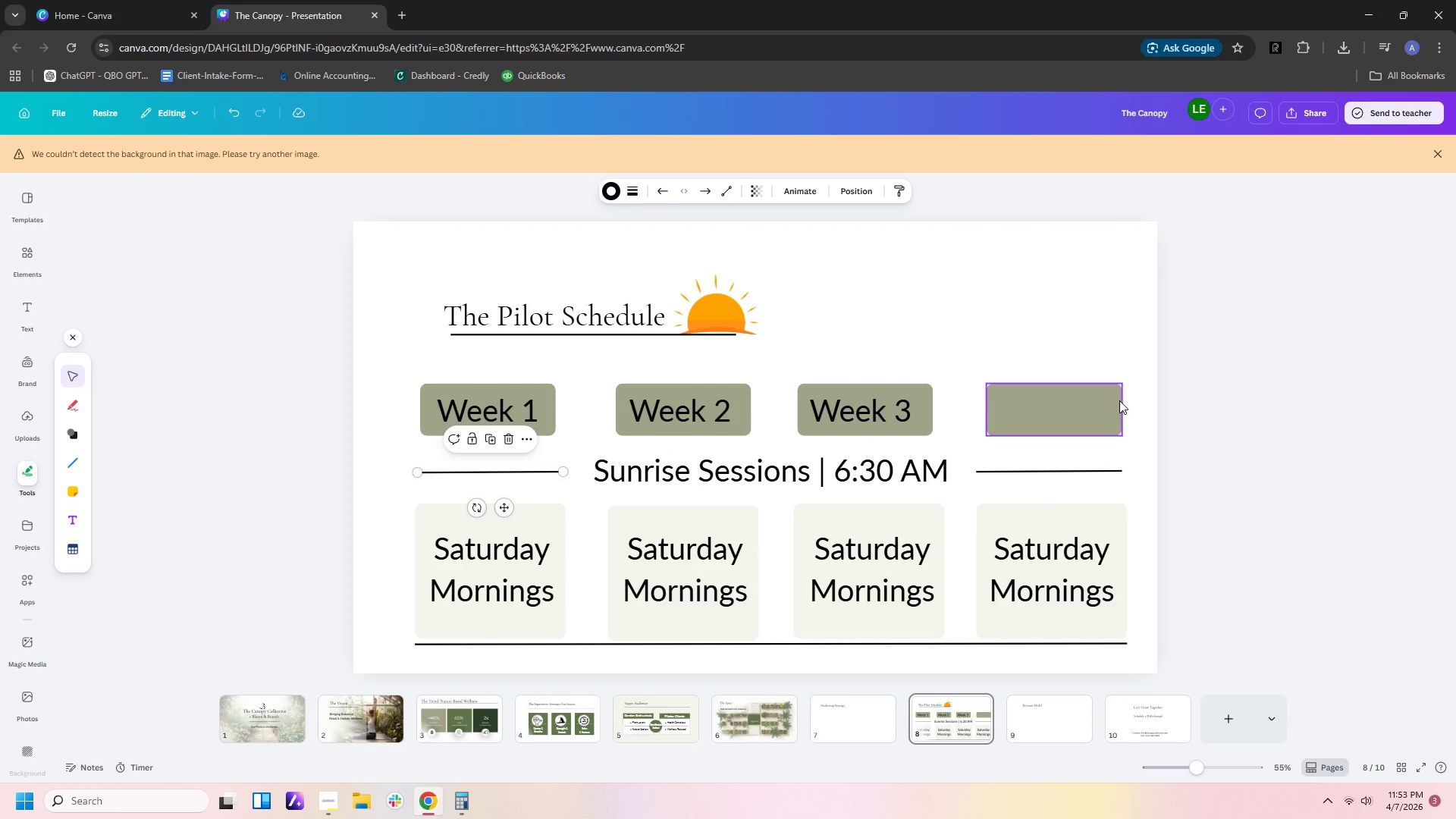 
left_click([1119, 400])
 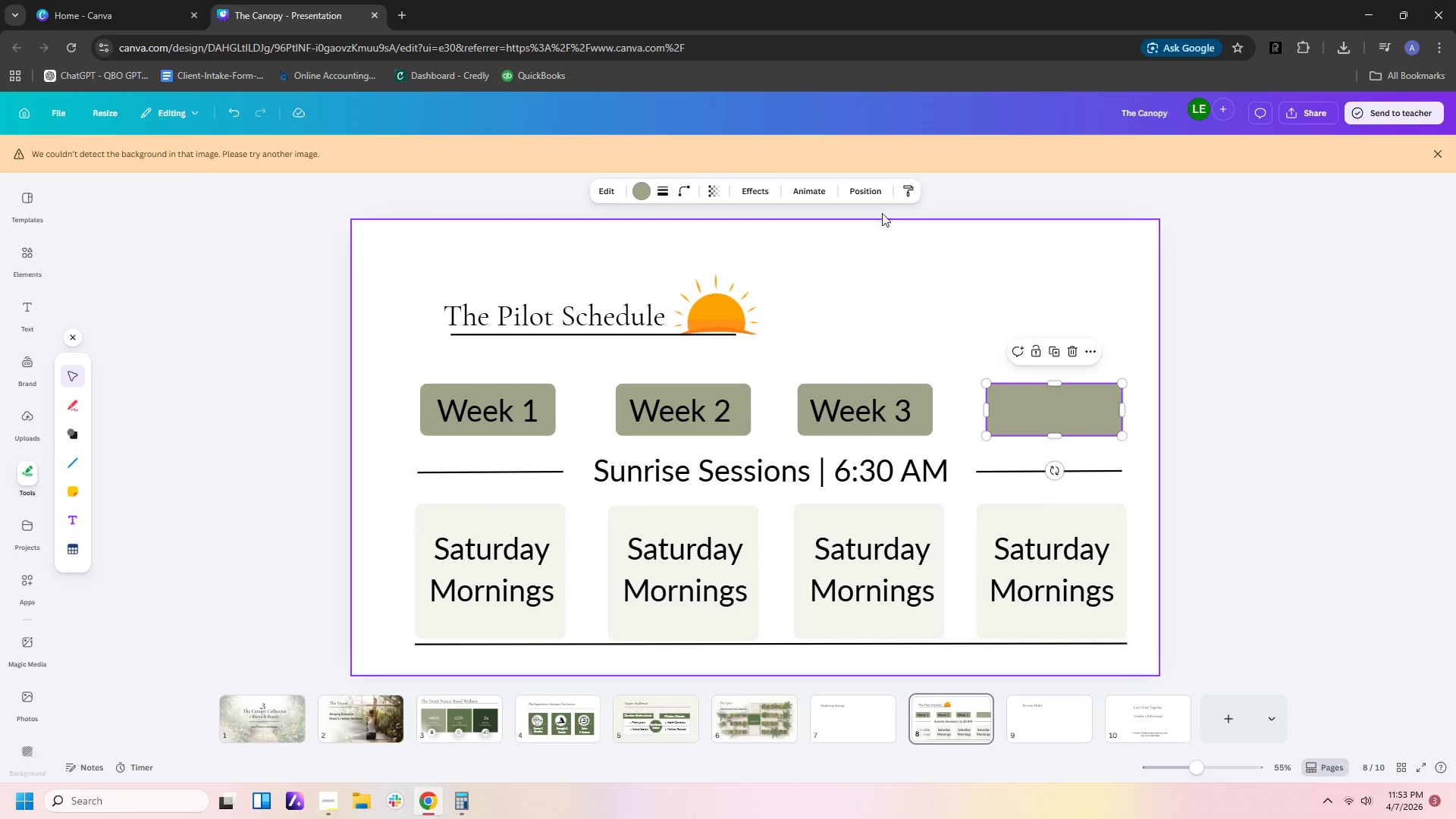 
left_click([882, 184])
 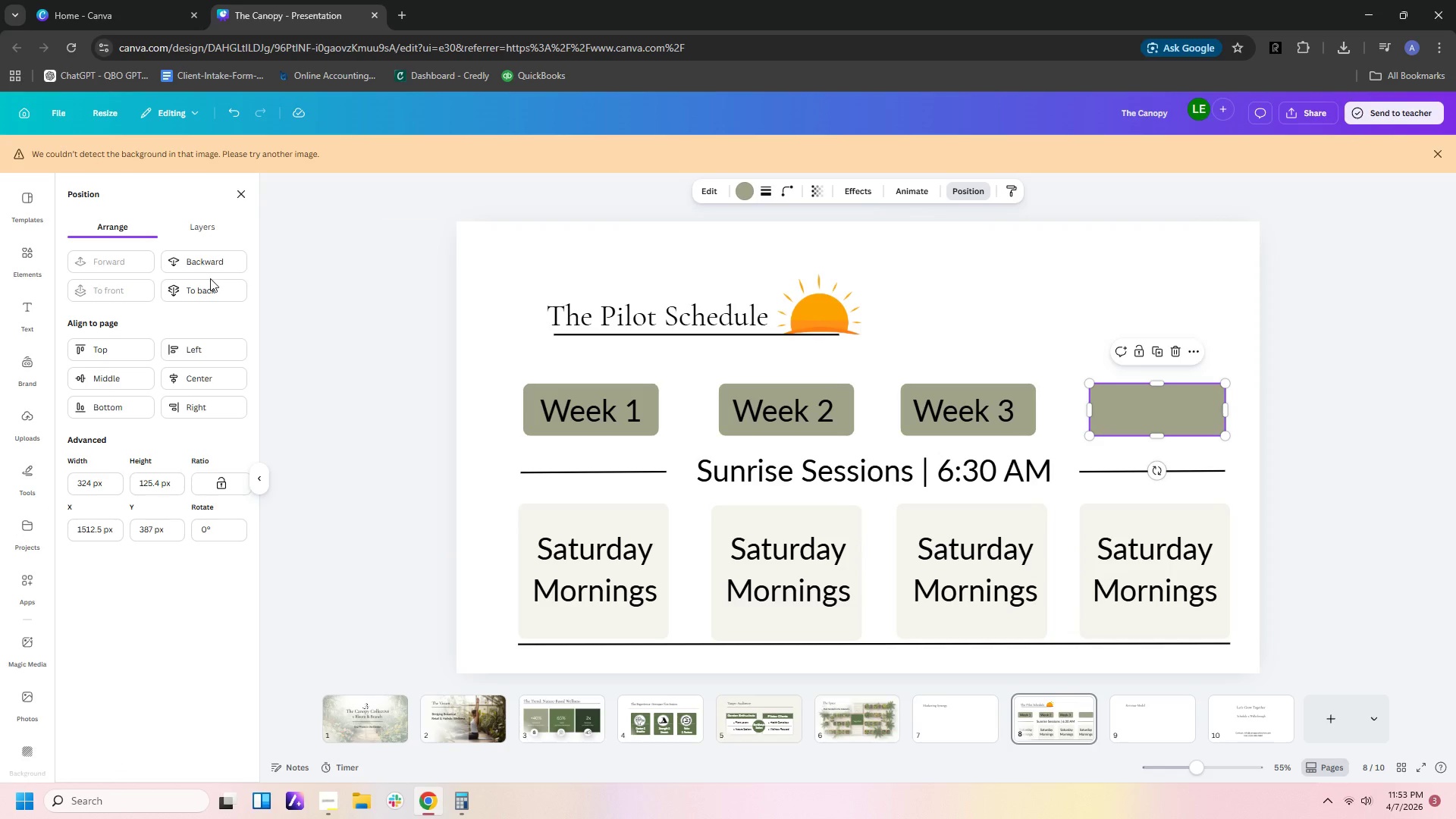 
left_click([220, 267])
 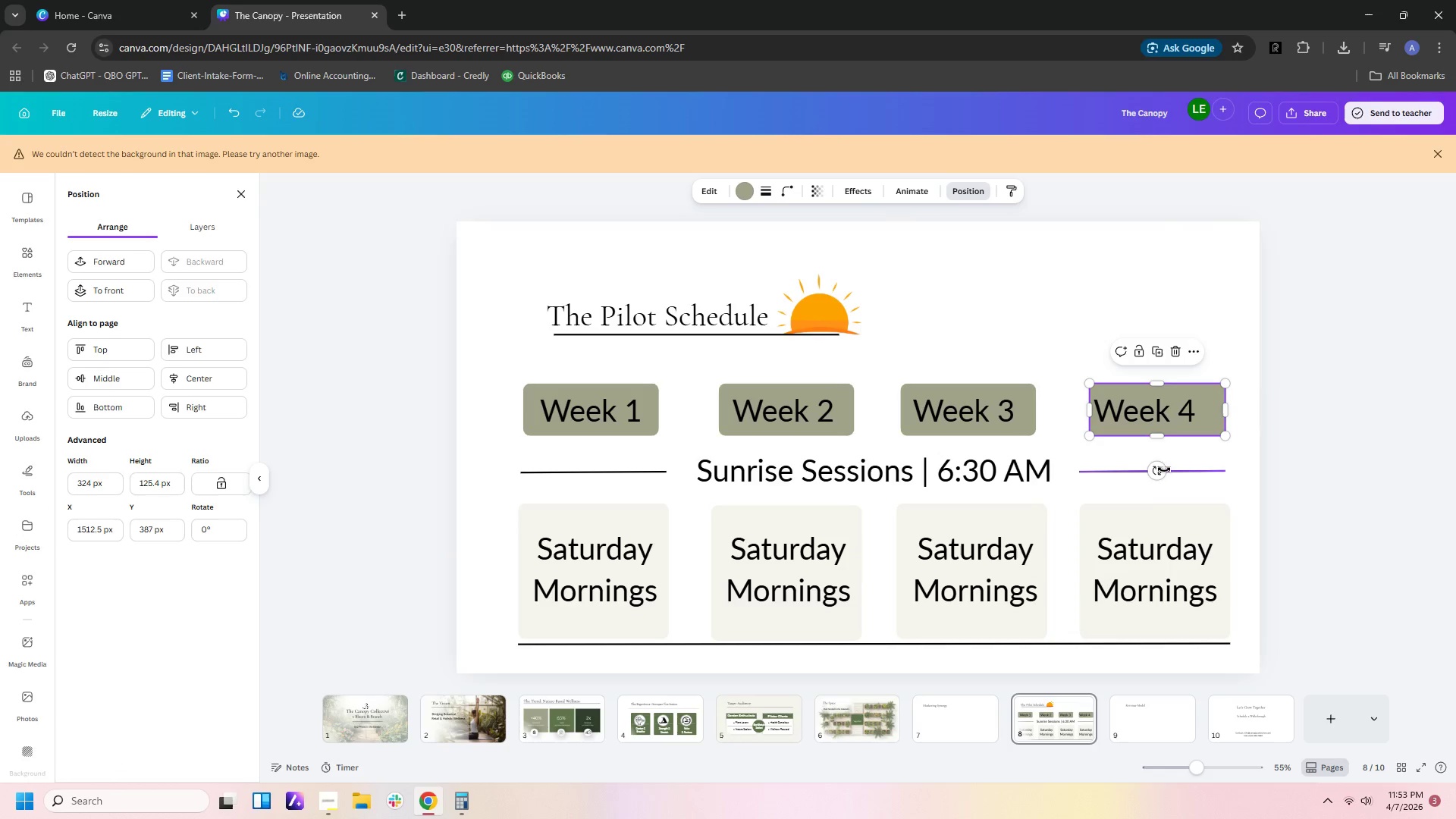 
left_click([1175, 422])
 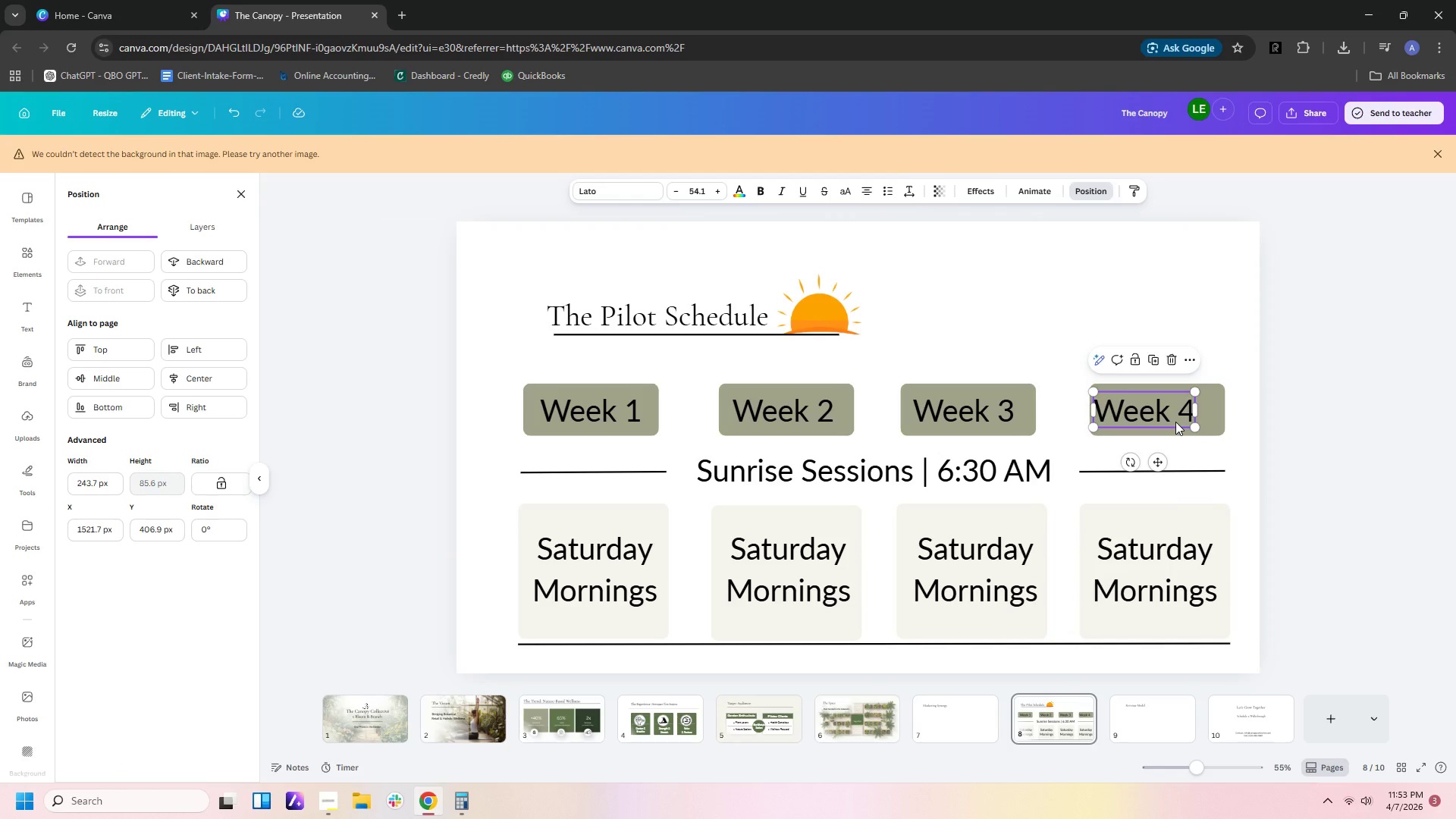 
left_click_drag(start_coordinate=[1175, 422], to_coordinate=[1190, 420])
 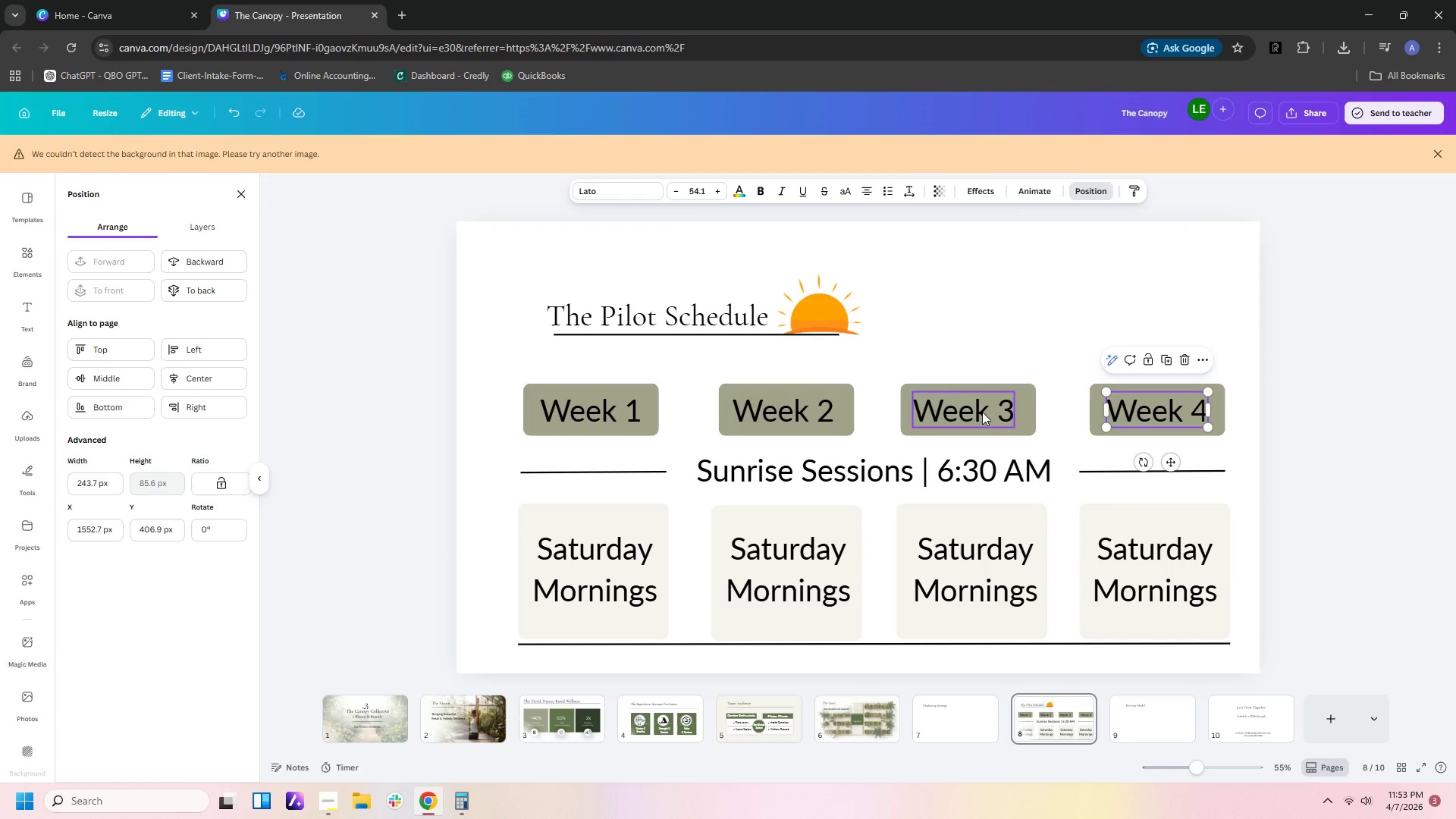 
left_click_drag(start_coordinate=[970, 407], to_coordinate=[975, 404])
 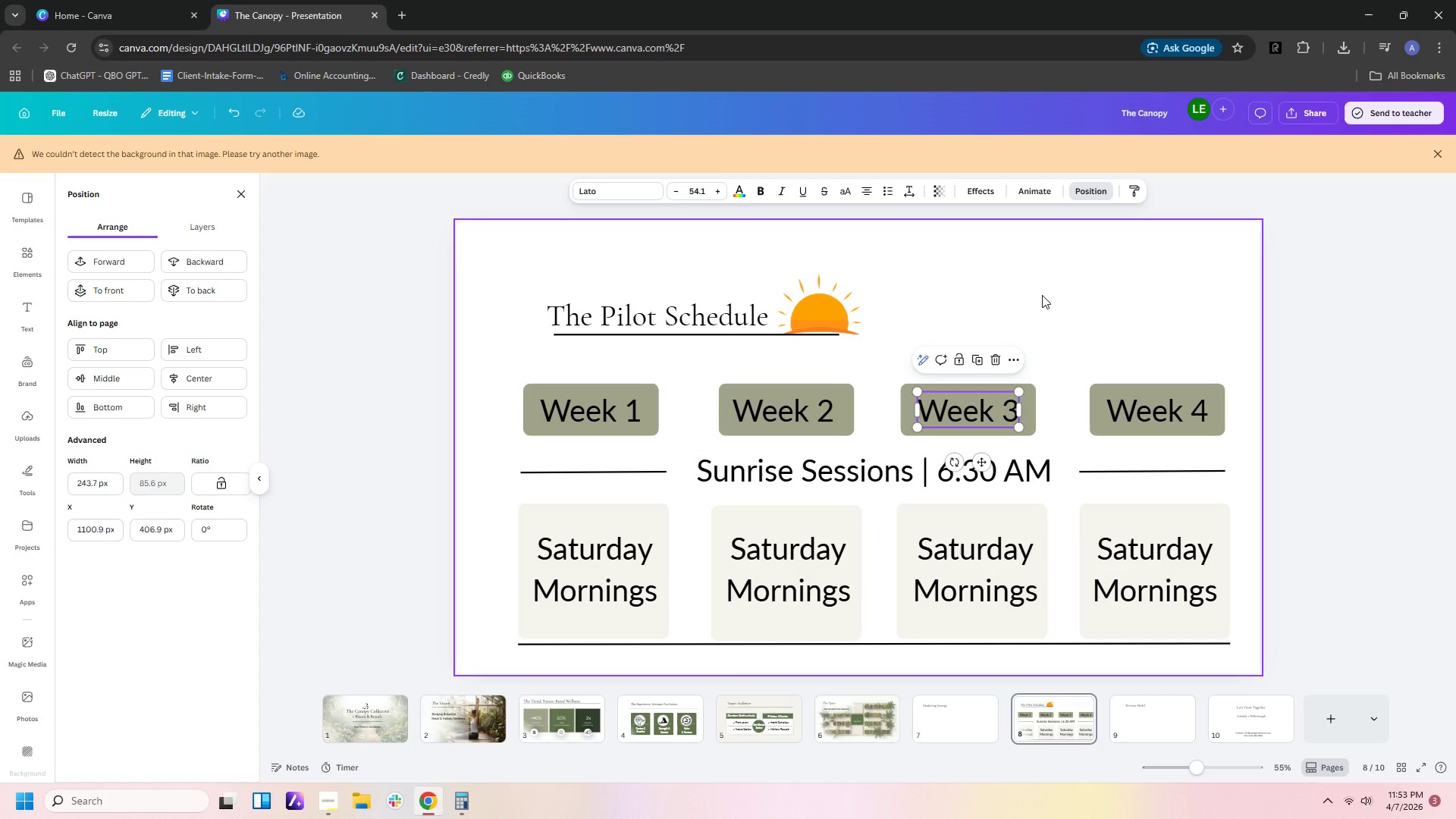 
left_click([1042, 295])
 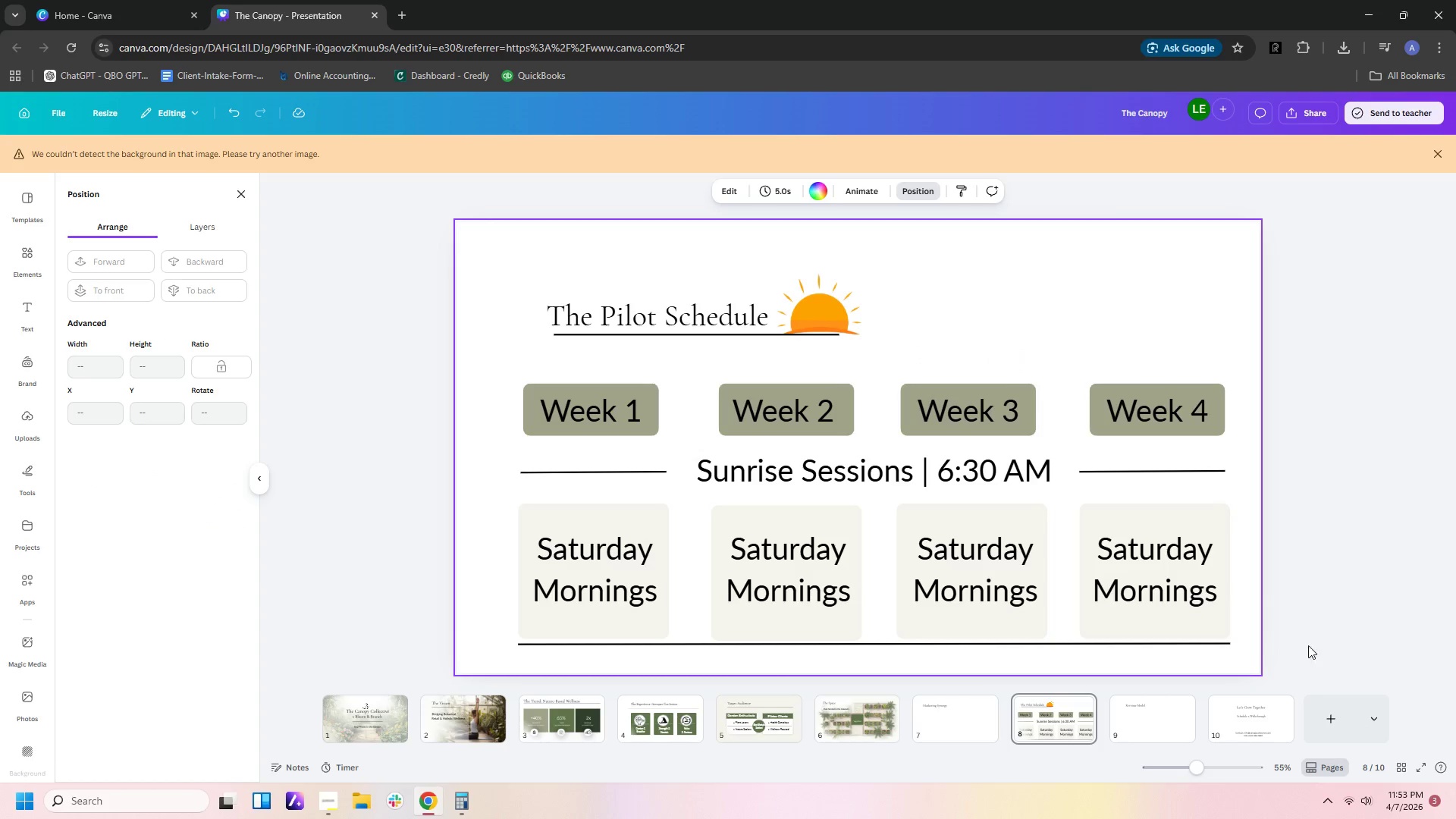 
hold_key(key=ControlLeft, duration=0.53)
scroll: coordinate [1327, 631], scroll_direction: down, amount: 4.0
 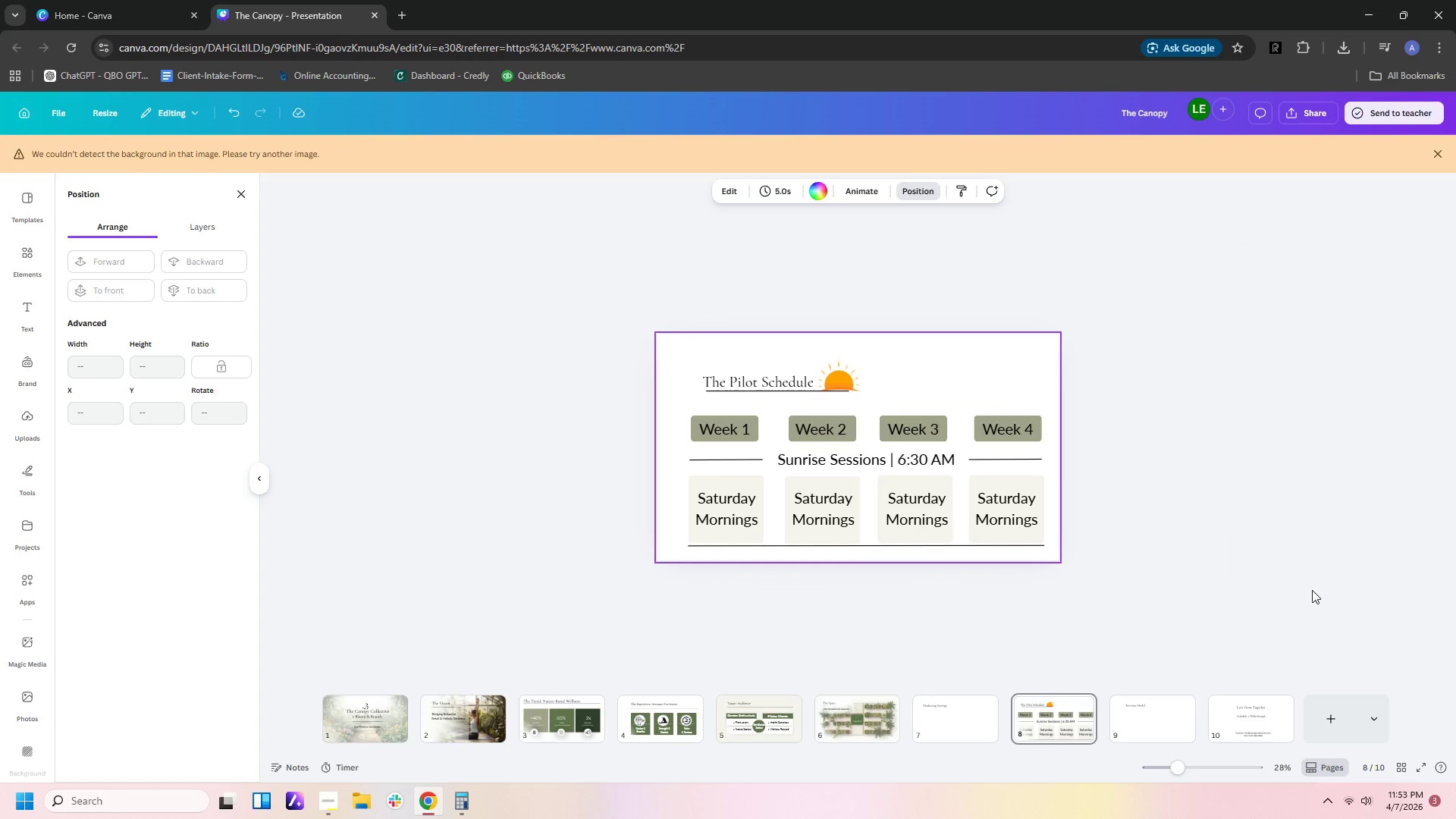 
hold_key(key=ControlLeft, duration=0.52)
scroll: coordinate [1244, 531], scroll_direction: up, amount: 5.0
 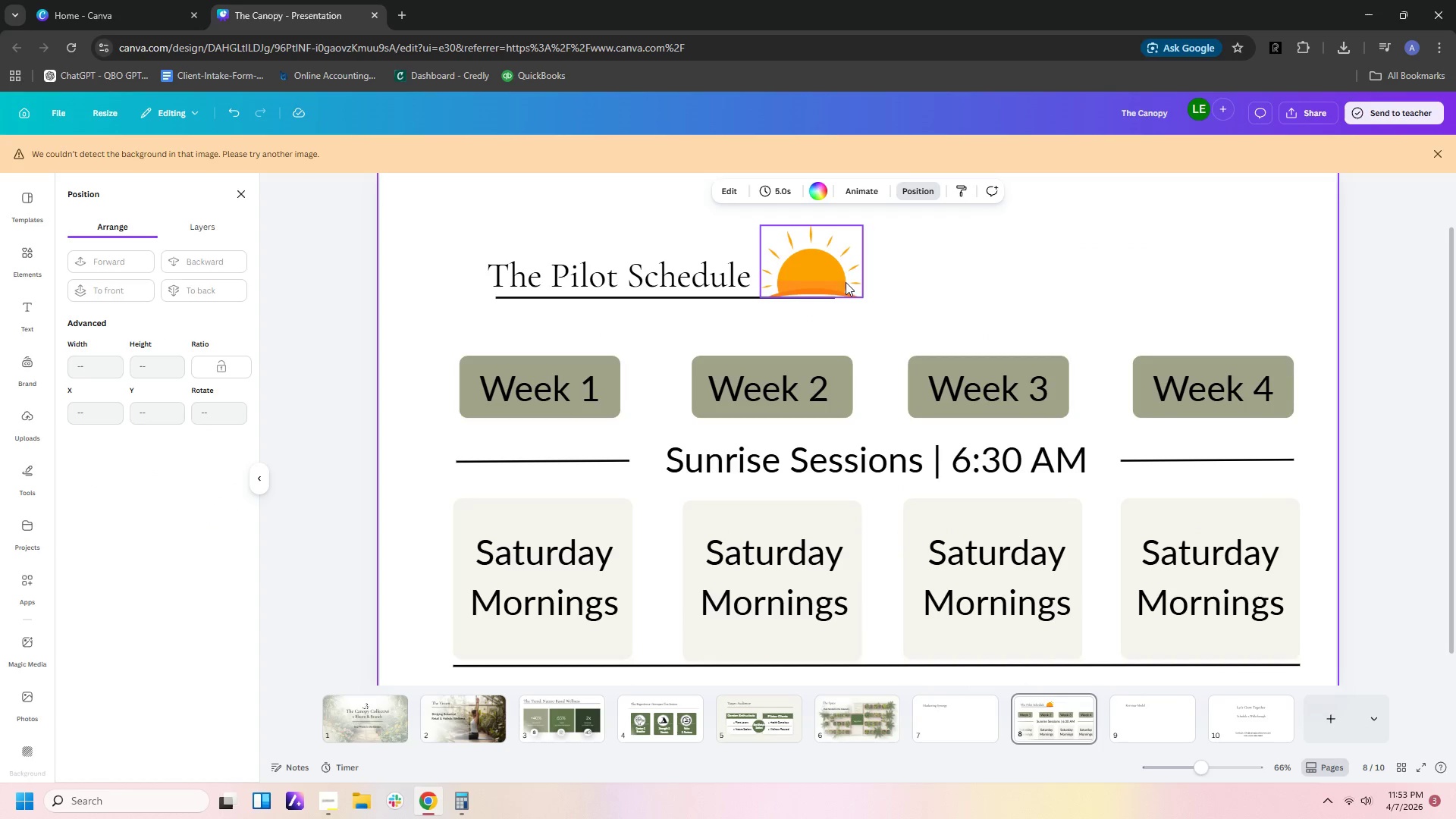 
left_click_drag(start_coordinate=[827, 275], to_coordinate=[830, 282])
 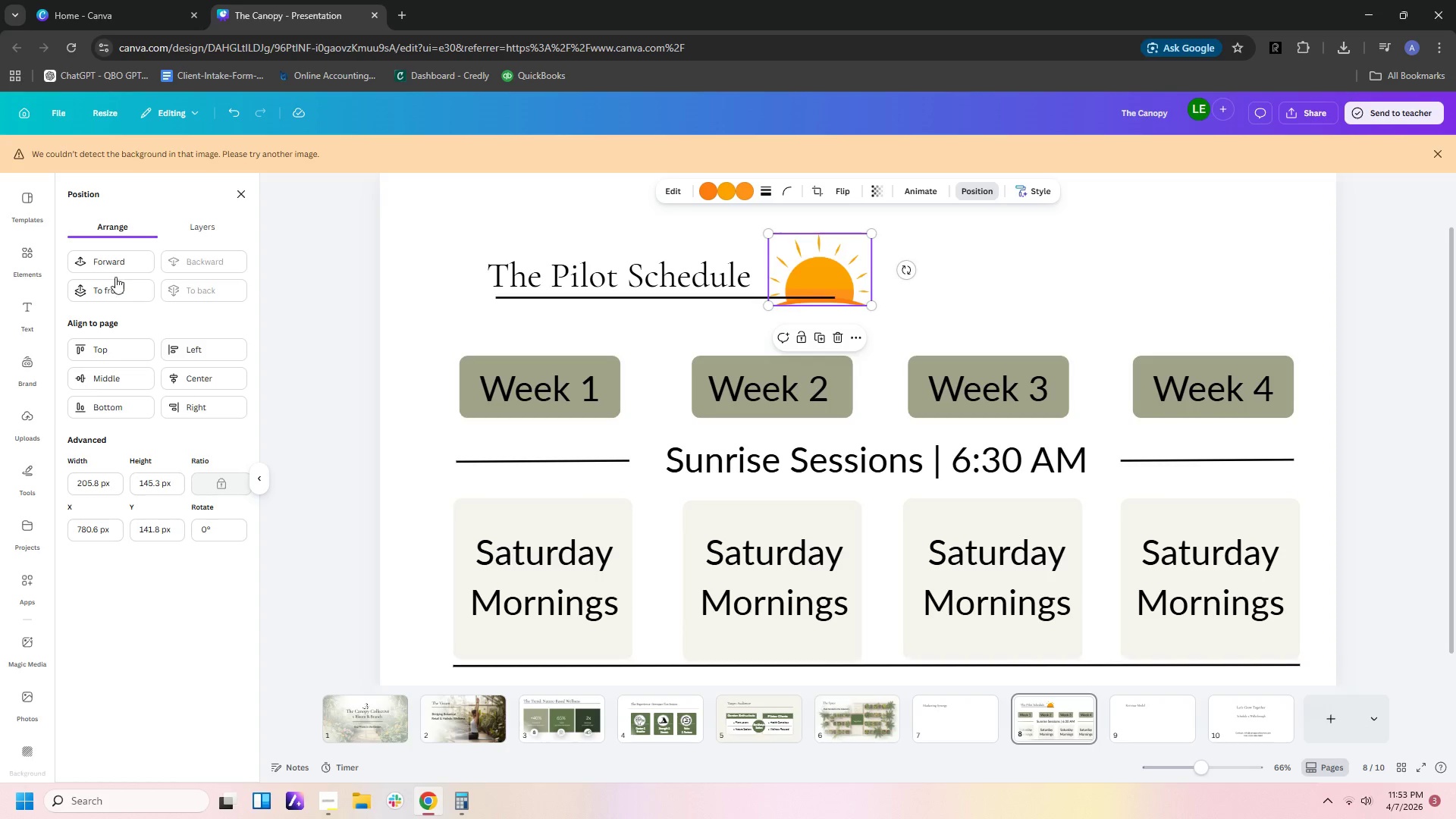 
left_click([134, 260])
 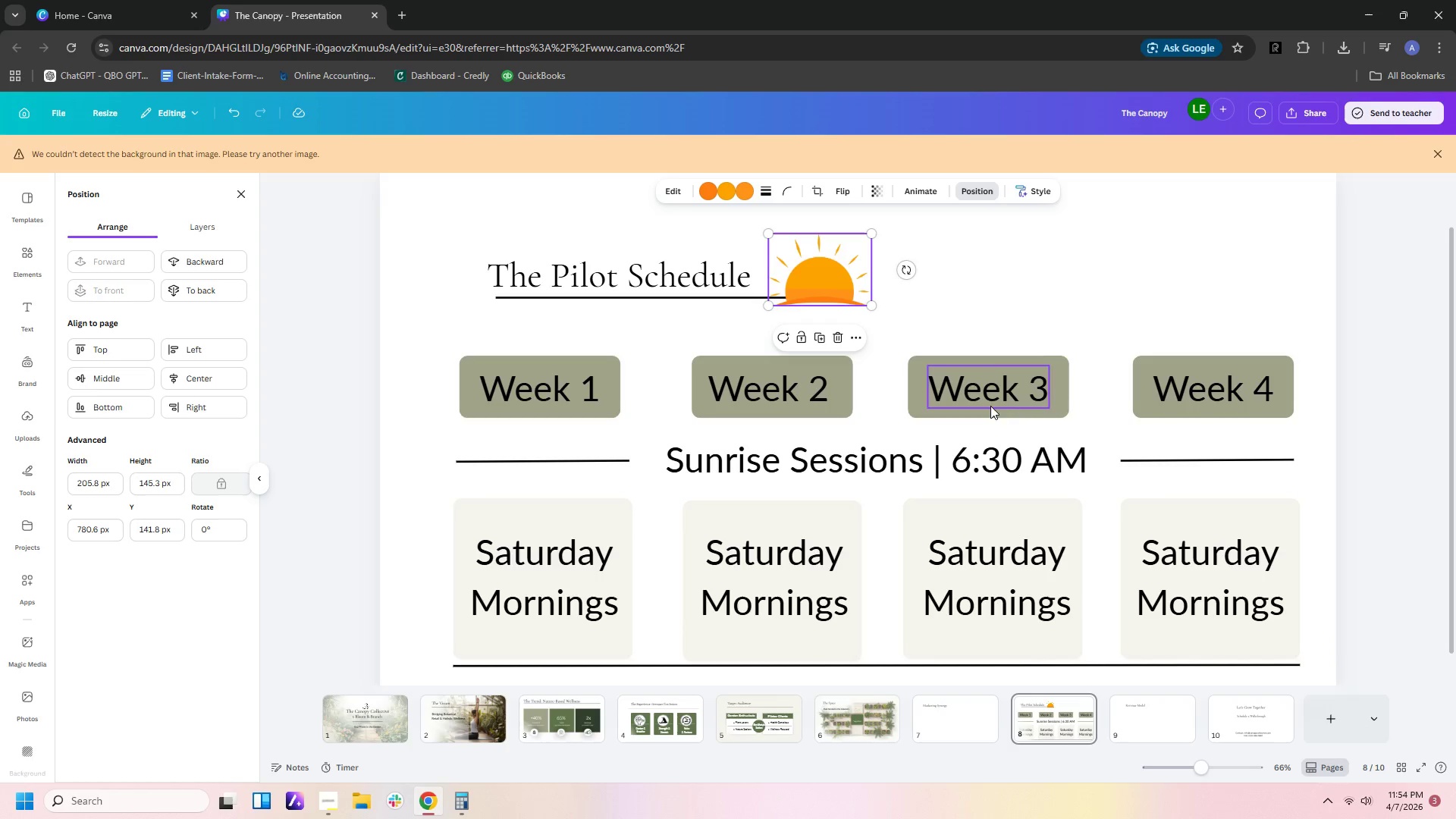 
left_click([1057, 319])
 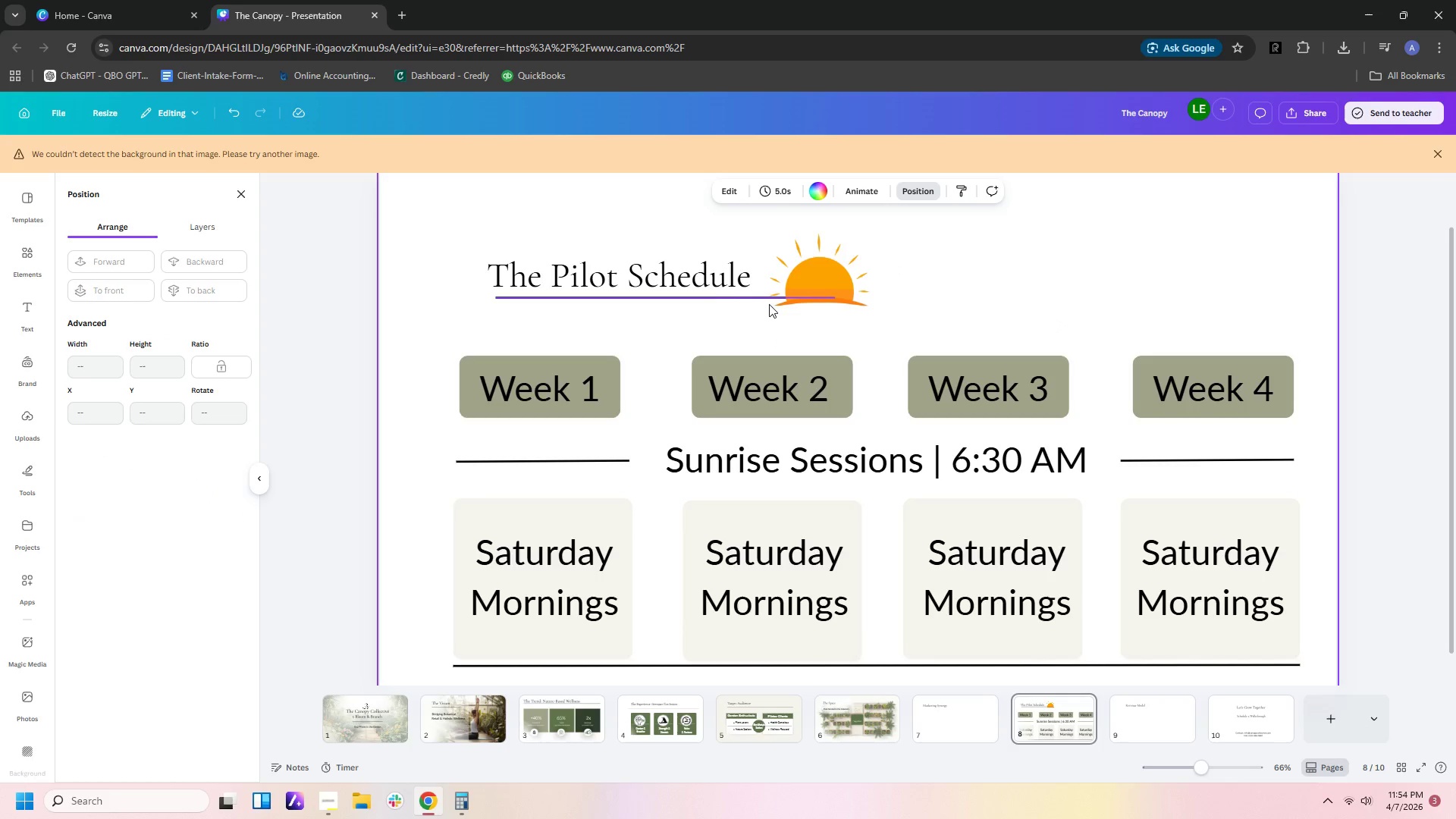 
left_click([632, 275])
 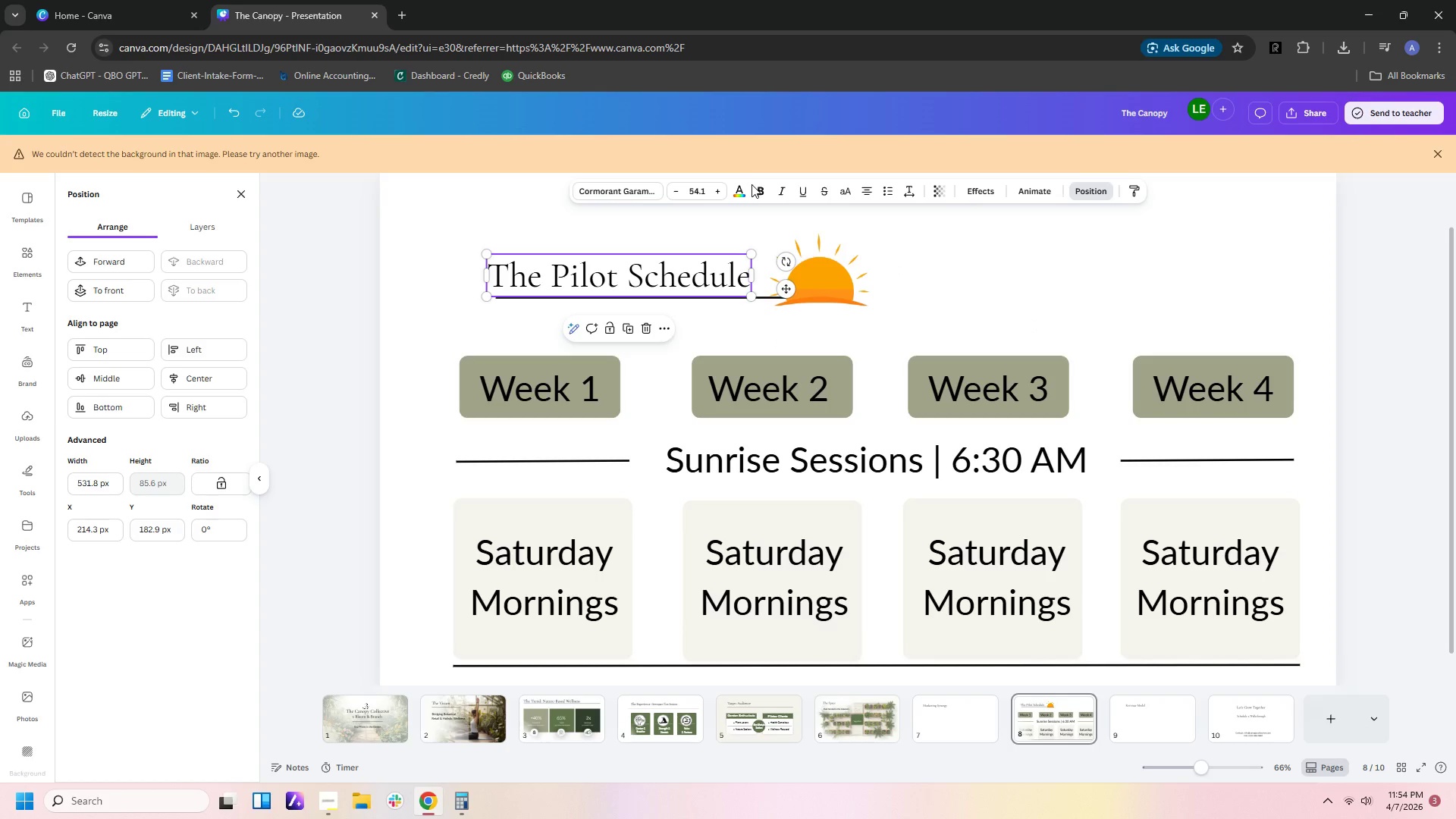 
left_click([761, 196])
 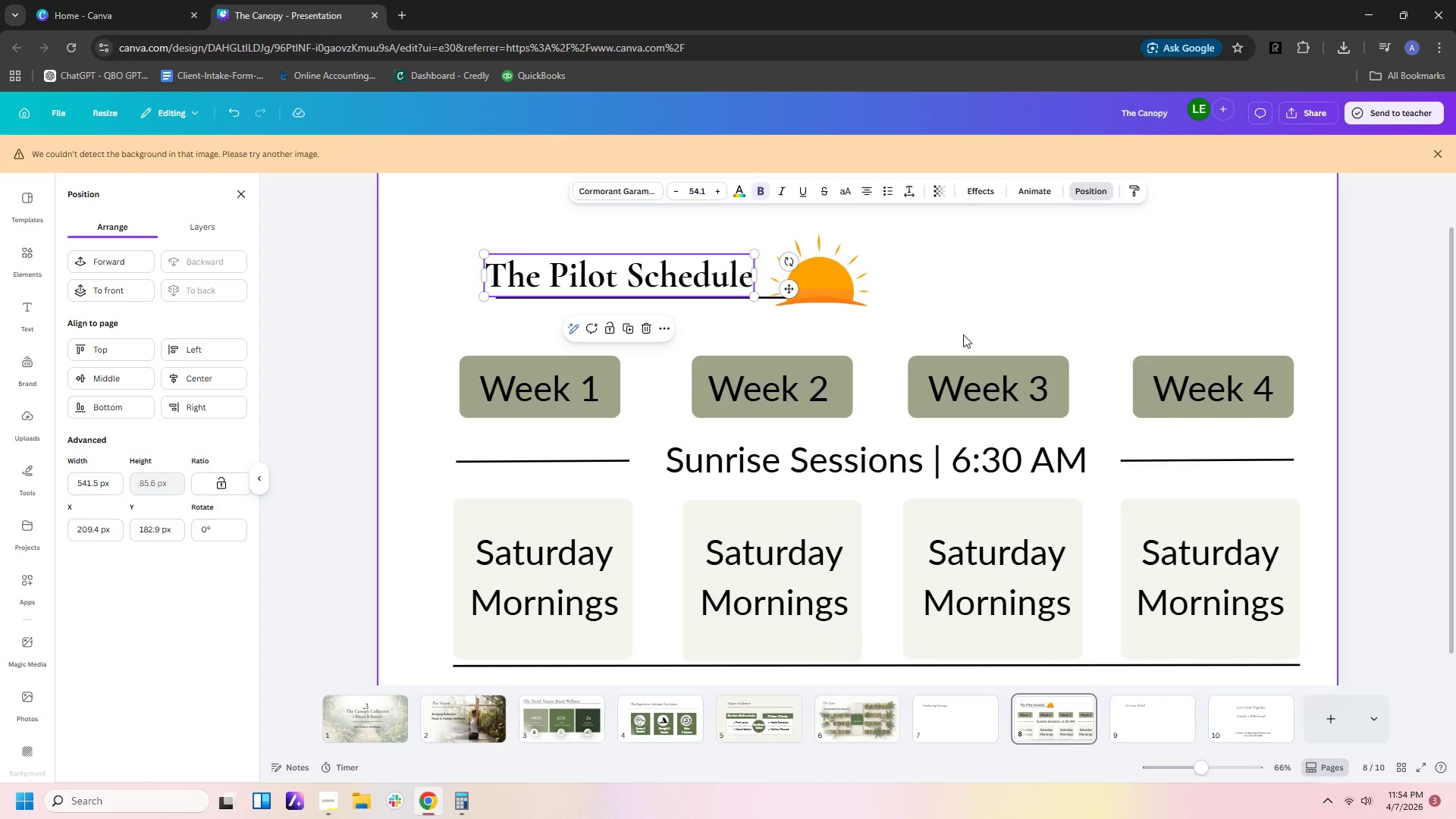 
left_click([1033, 312])
 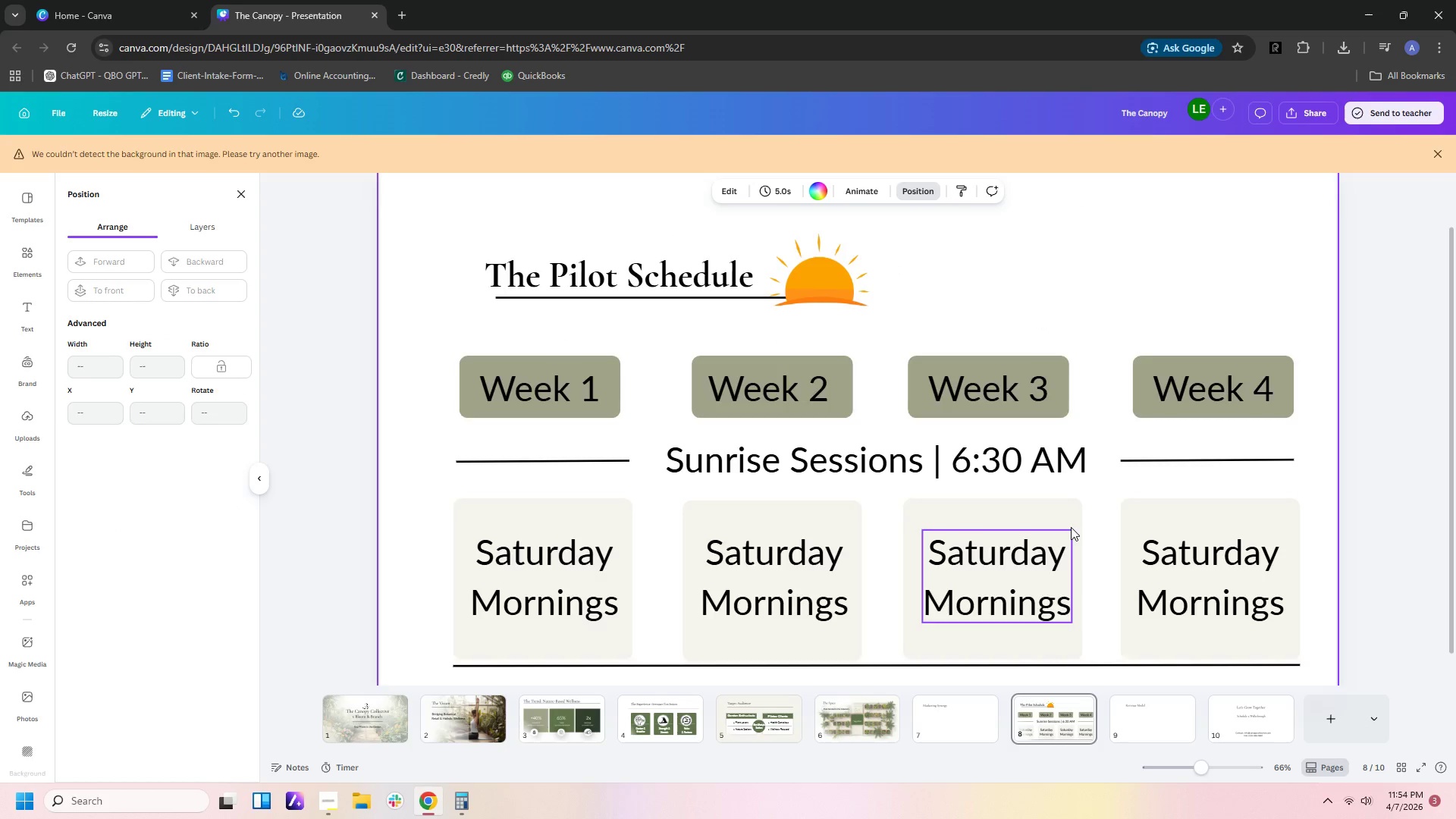 
scroll: coordinate [1071, 527], scroll_direction: down, amount: 1.0
 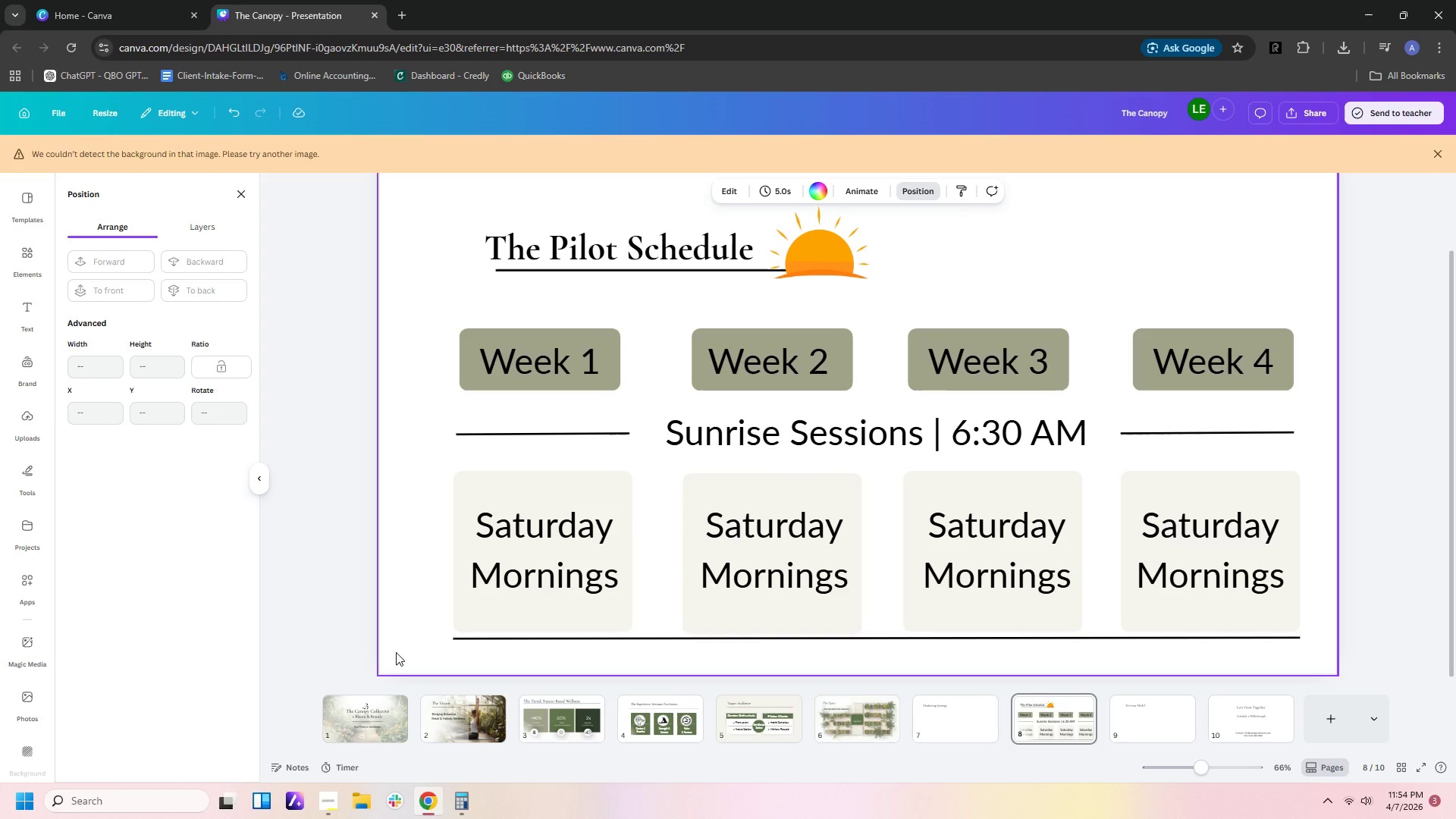 
left_click([377, 711])
 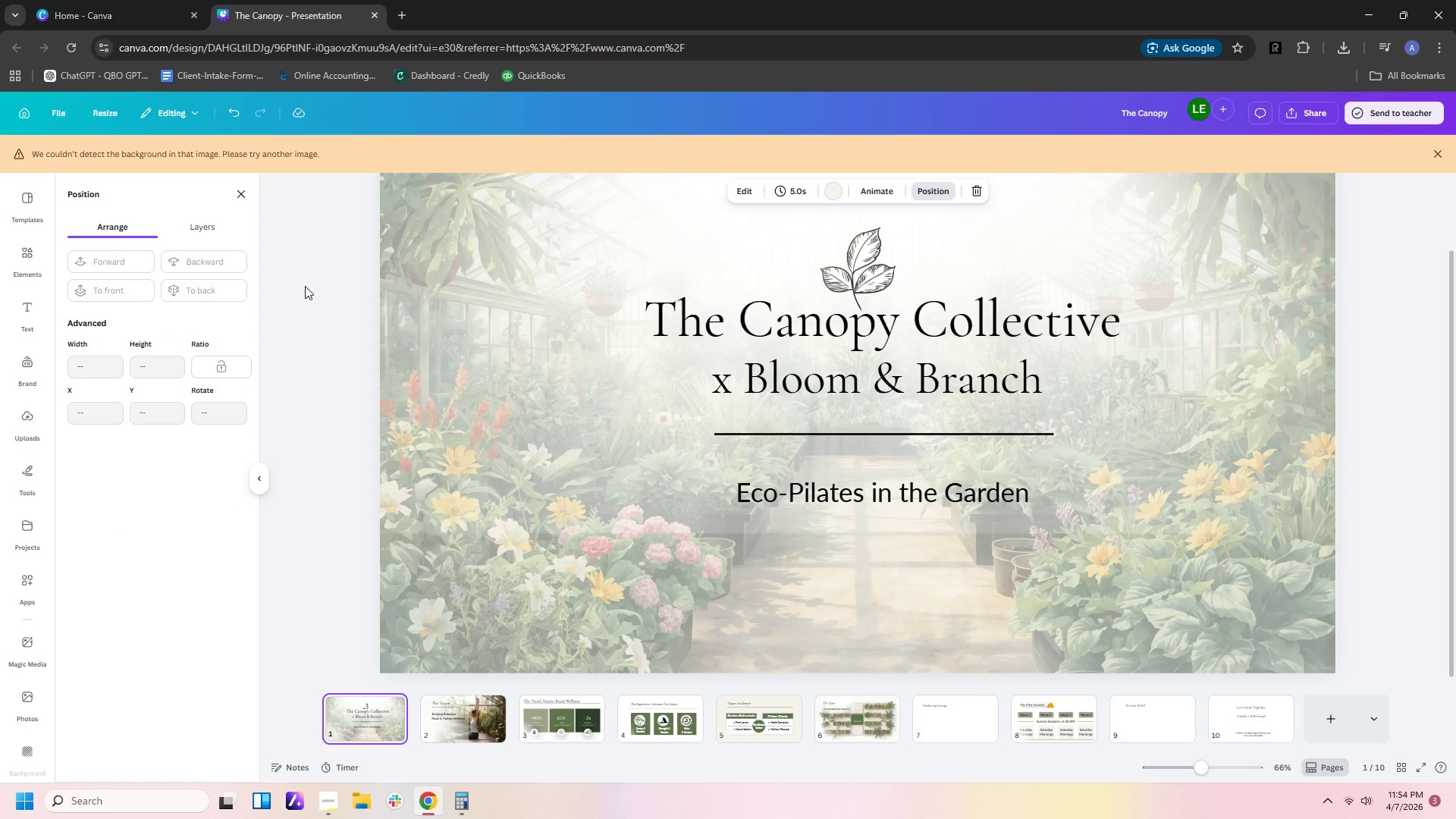 
left_click_drag(start_coordinate=[300, 286], to_coordinate=[1145, 543])
 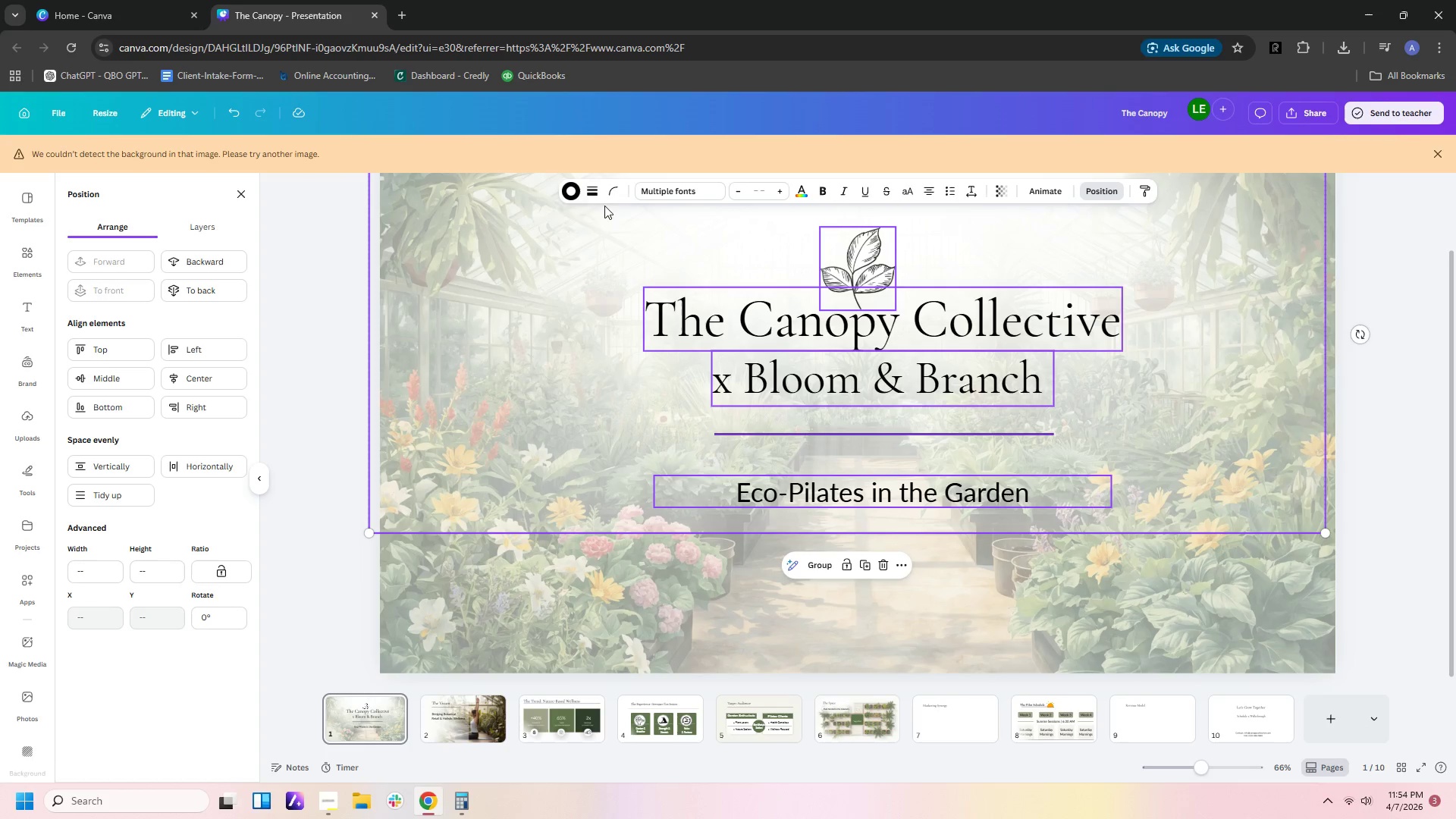 
left_click([579, 187])
 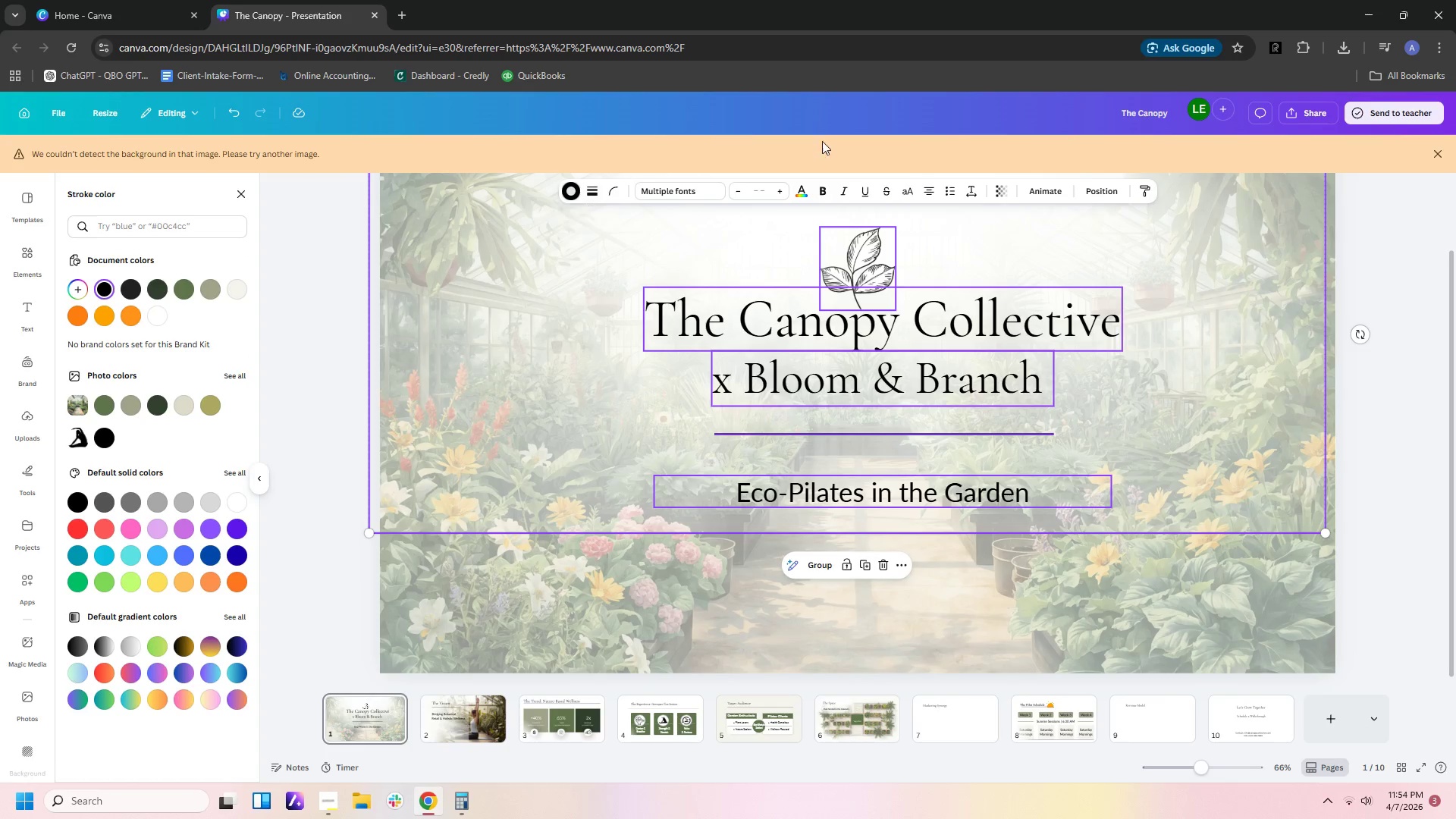 
left_click([1291, 435])
 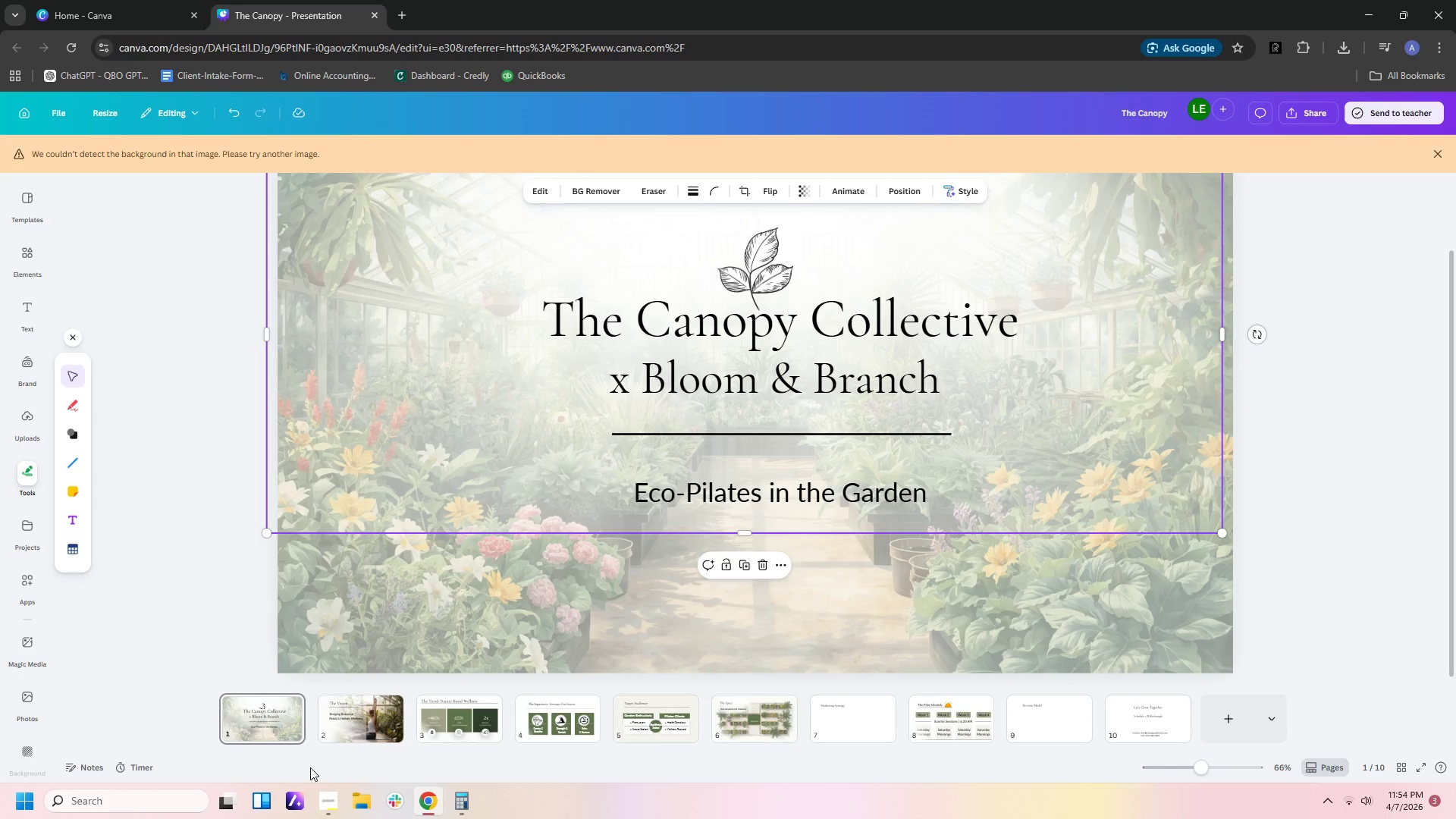 
left_click([355, 725])
 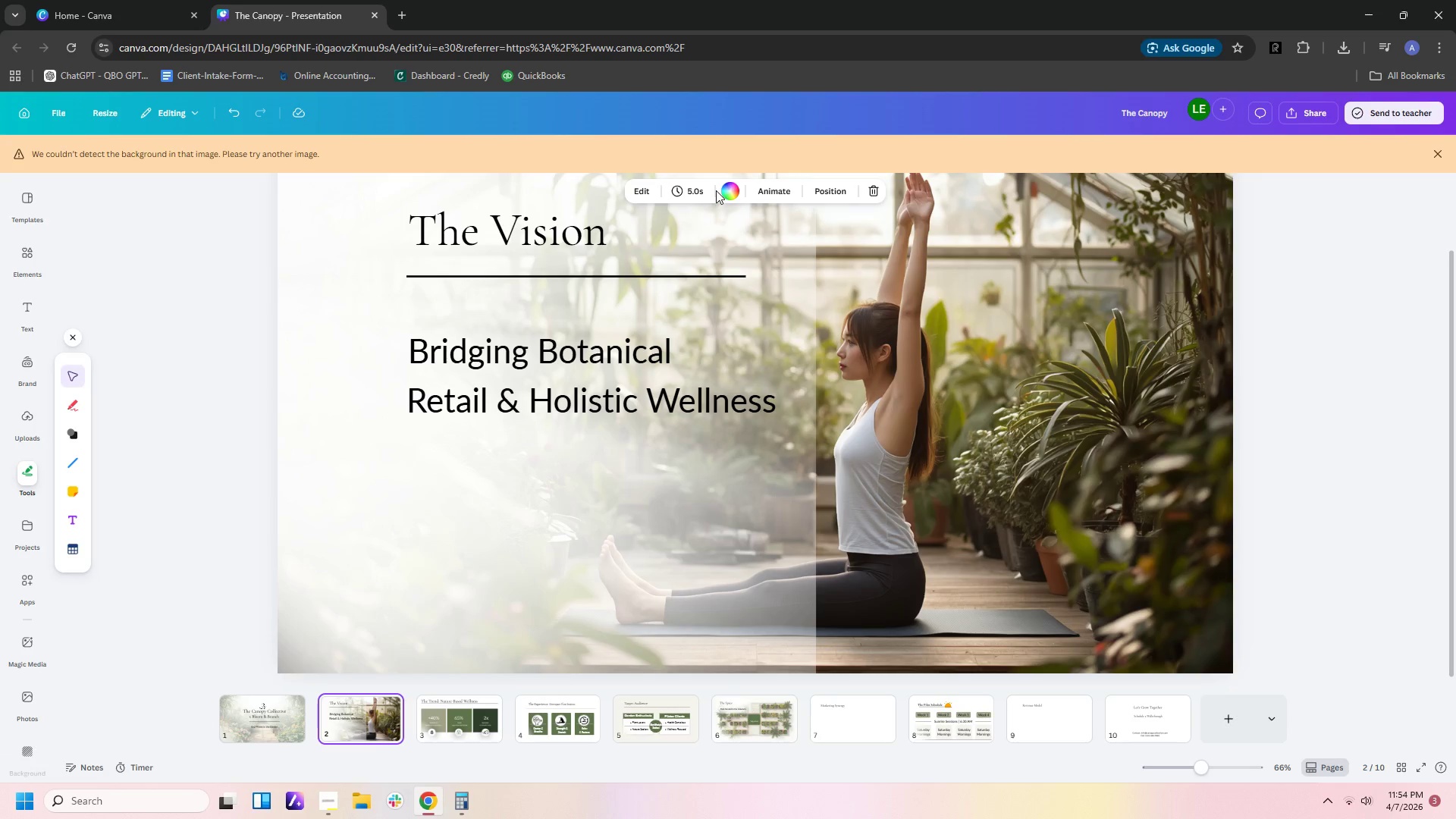 
left_click([722, 187])
 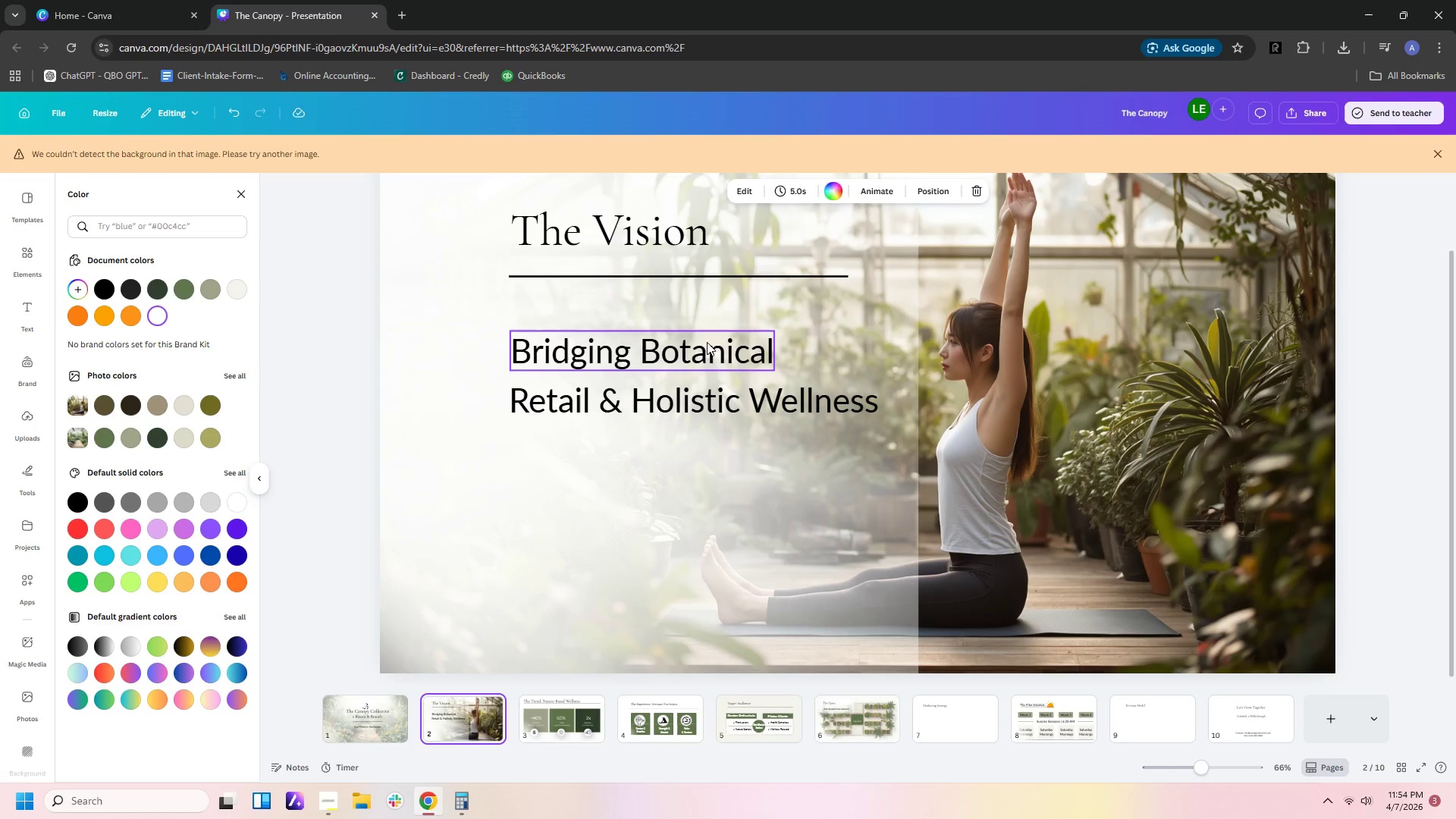 
left_click([707, 343])
 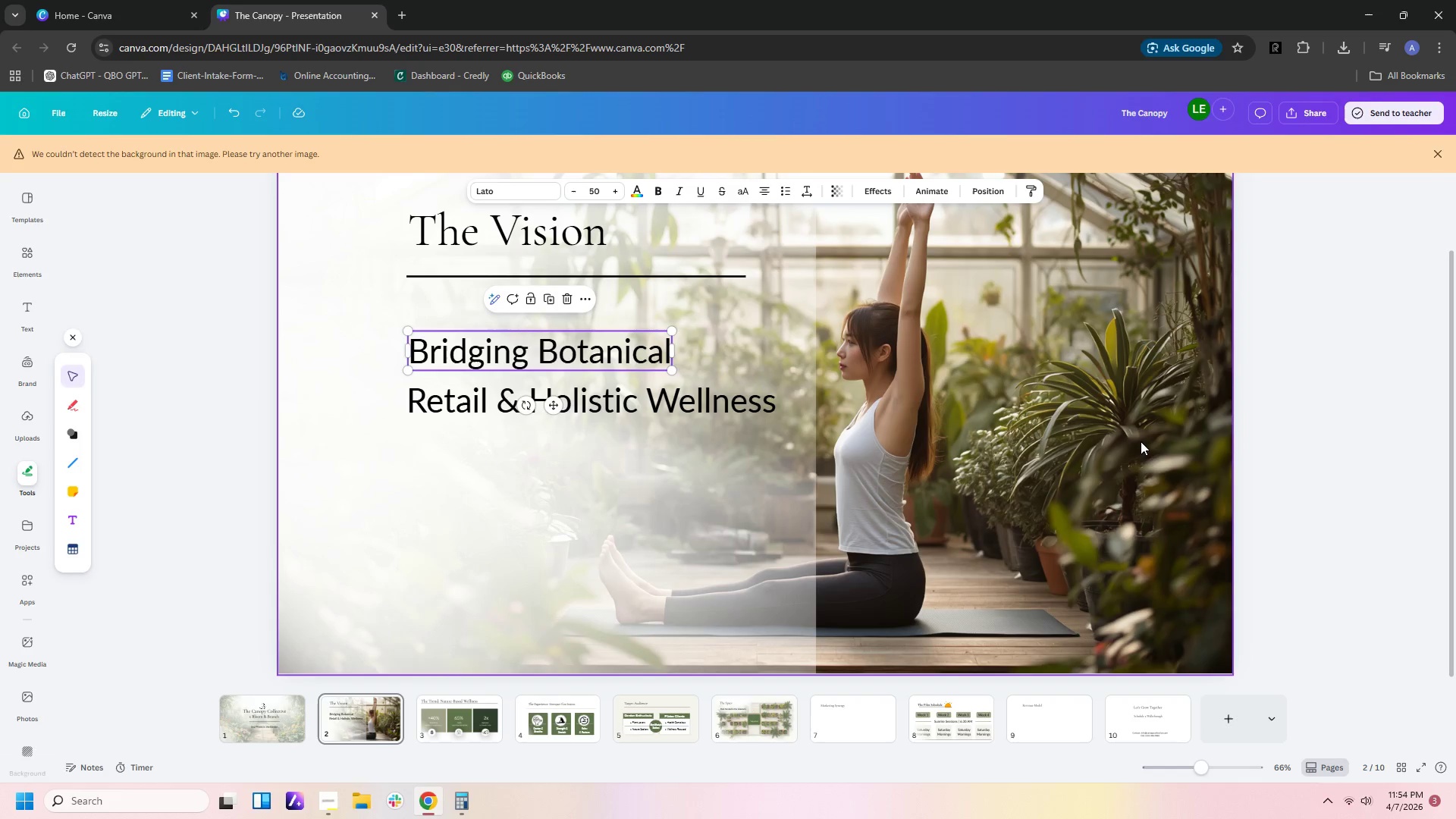 
left_click_drag(start_coordinate=[1141, 441], to_coordinate=[1147, 439])
 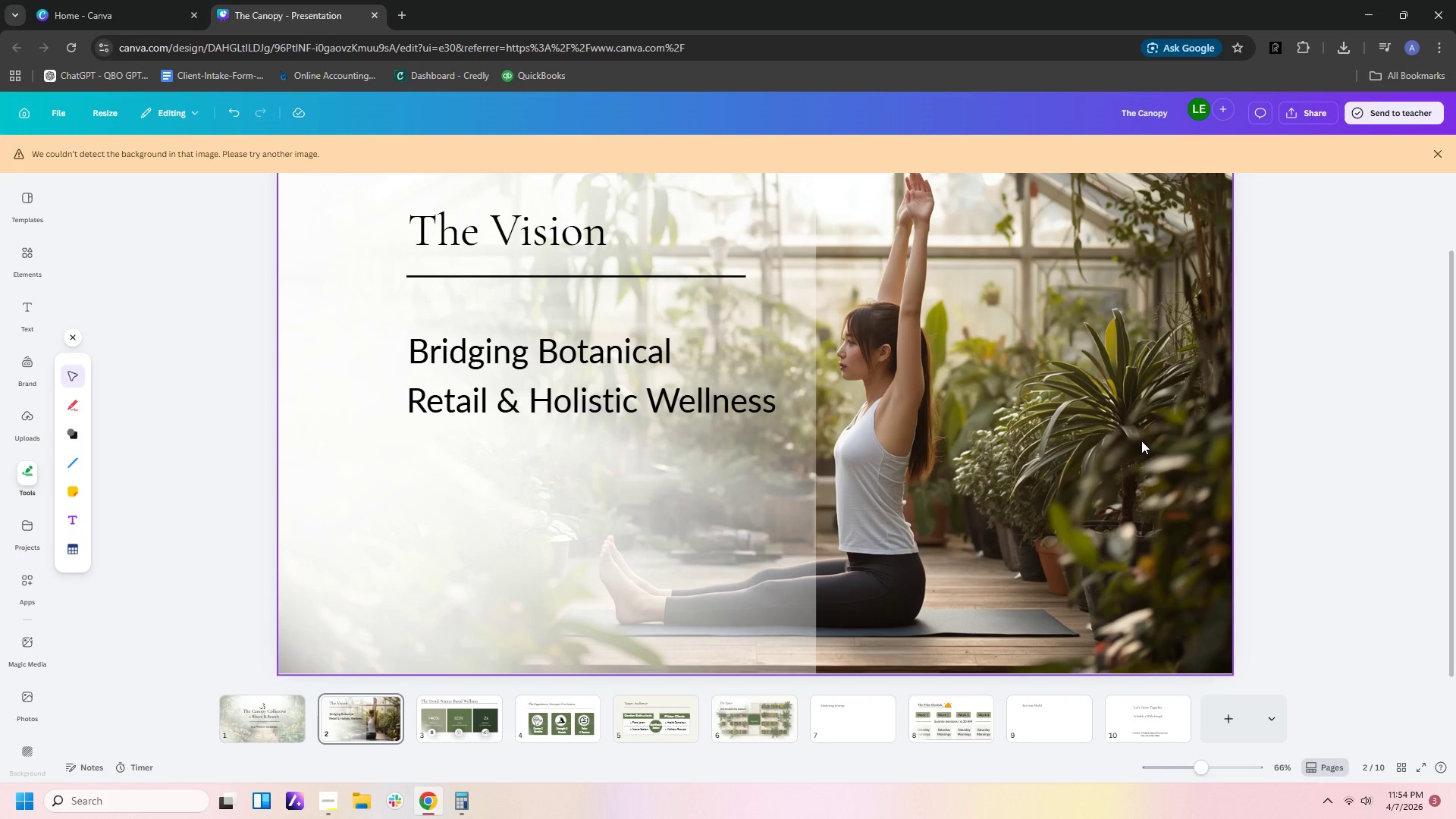 
left_click([1141, 441])
 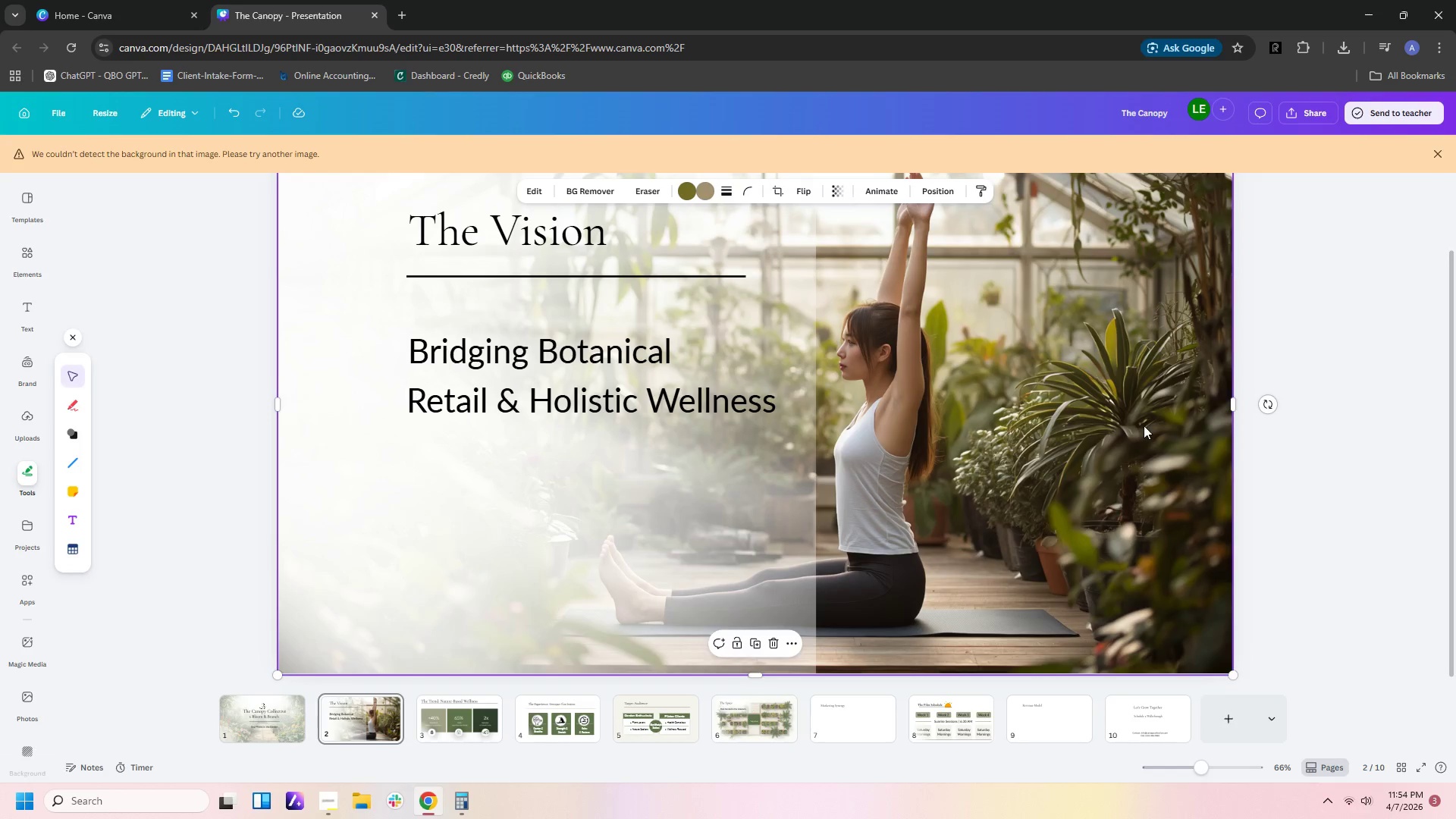 
scroll: coordinate [1148, 411], scroll_direction: down, amount: 1.0
 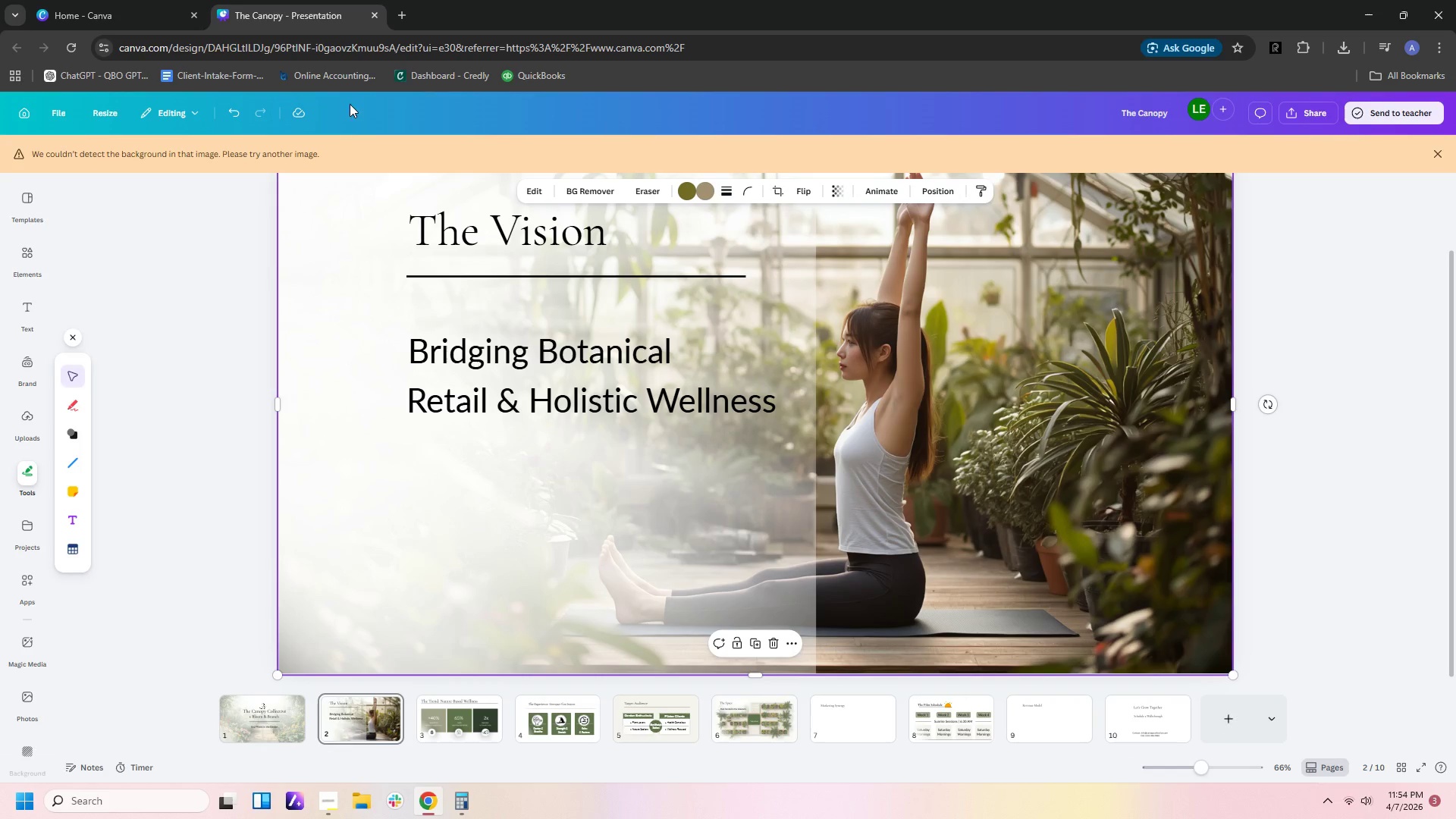 
left_click([438, 208])
 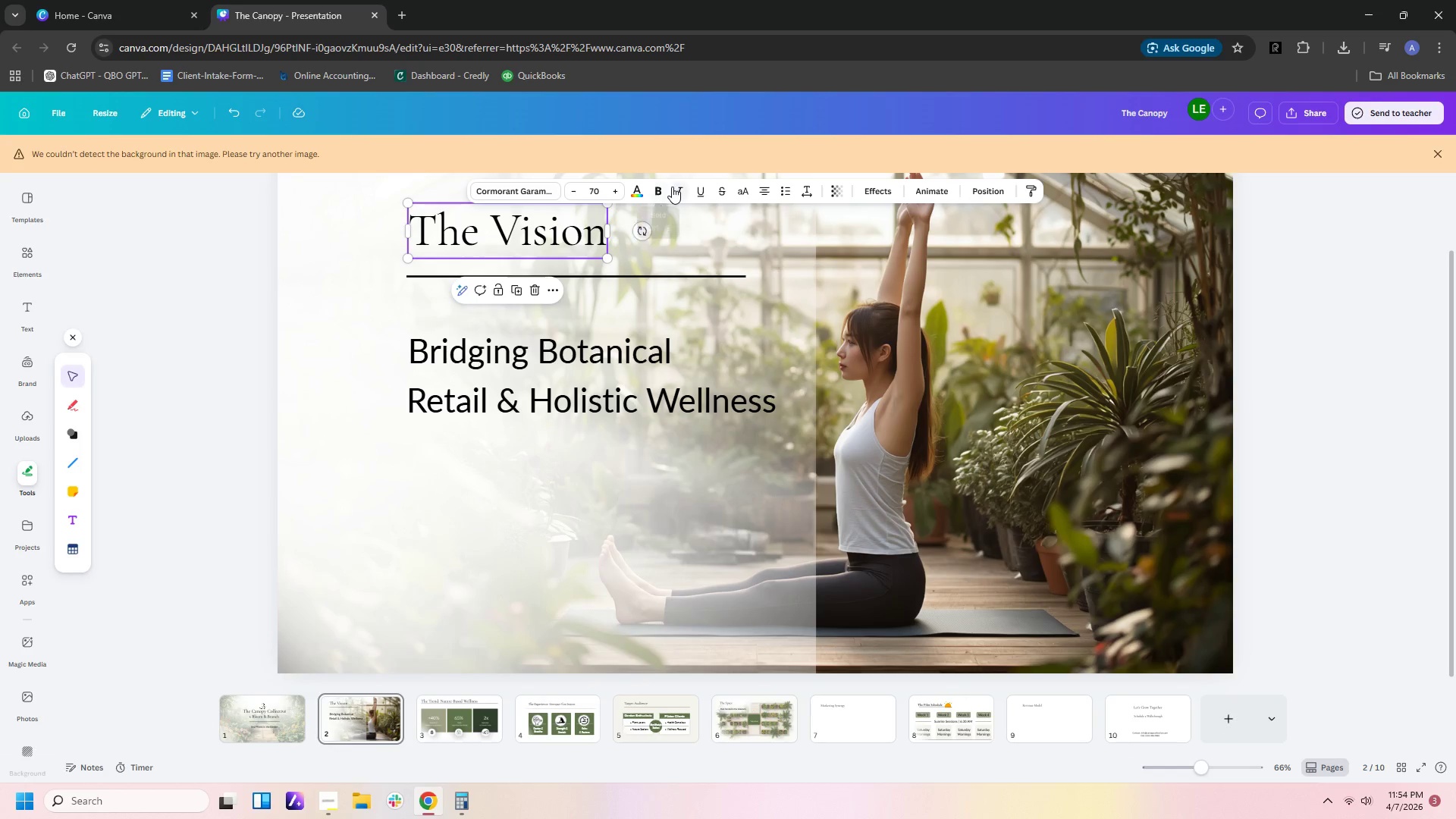 
left_click([661, 193])
 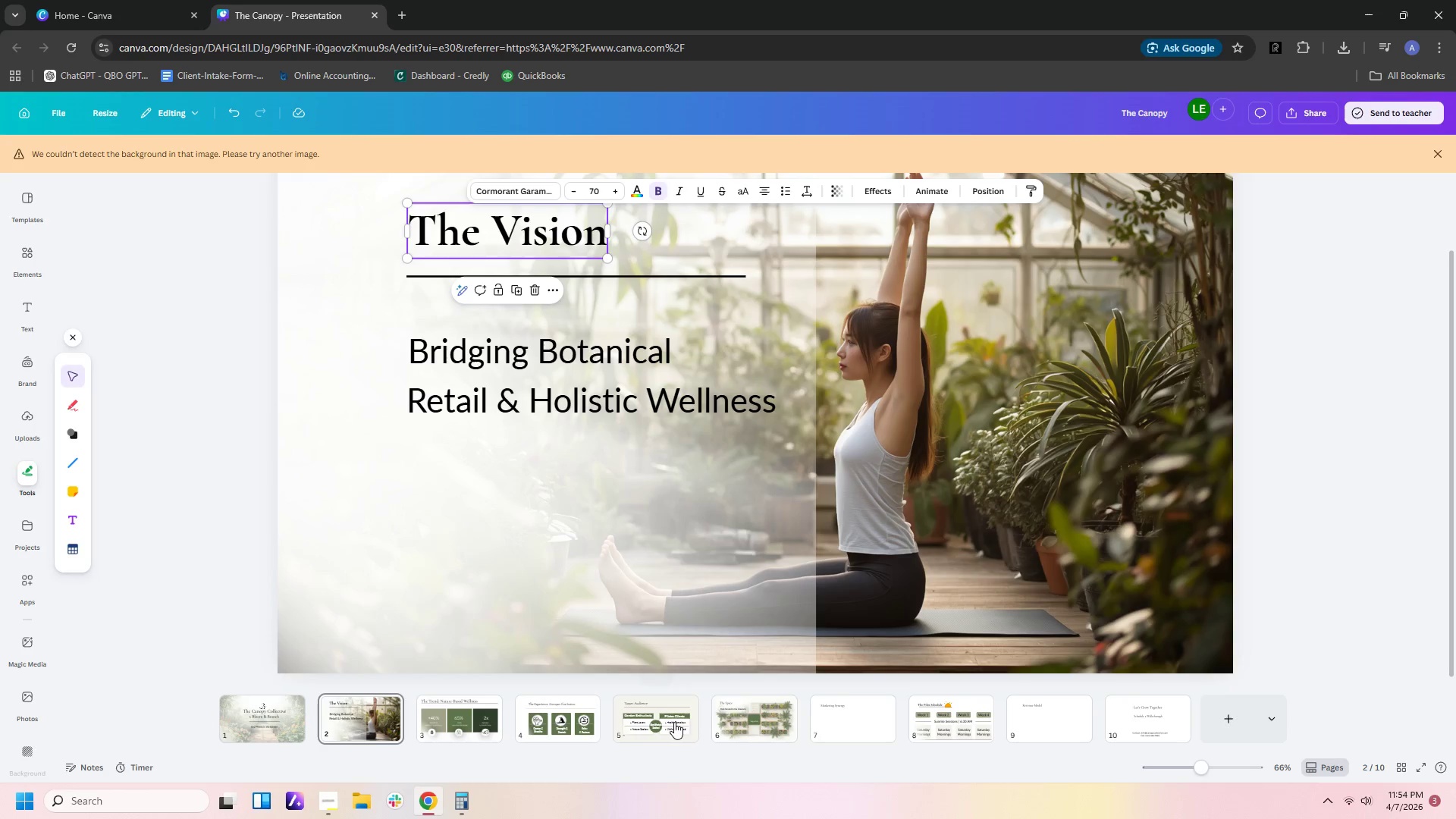 
wait(8.89)
 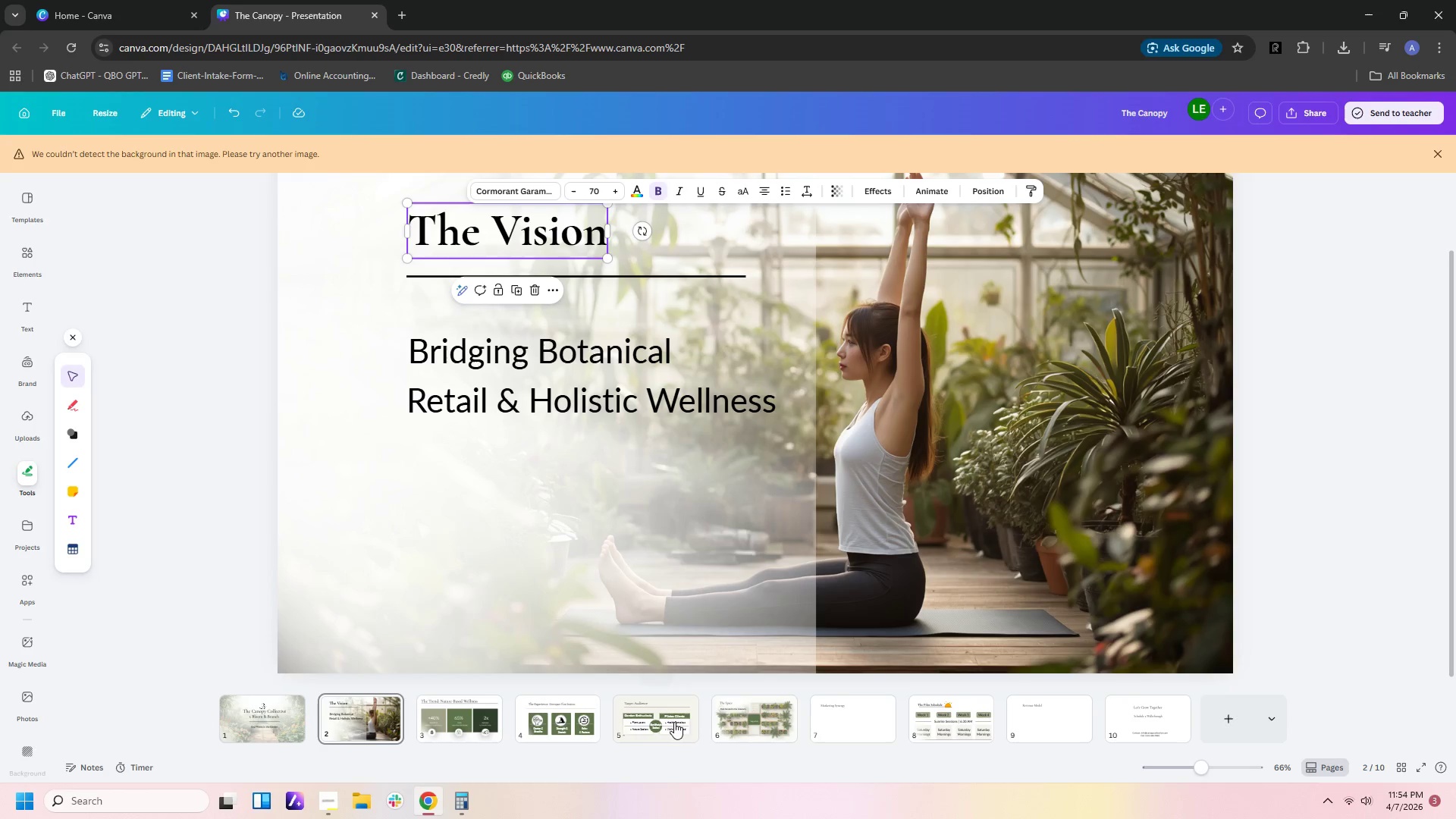 
left_click([447, 721])
 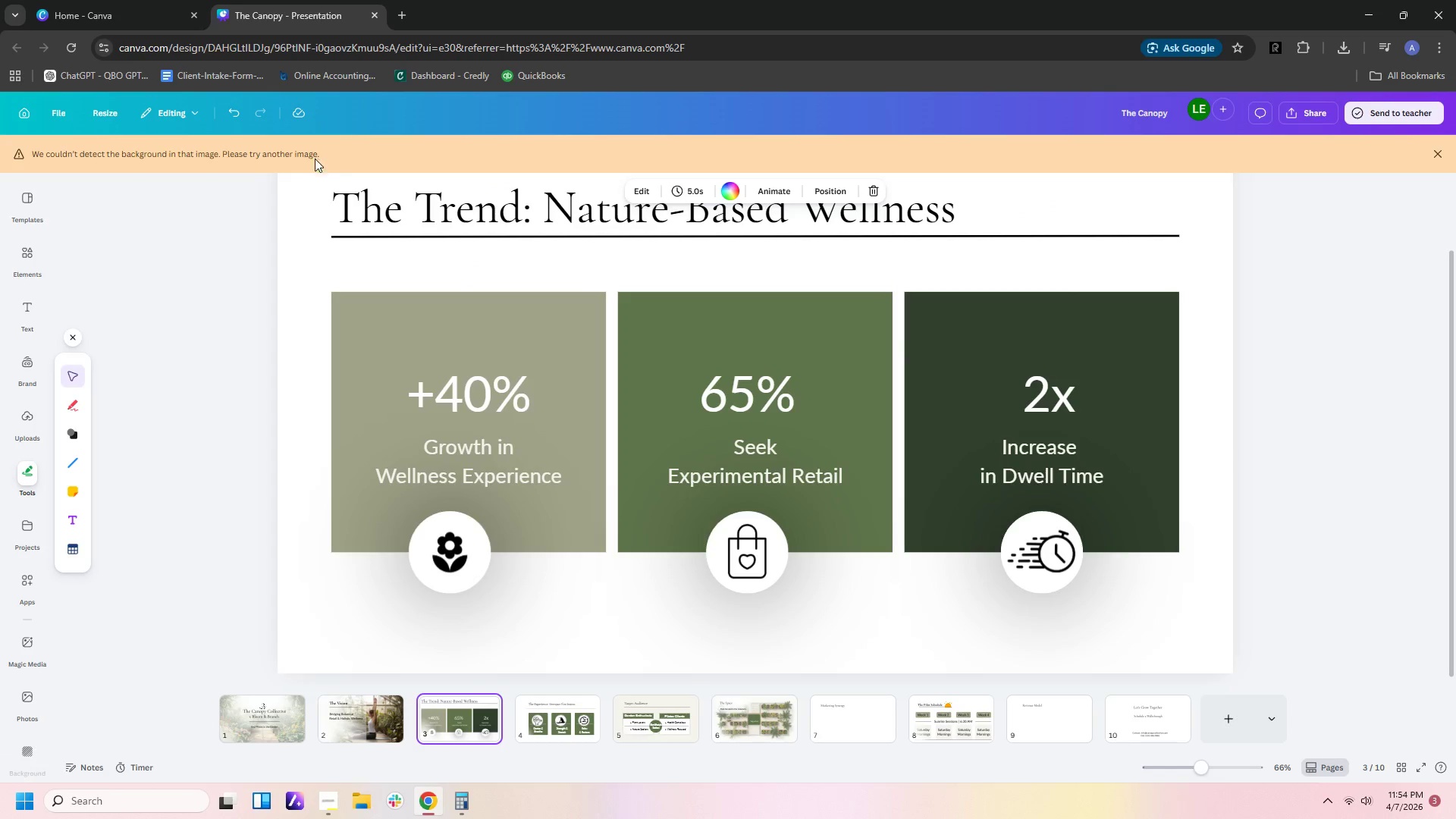 
left_click([363, 192])
 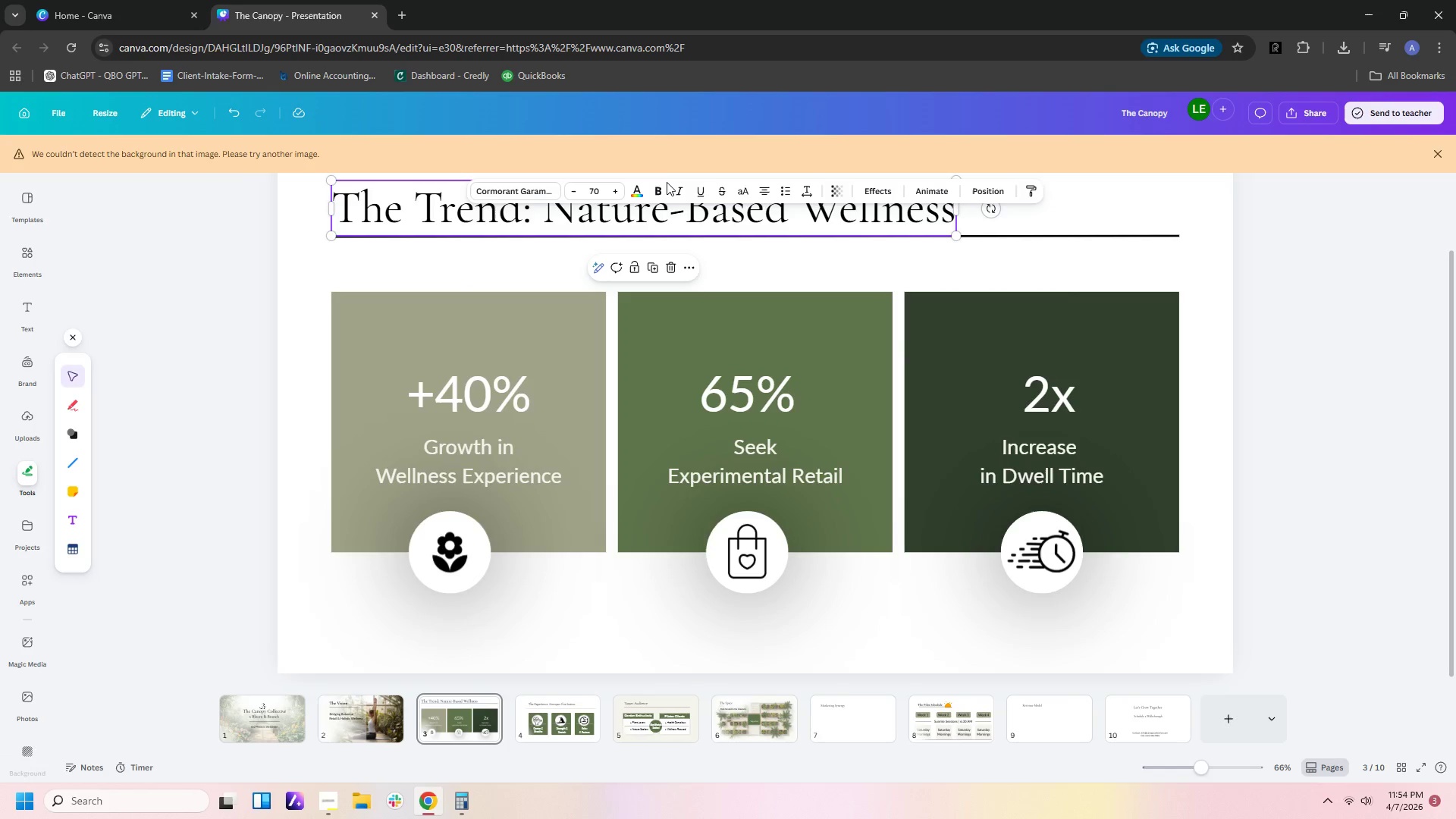 
double_click([661, 189])
 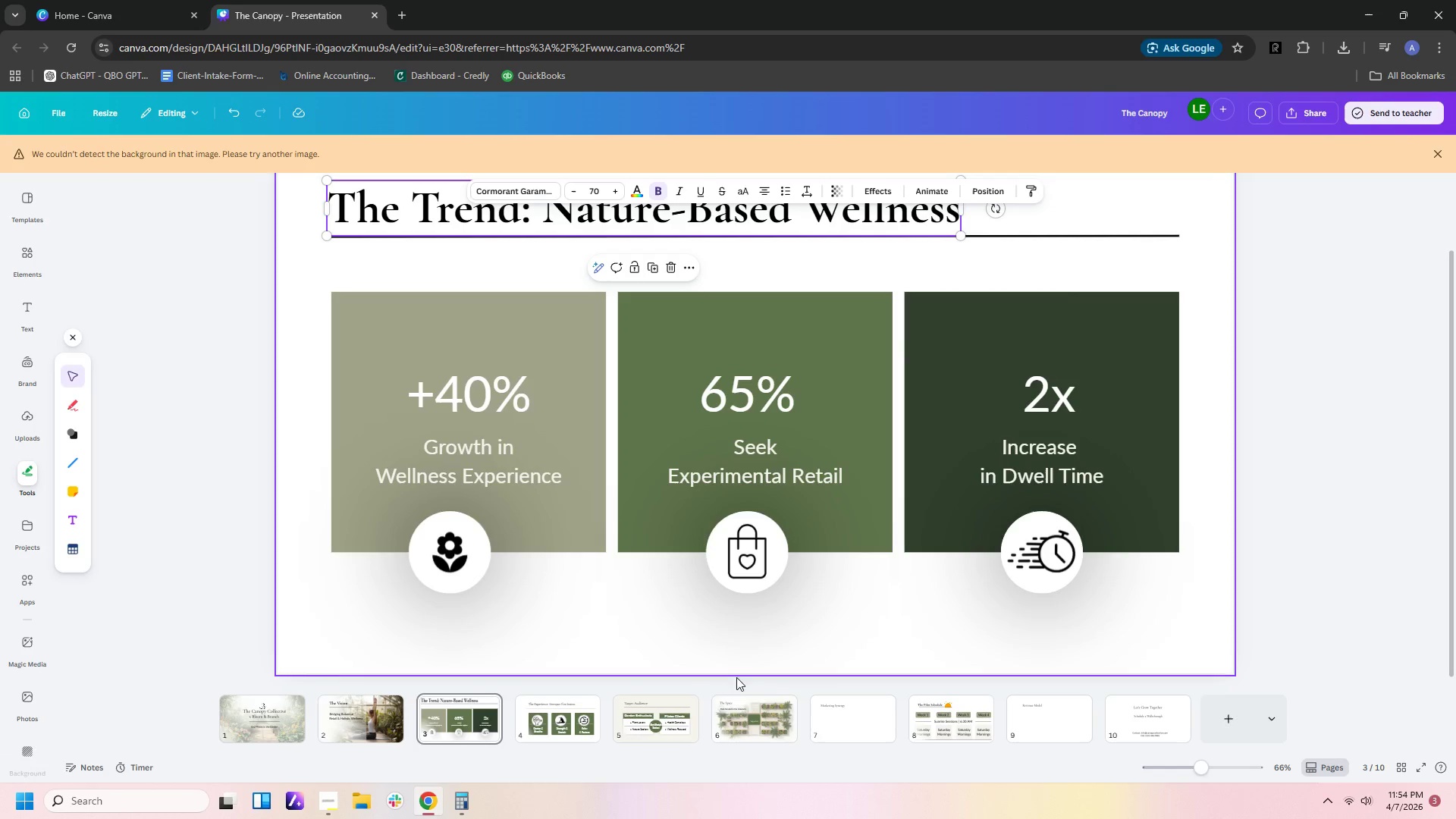 
left_click([580, 730])
 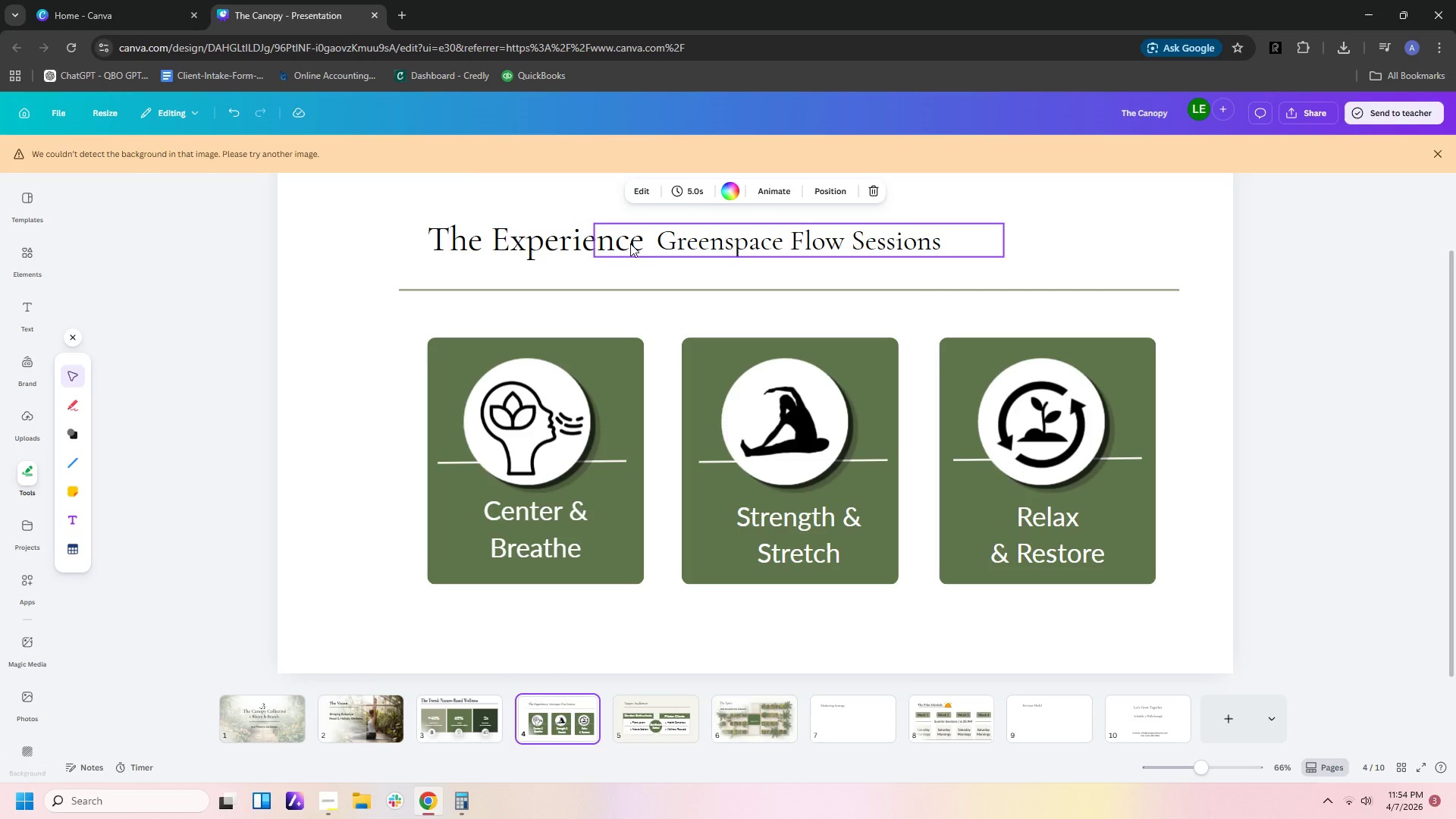 
left_click([611, 237])
 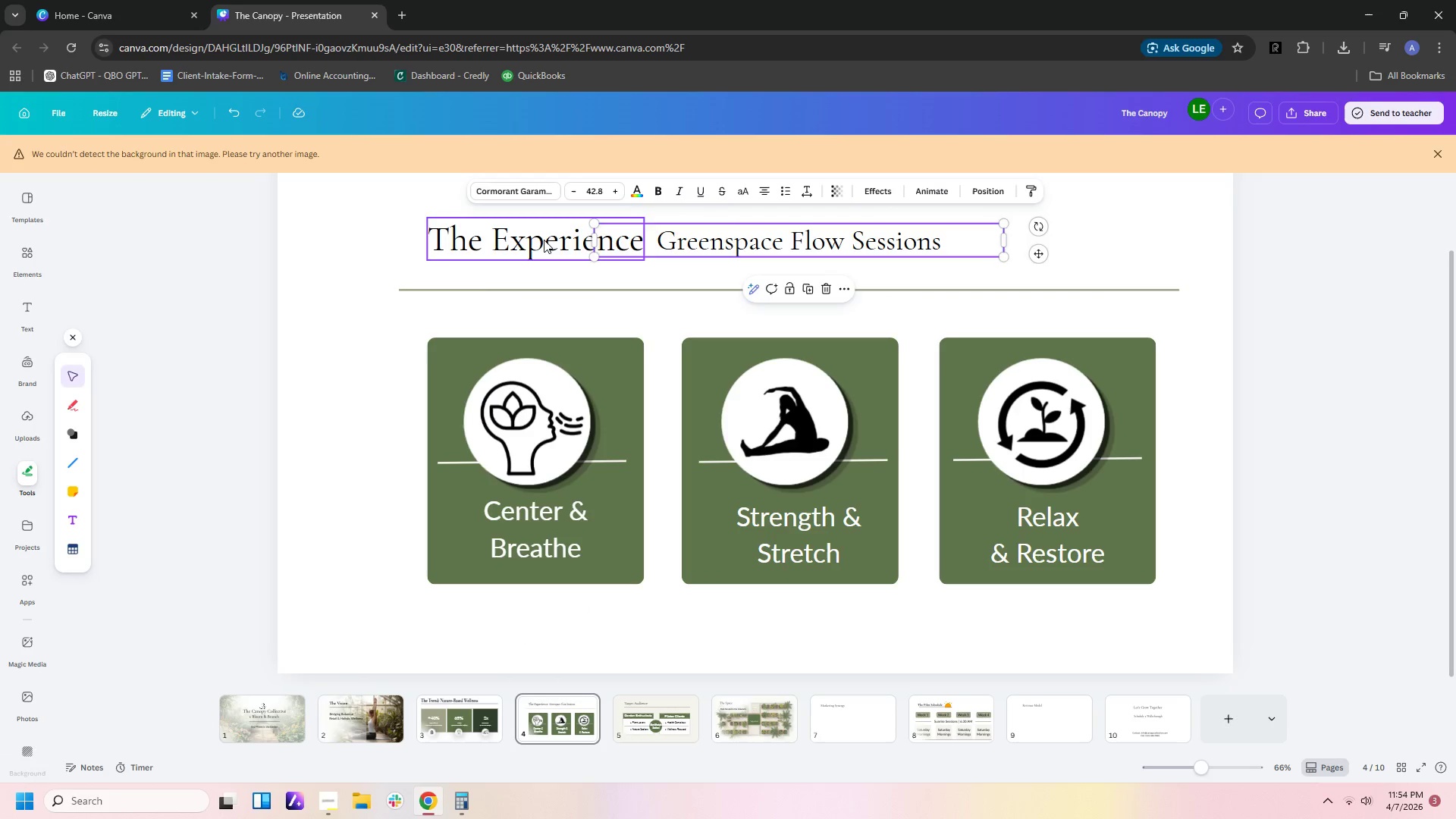 
left_click([544, 240])
 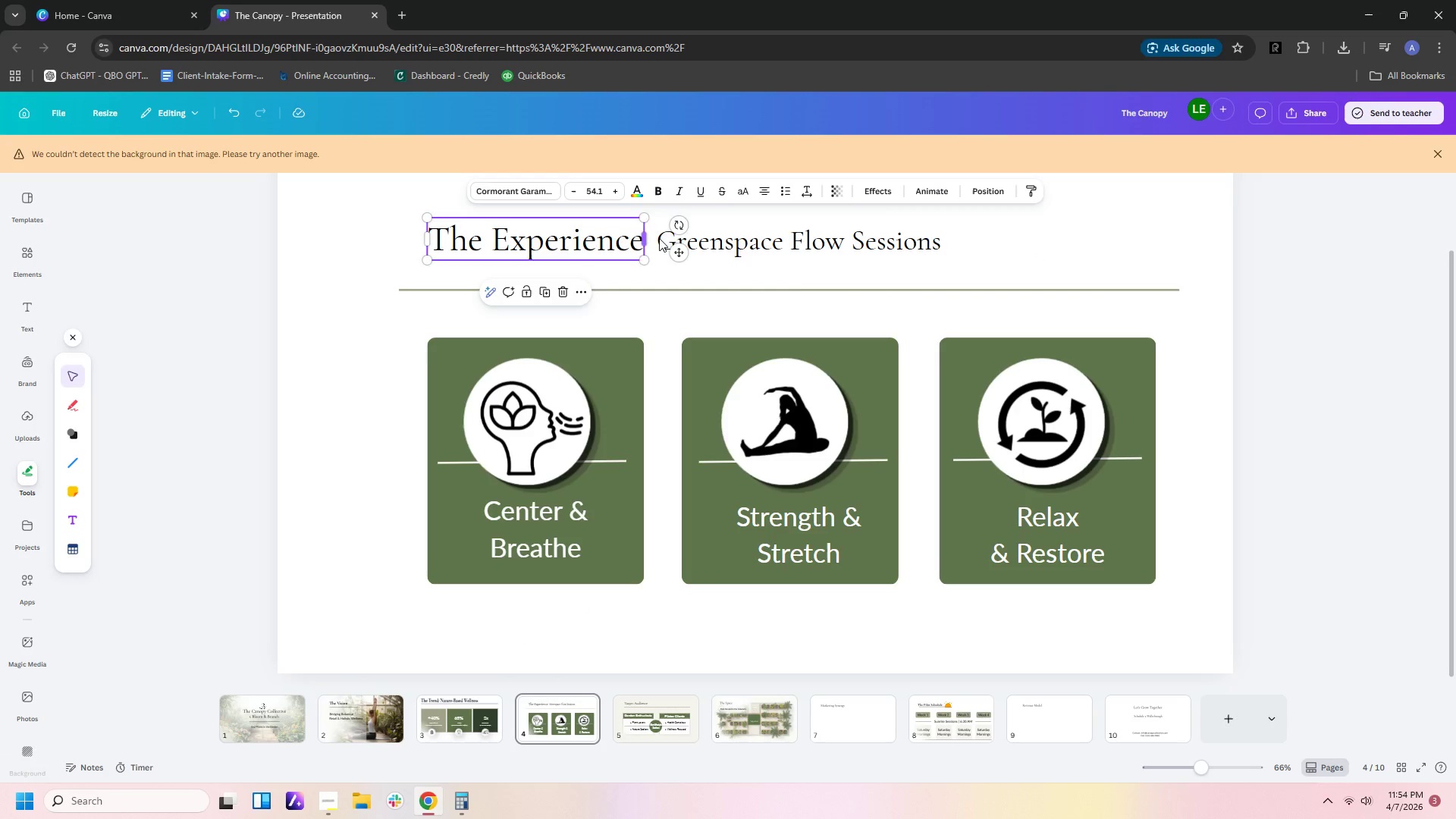 
left_click([670, 240])
 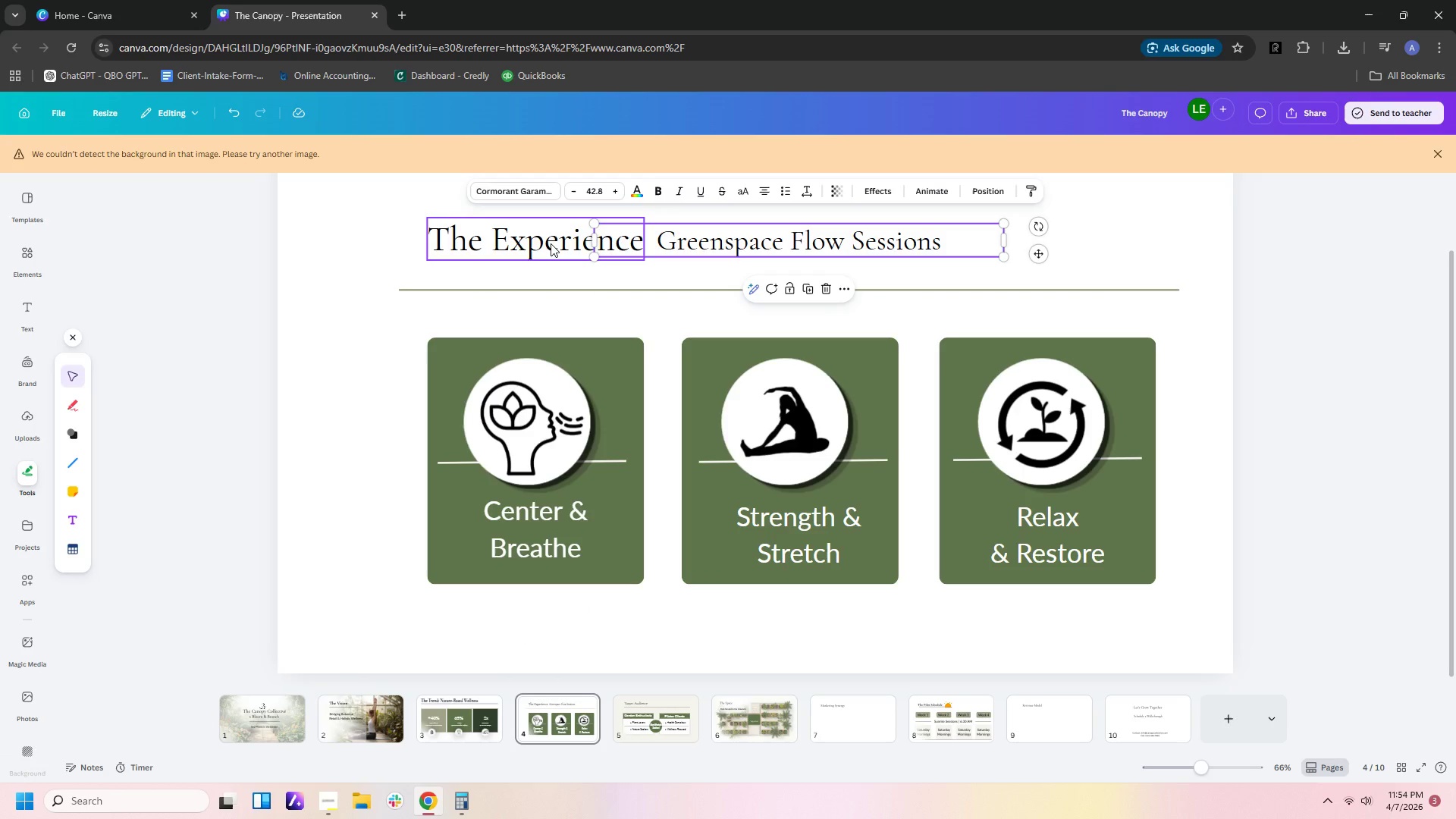 
left_click([529, 234])
 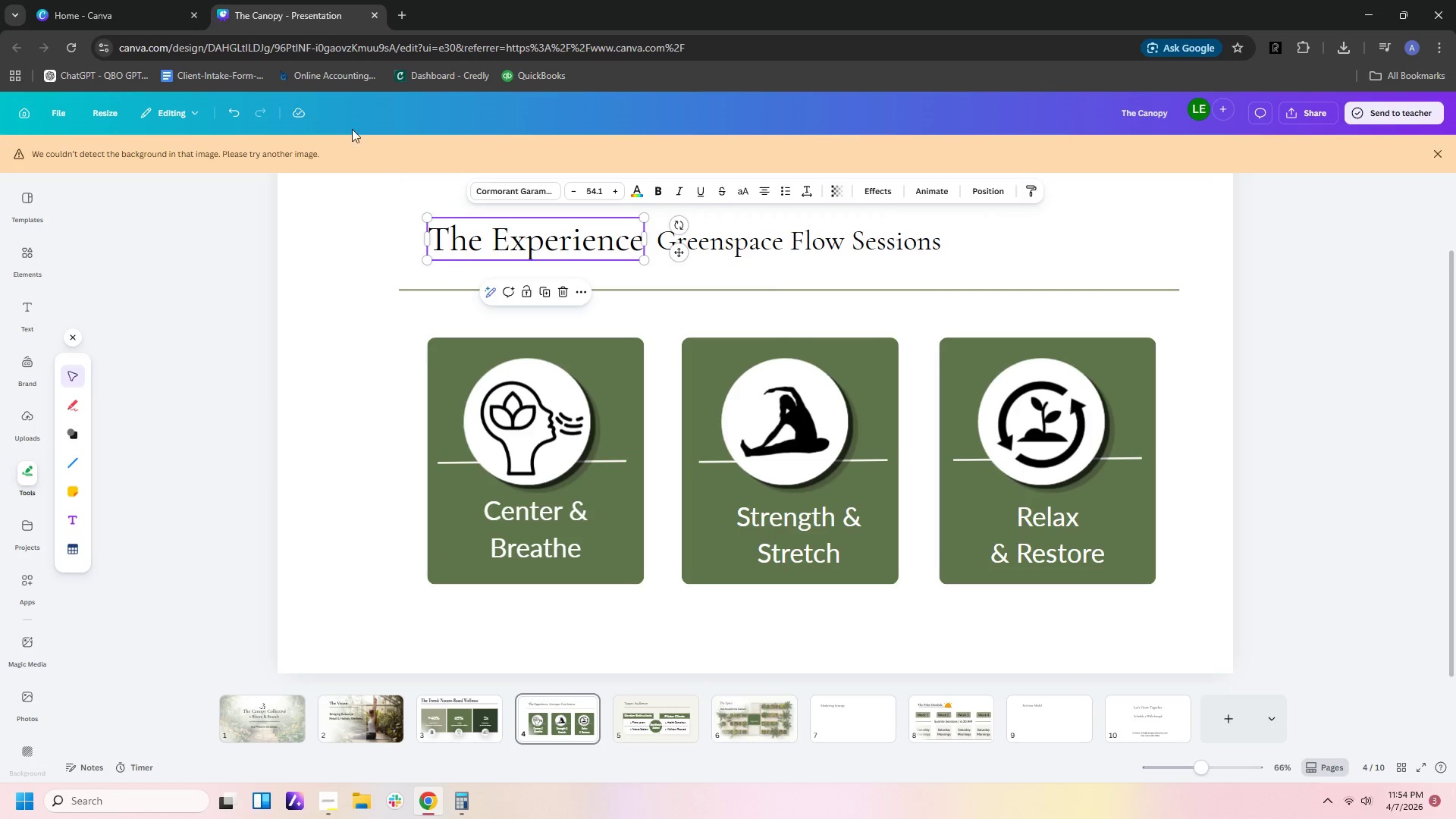 
wait(9.02)
 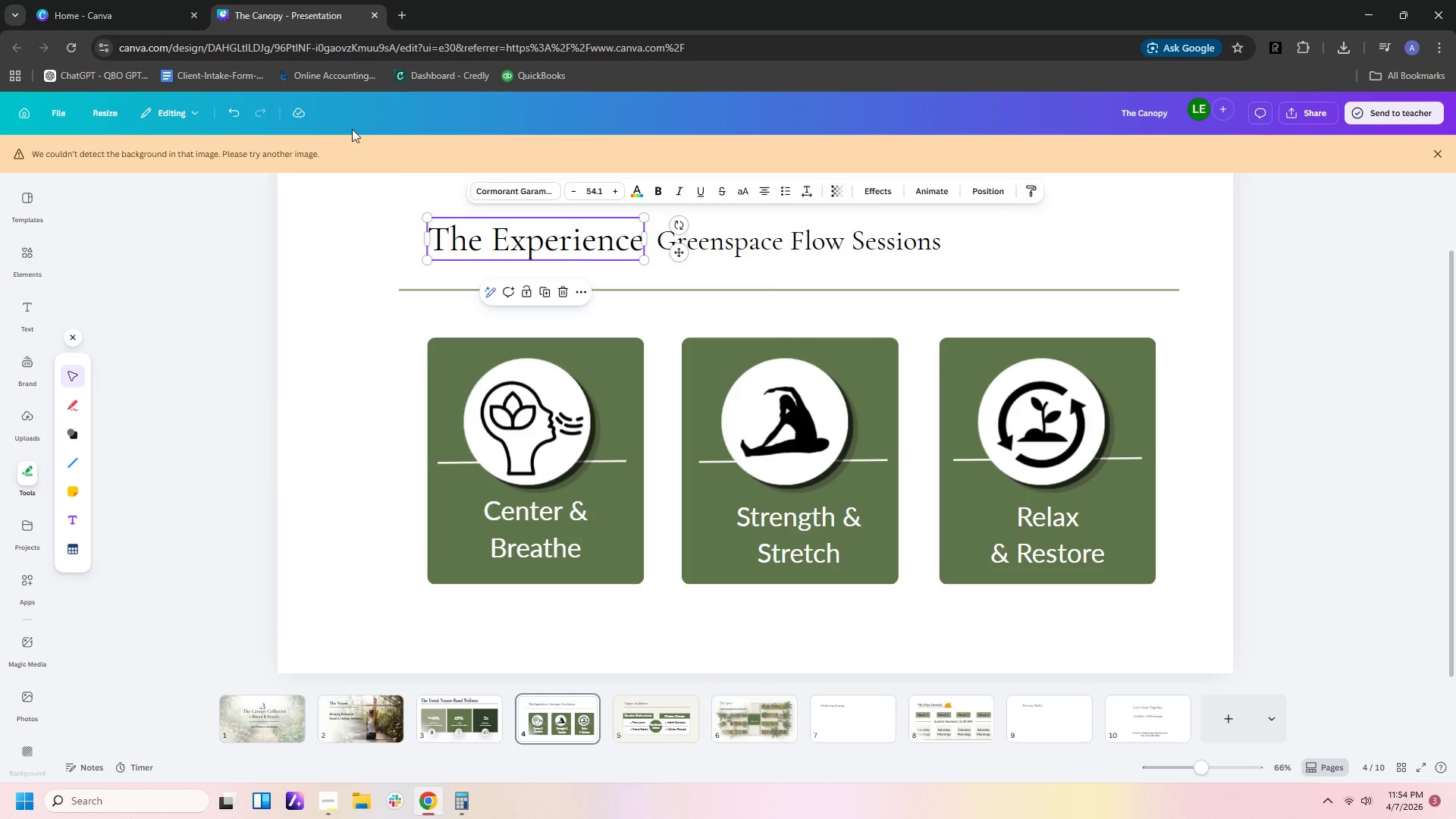 
left_click([661, 187])
 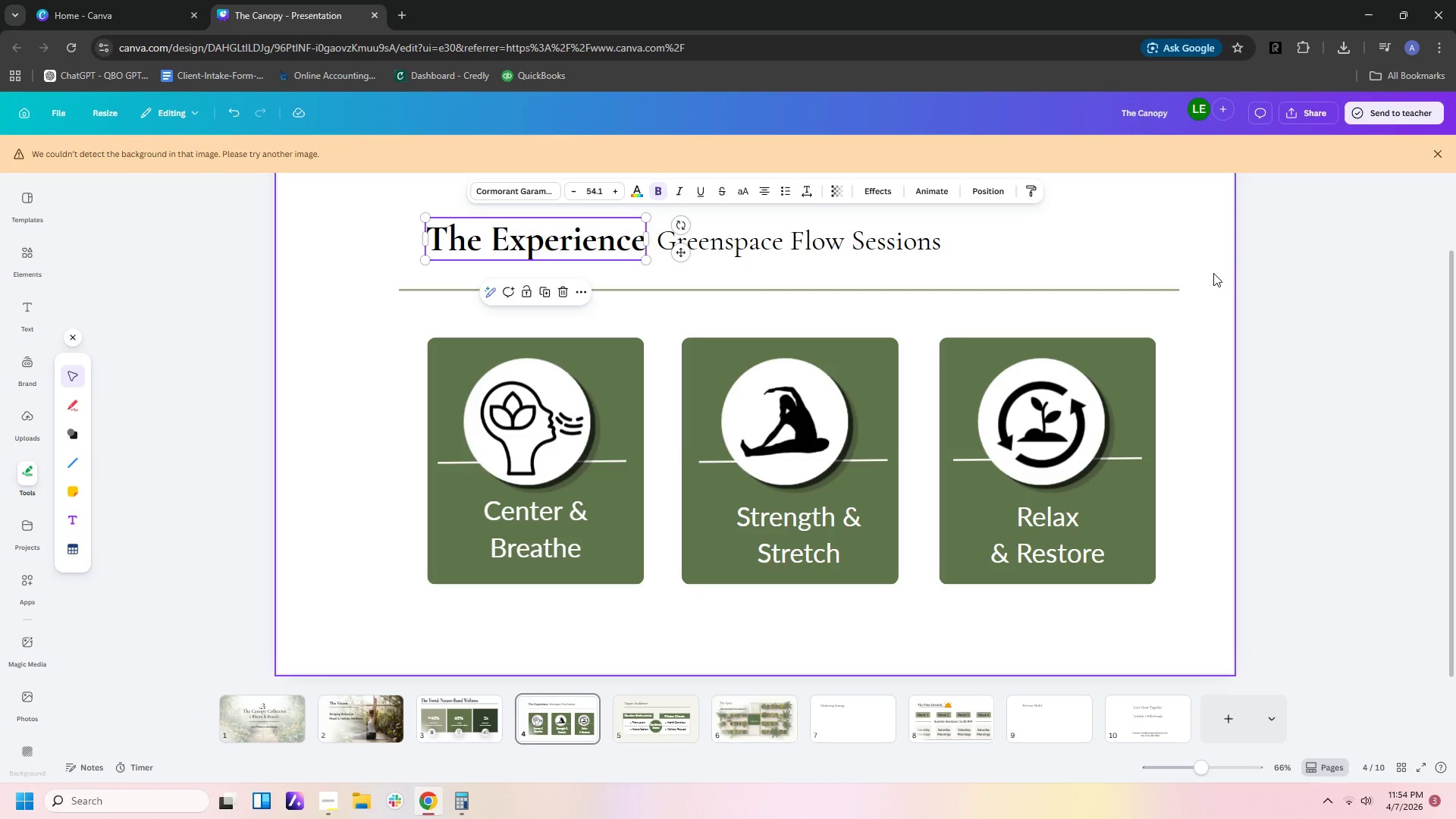 
left_click([1197, 275])
 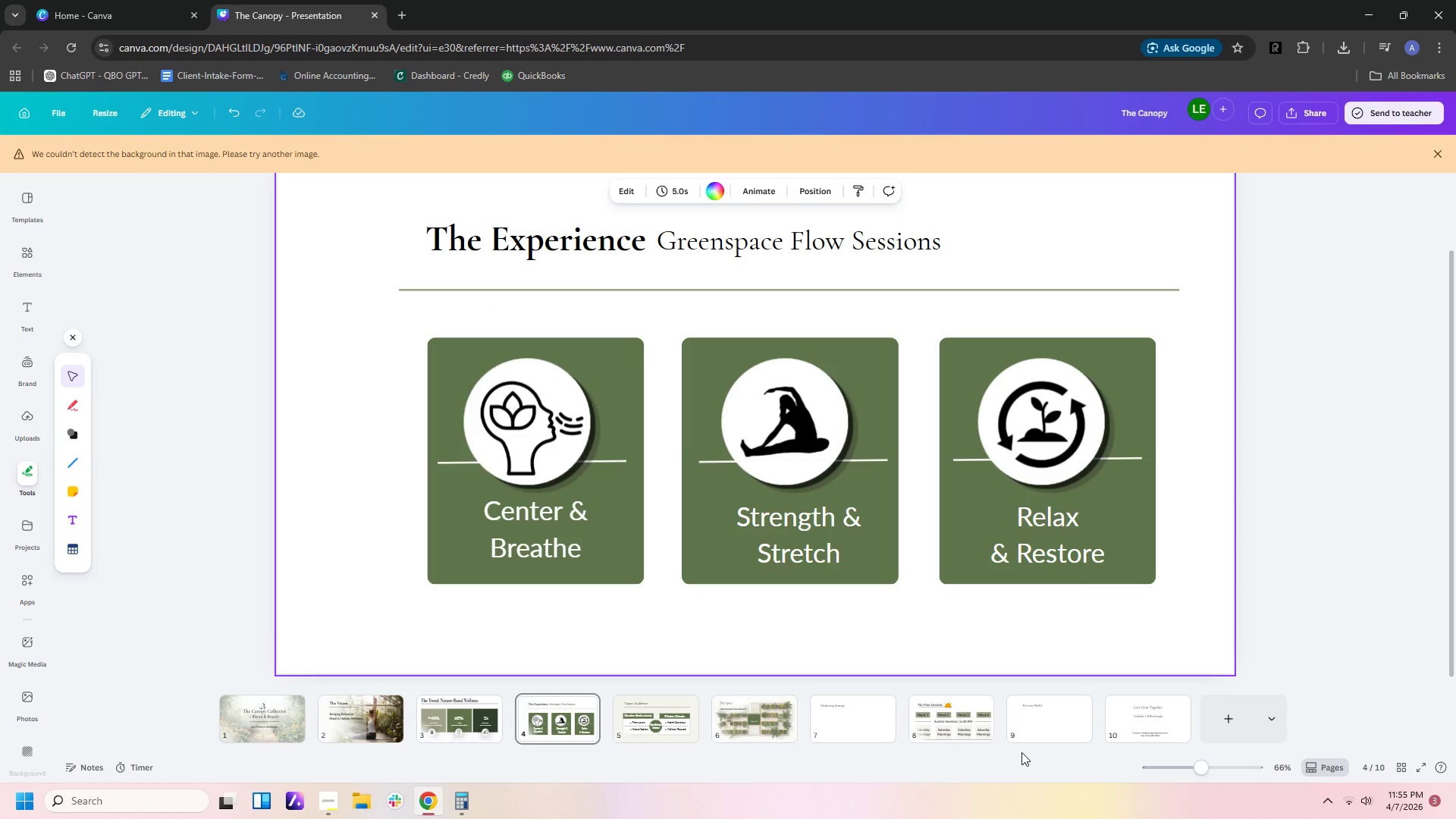 
left_click([650, 714])
 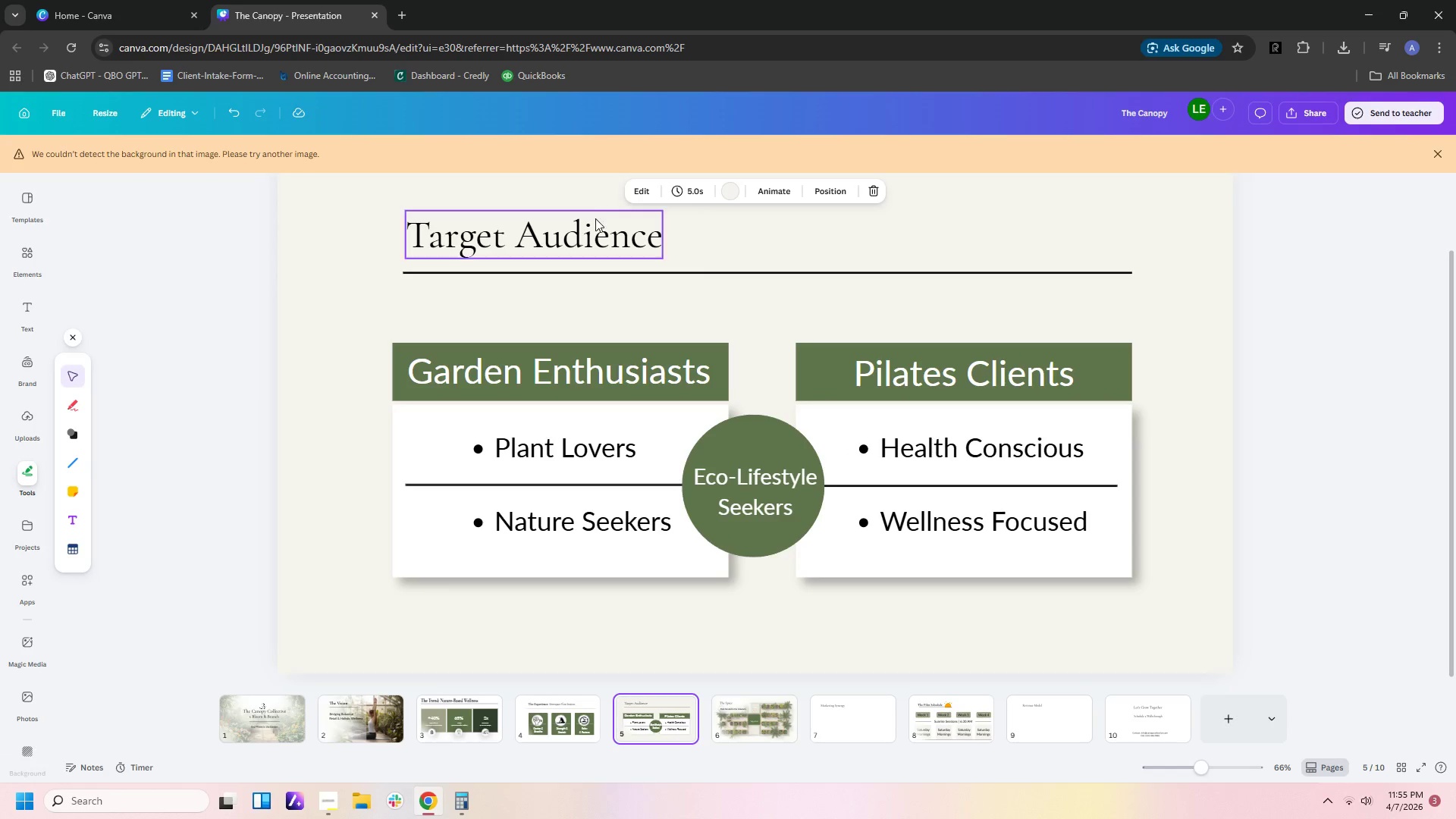 
left_click([595, 224])
 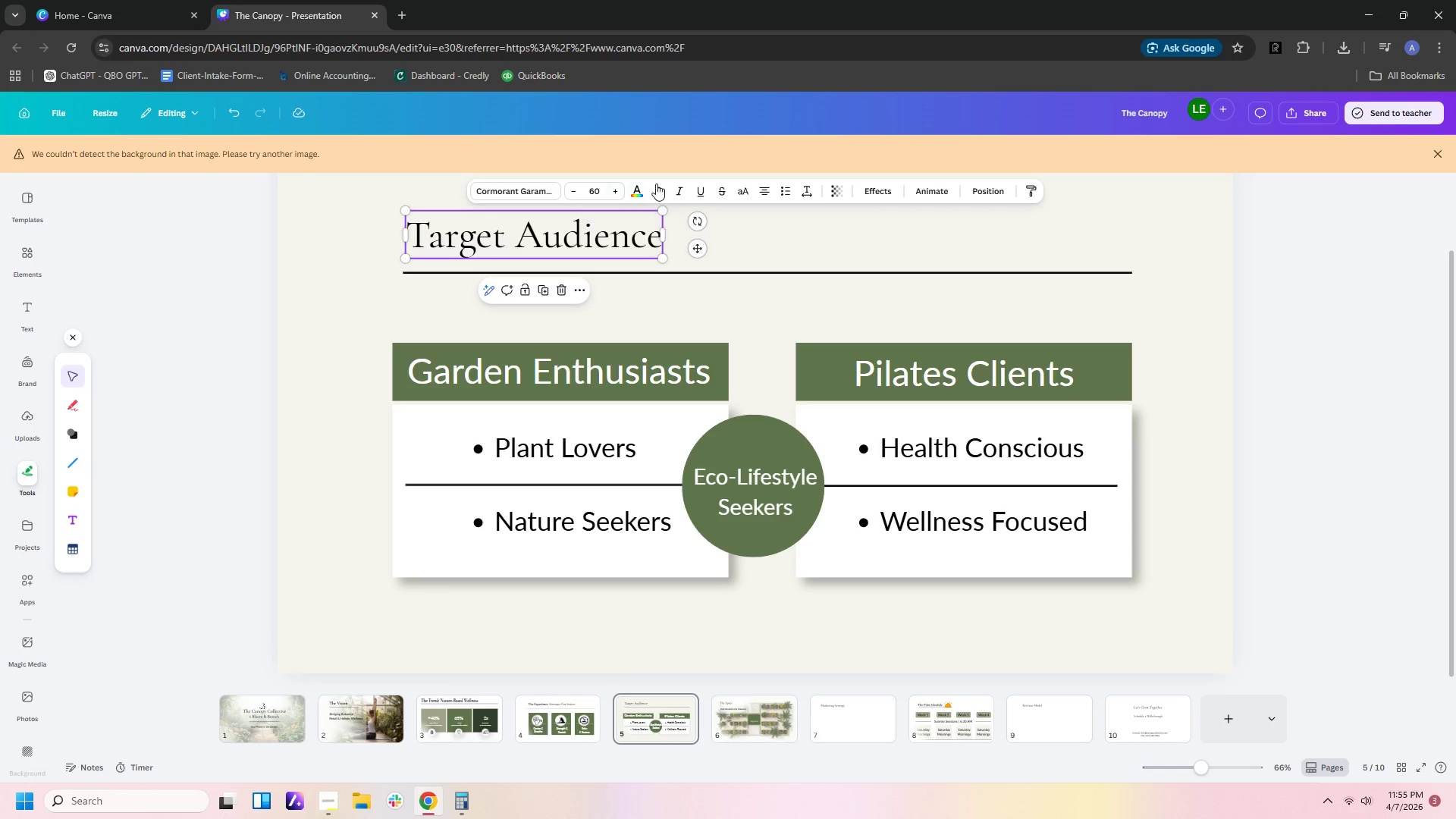 
left_click([657, 184])
 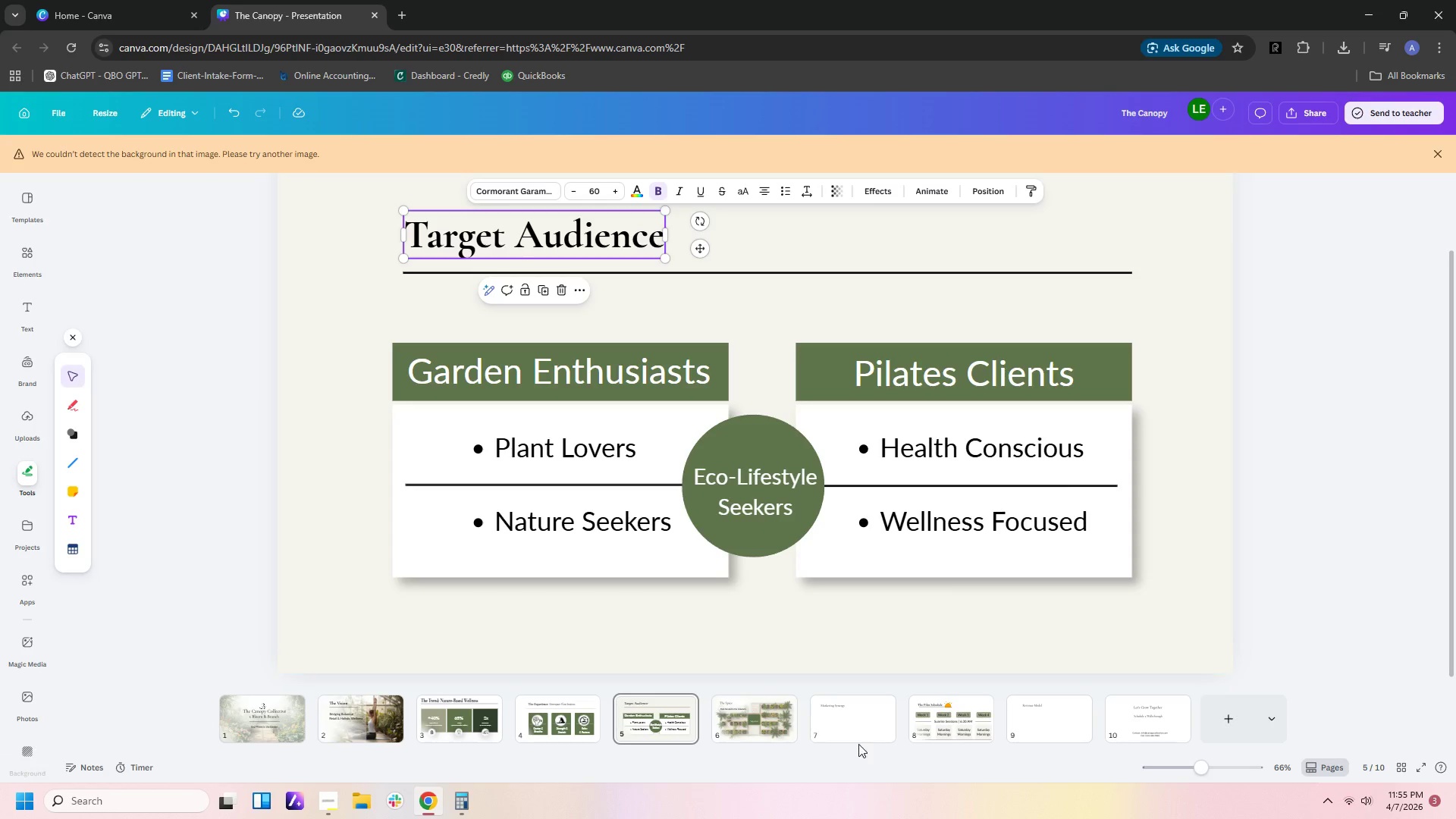 
left_click_drag(start_coordinate=[756, 726], to_coordinate=[756, 730])
 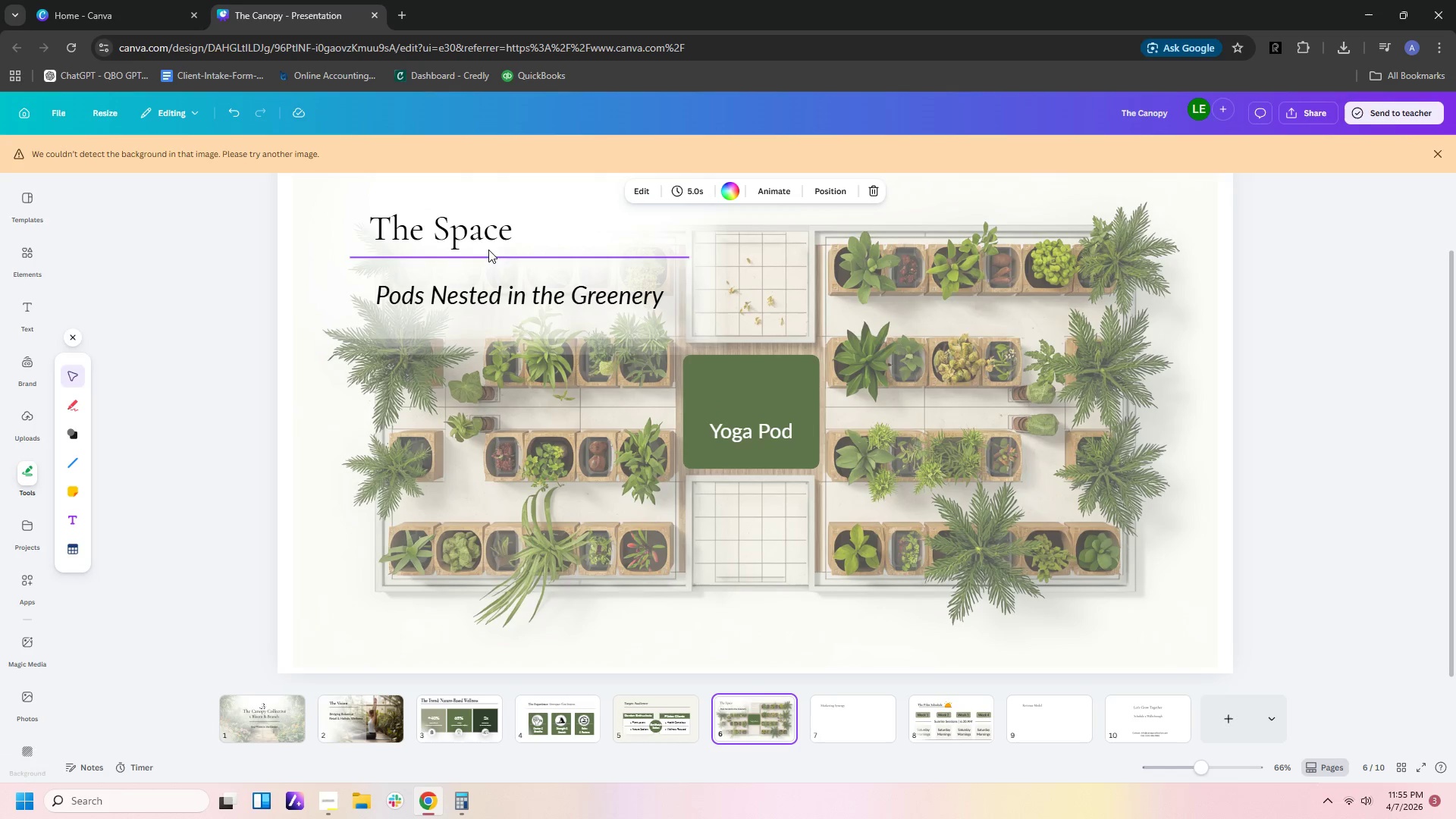 
left_click([474, 226])
 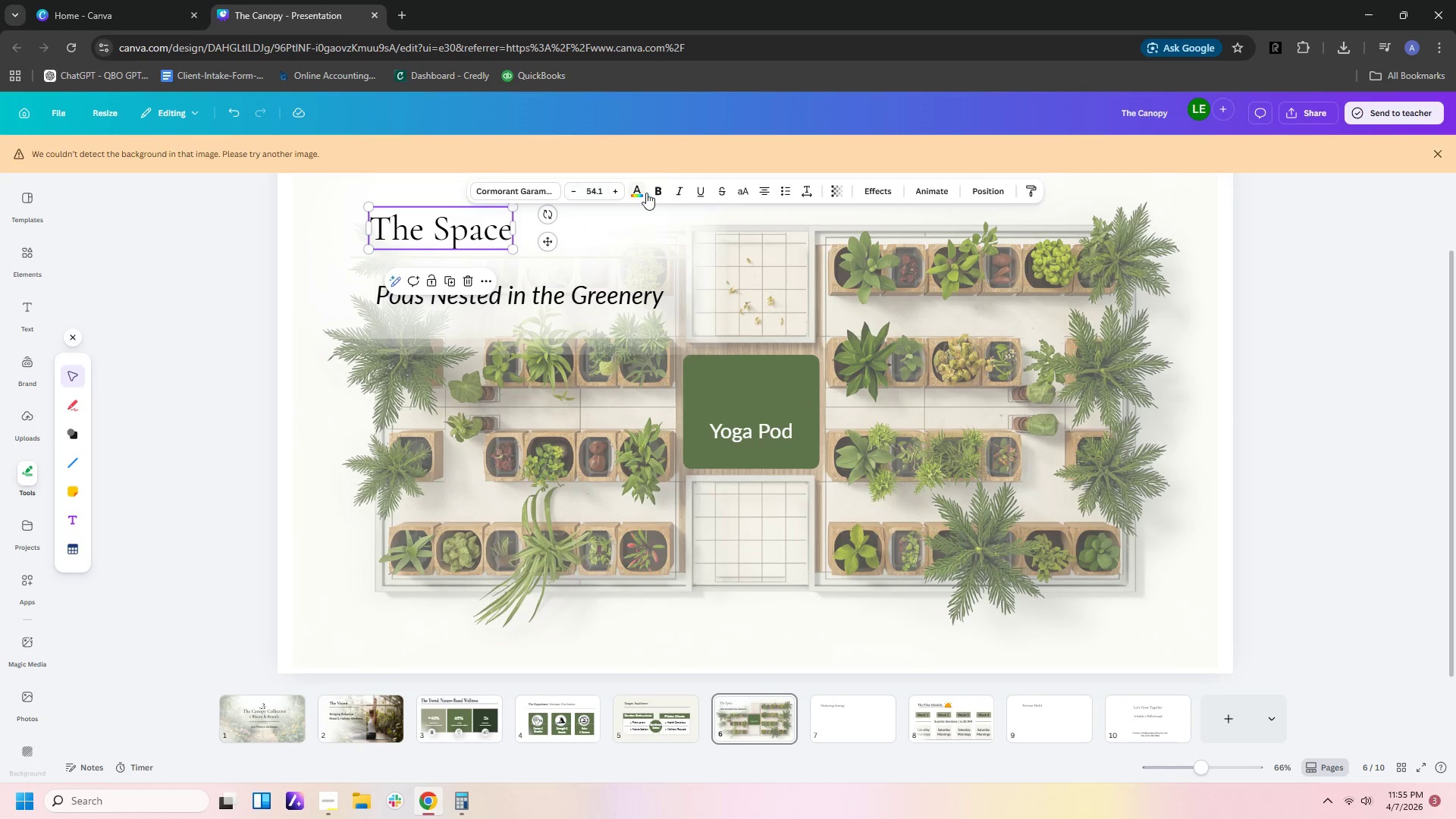 
left_click([658, 190])
 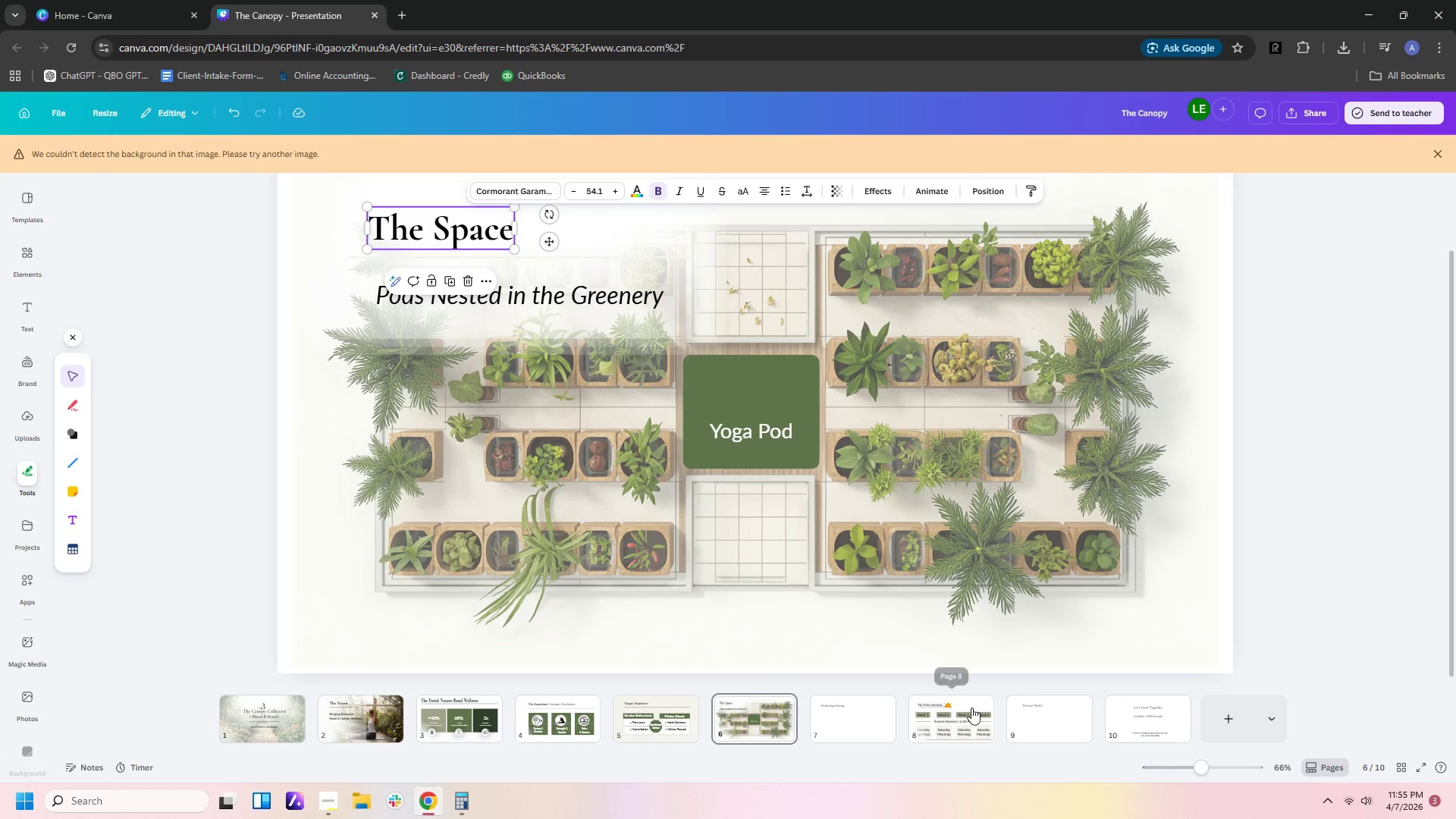 
left_click([971, 714])
 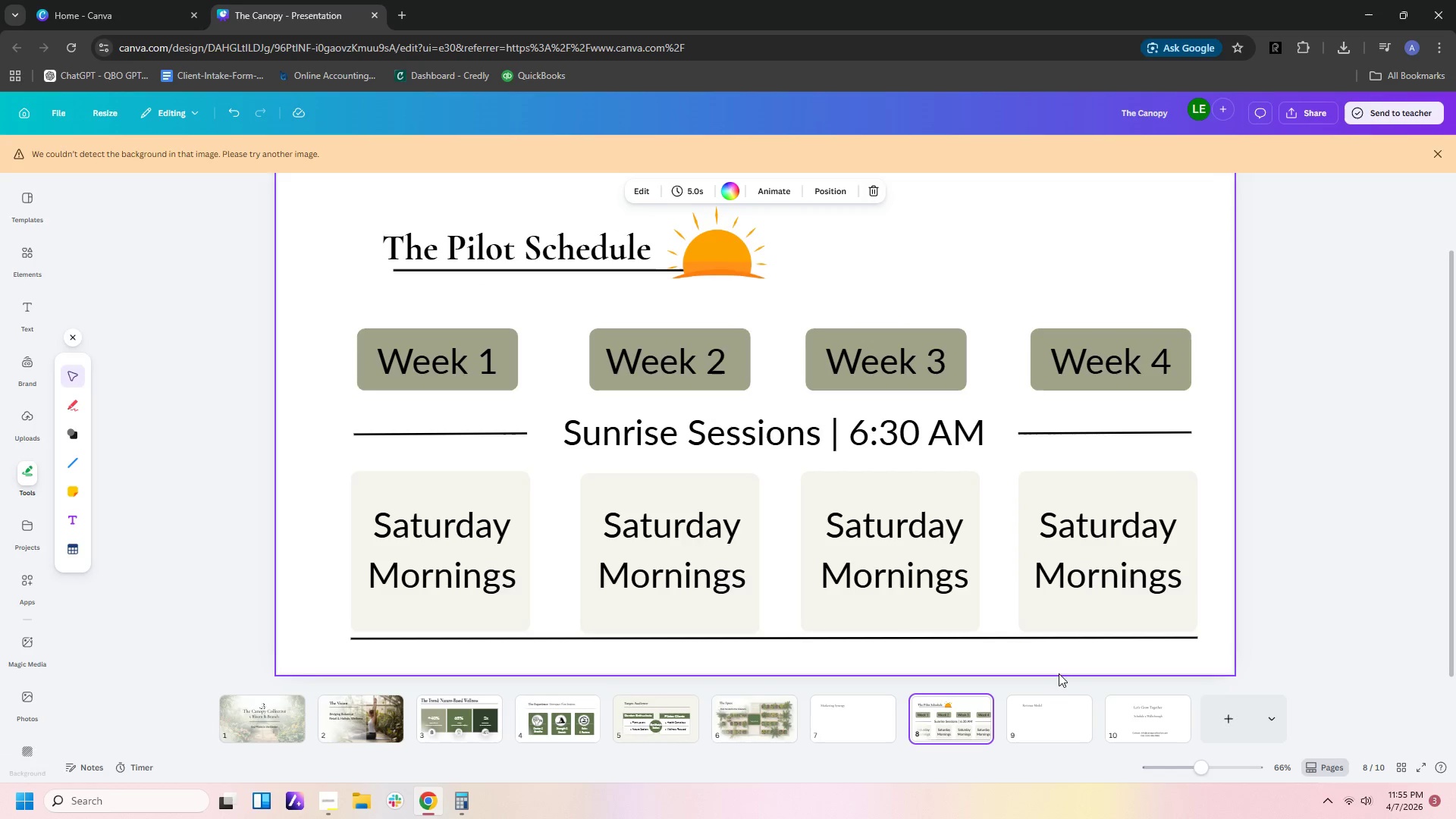 
left_click([1059, 720])
 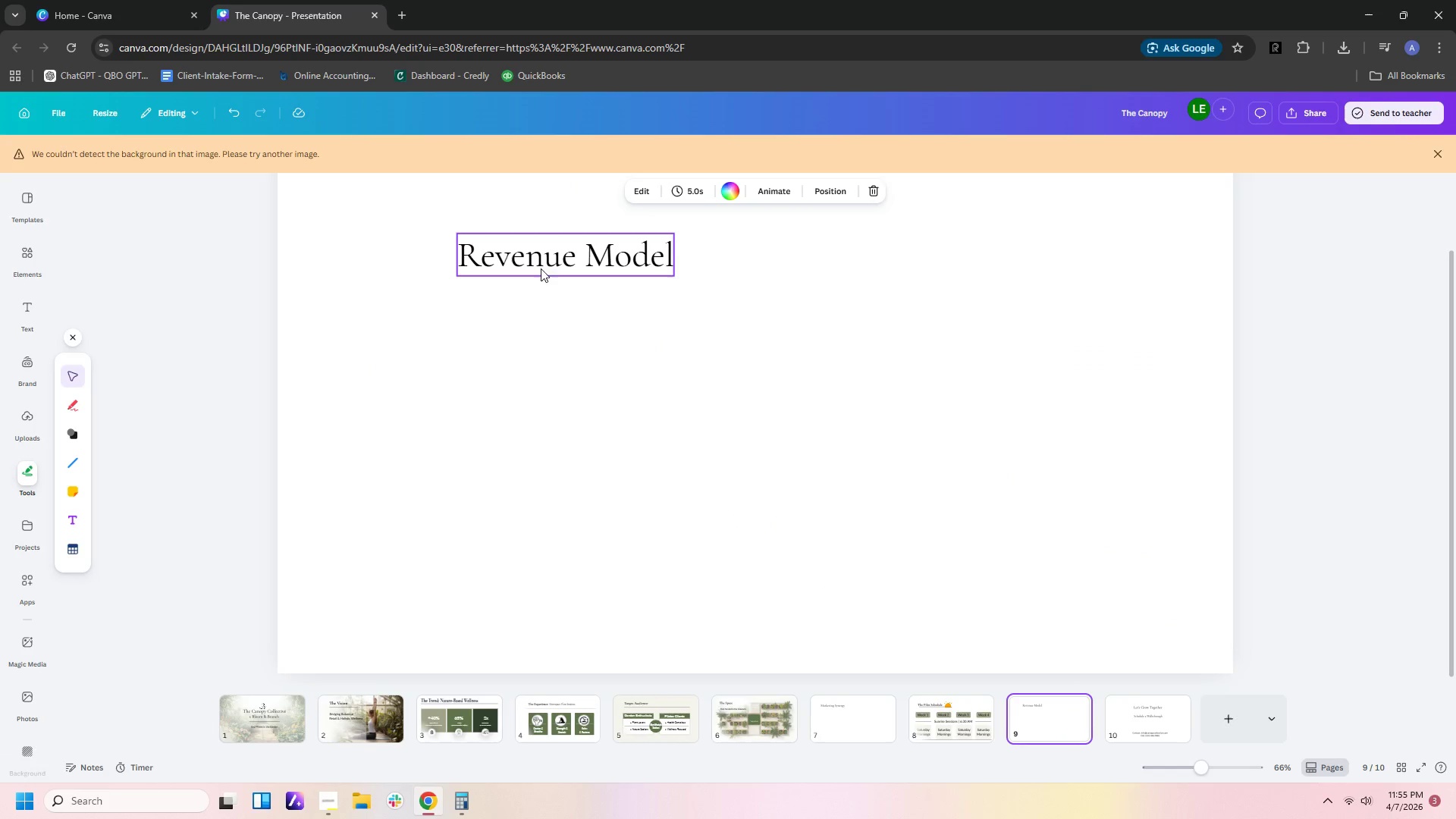 
left_click([542, 254])
 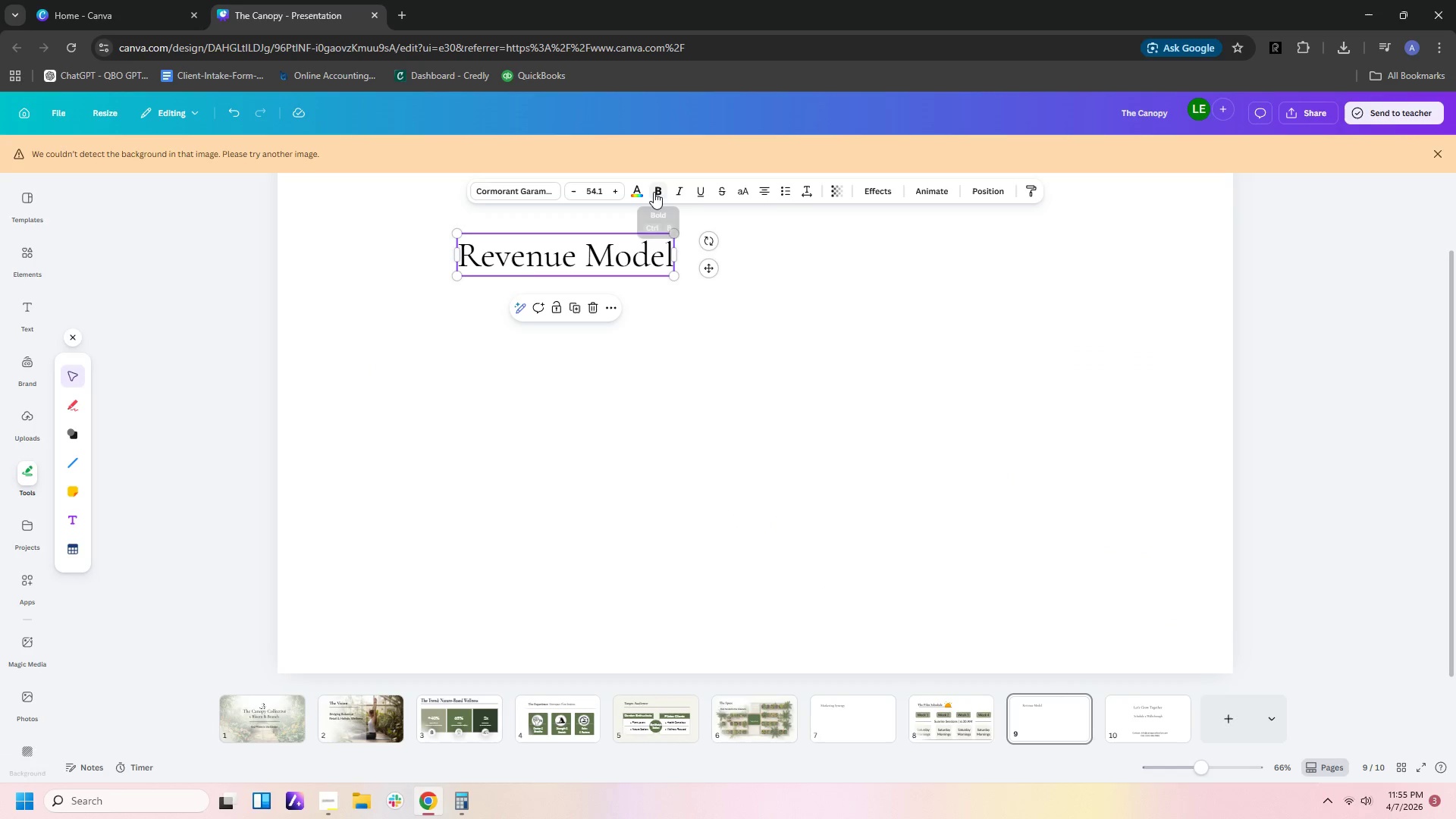 
double_click([649, 348])
 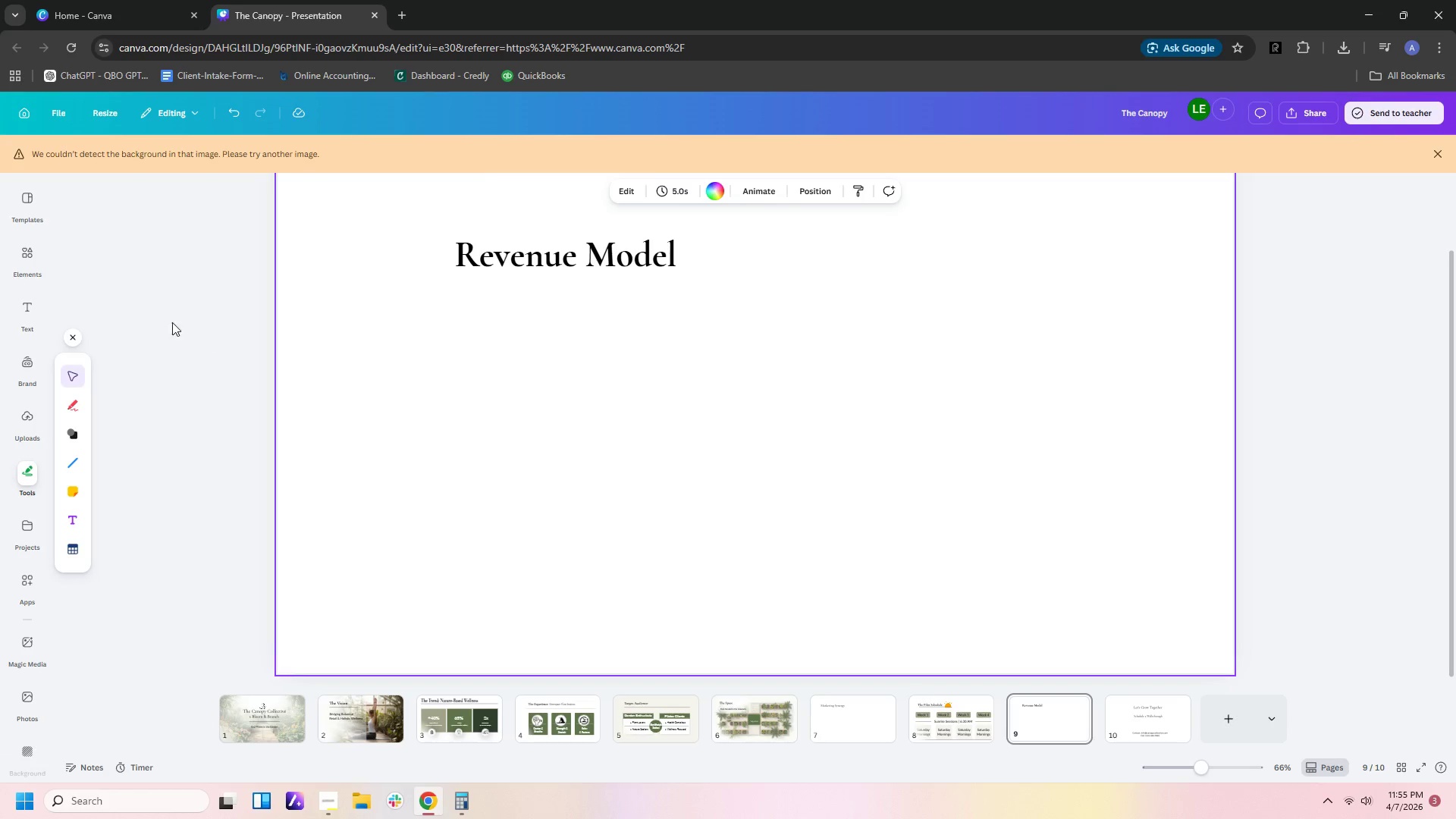 
wait(6.45)
 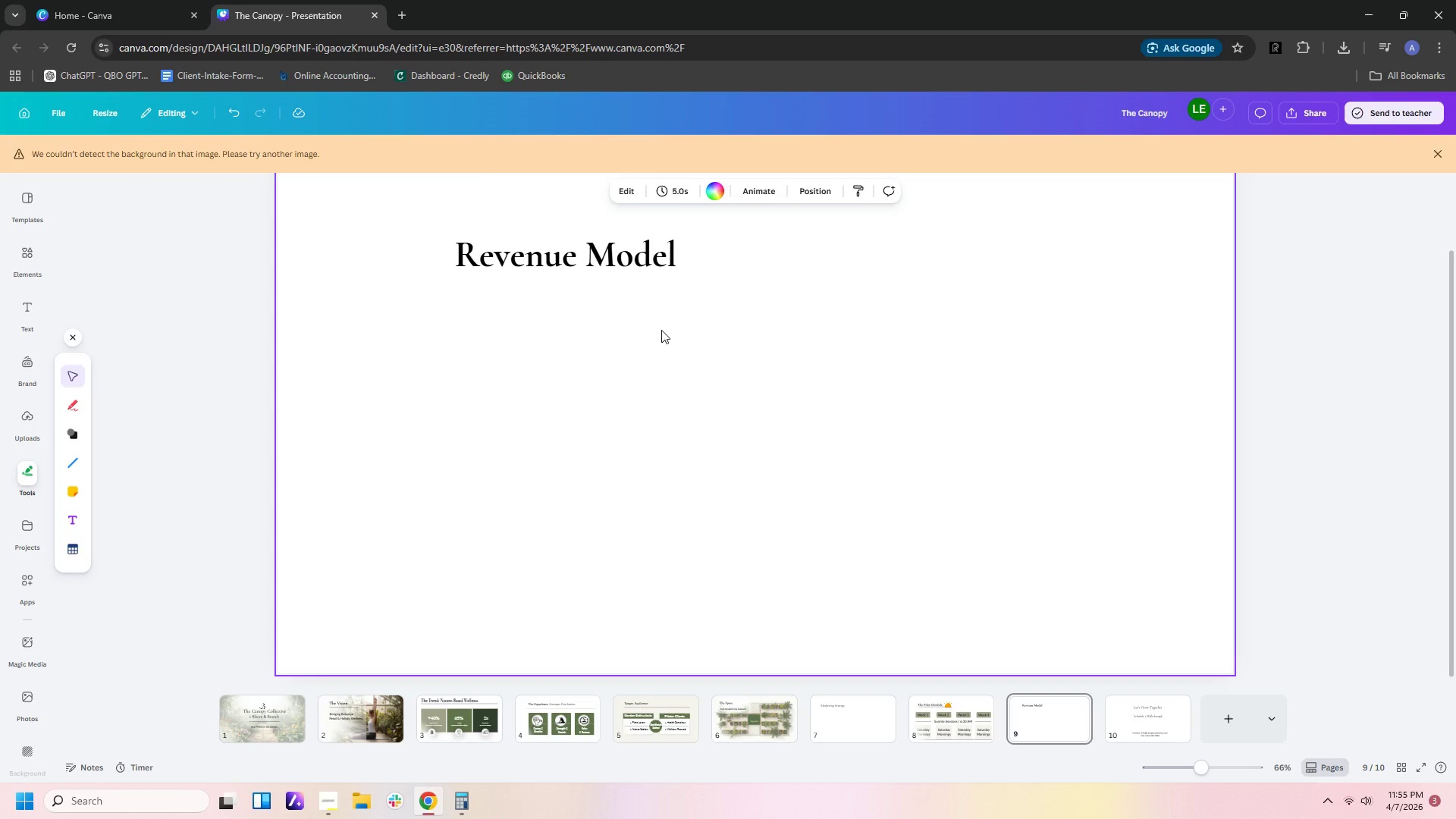 
left_click([30, 475])
 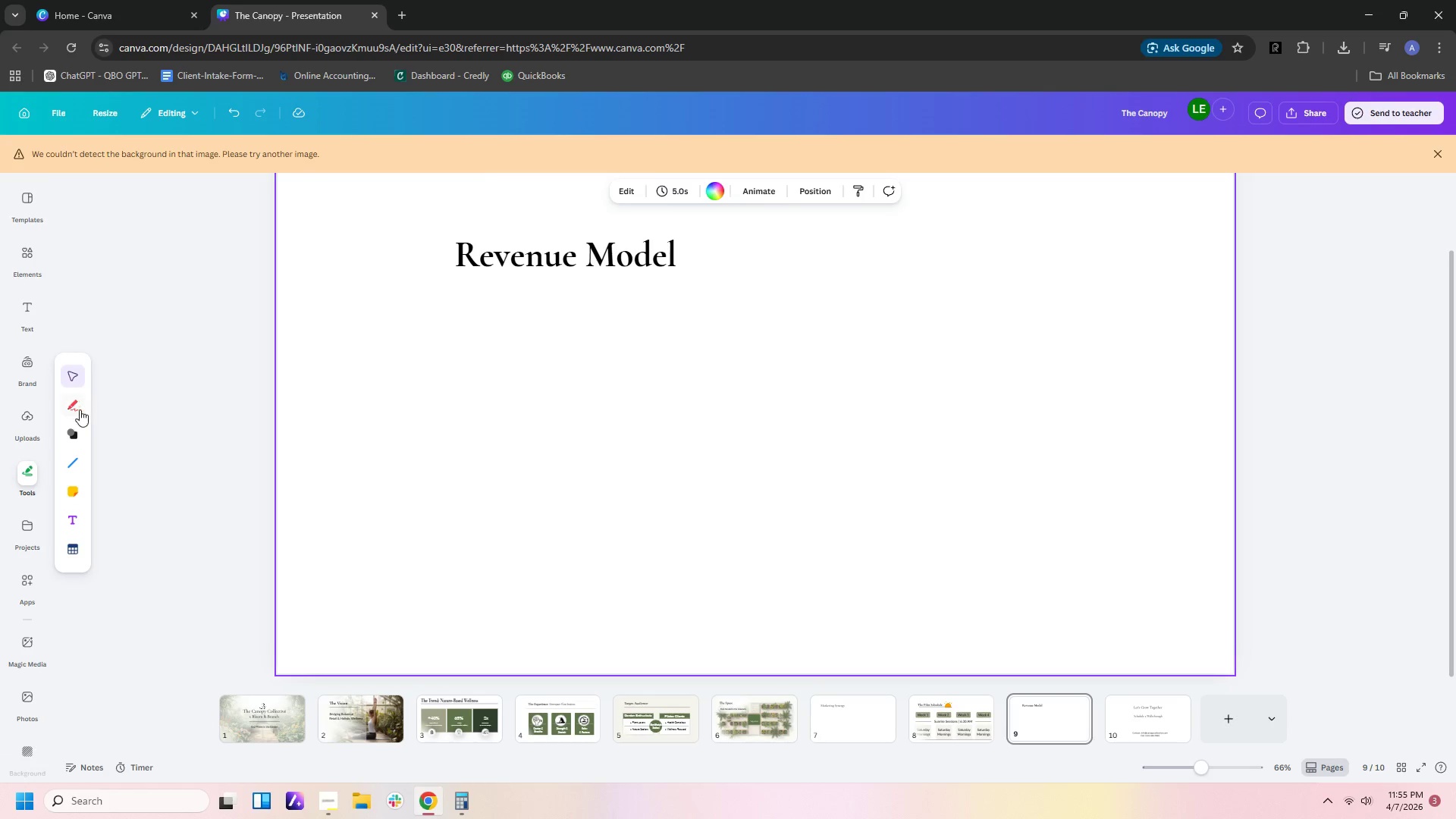 
left_click([76, 431])
 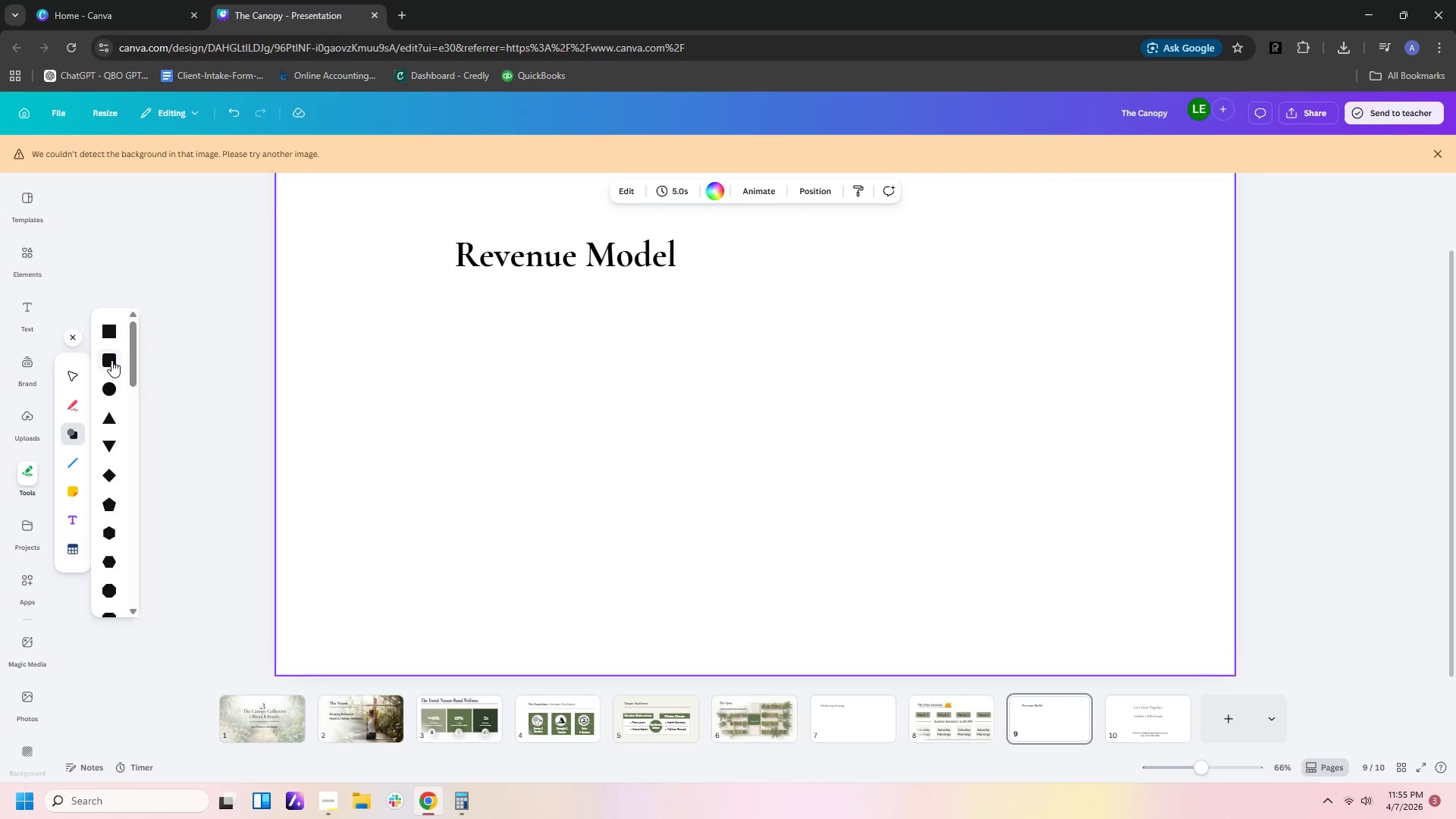 
wait(5.56)
 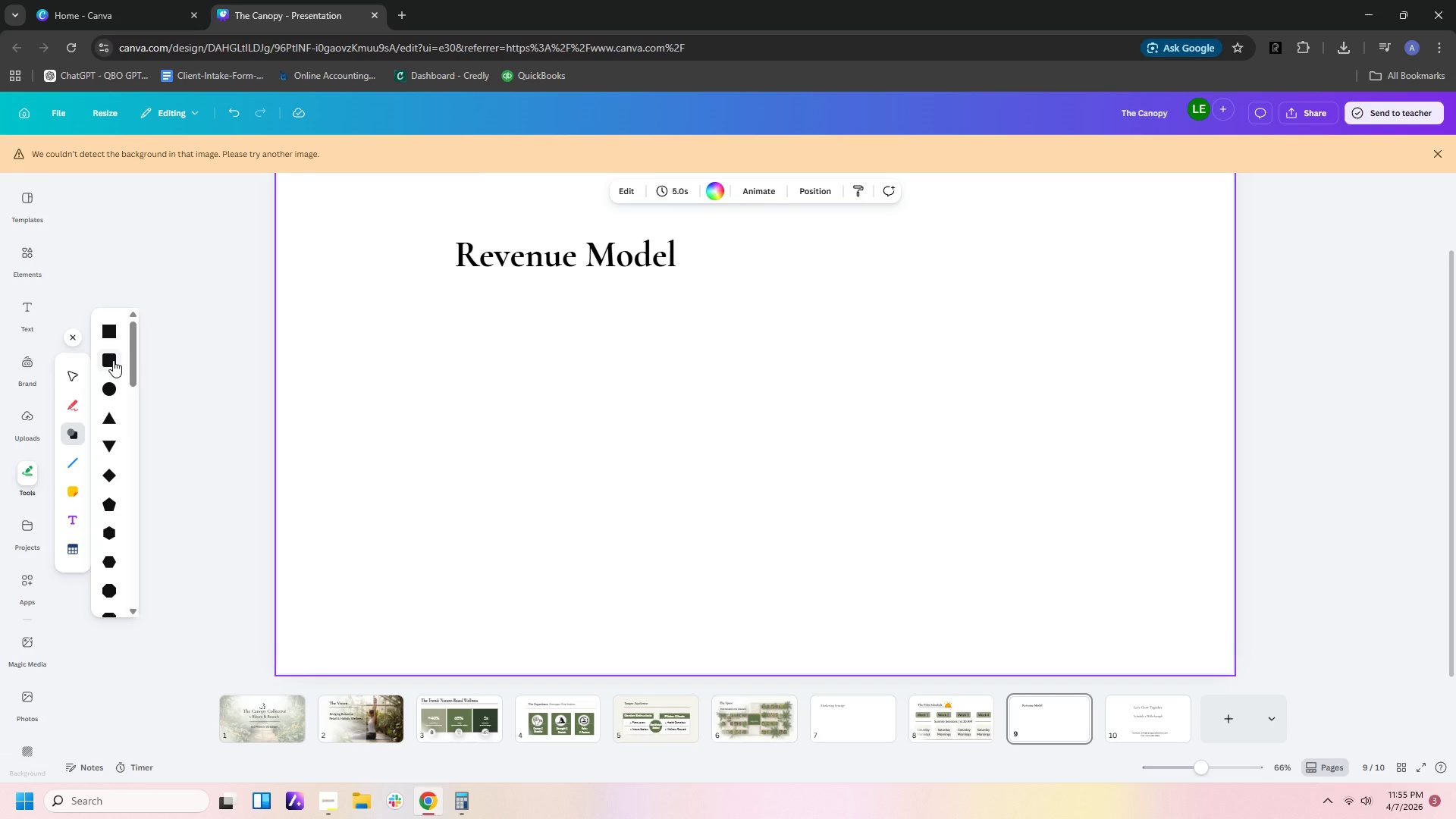 
left_click([111, 361])
 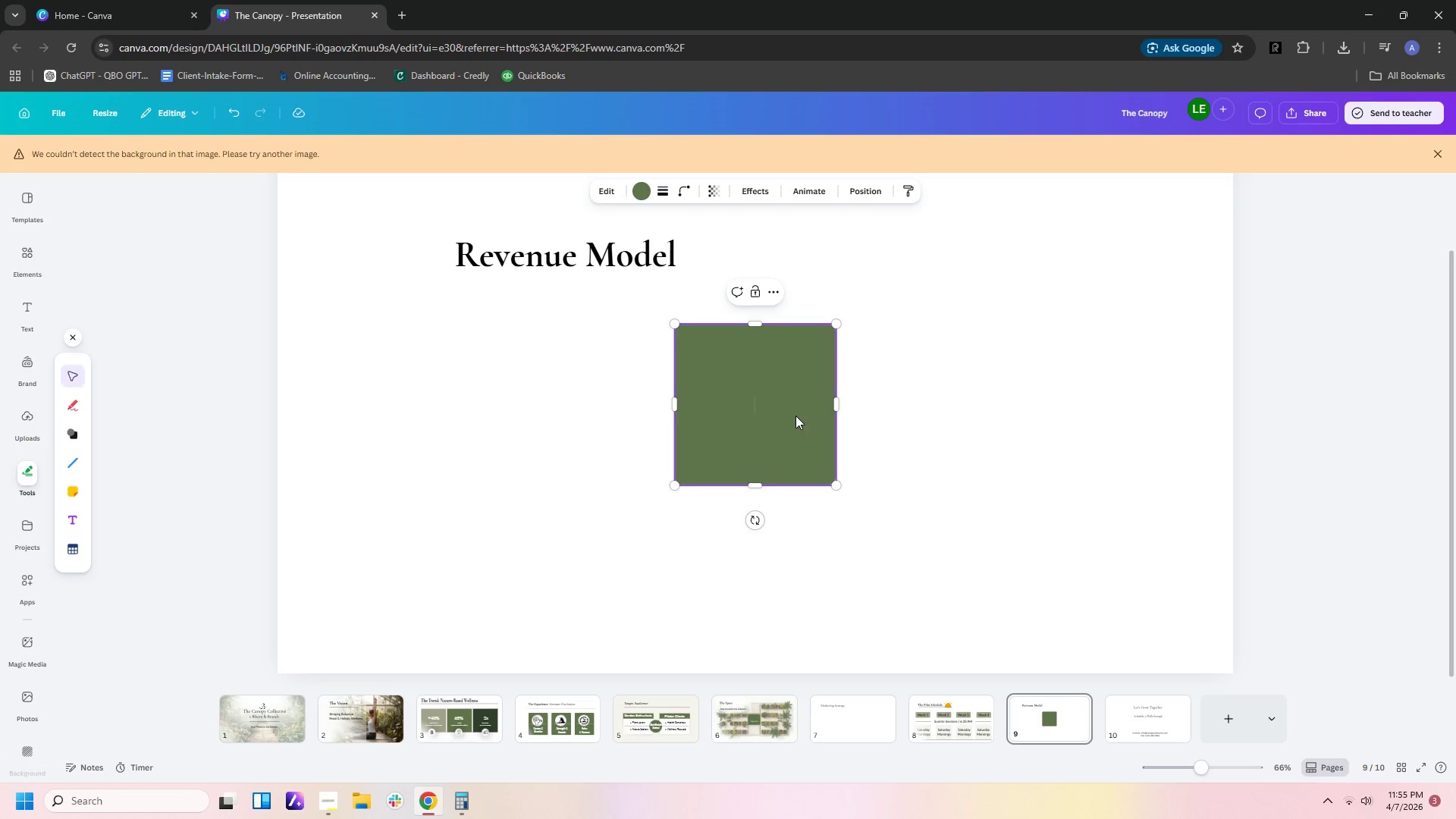 
left_click_drag(start_coordinate=[790, 416], to_coordinate=[577, 412])
 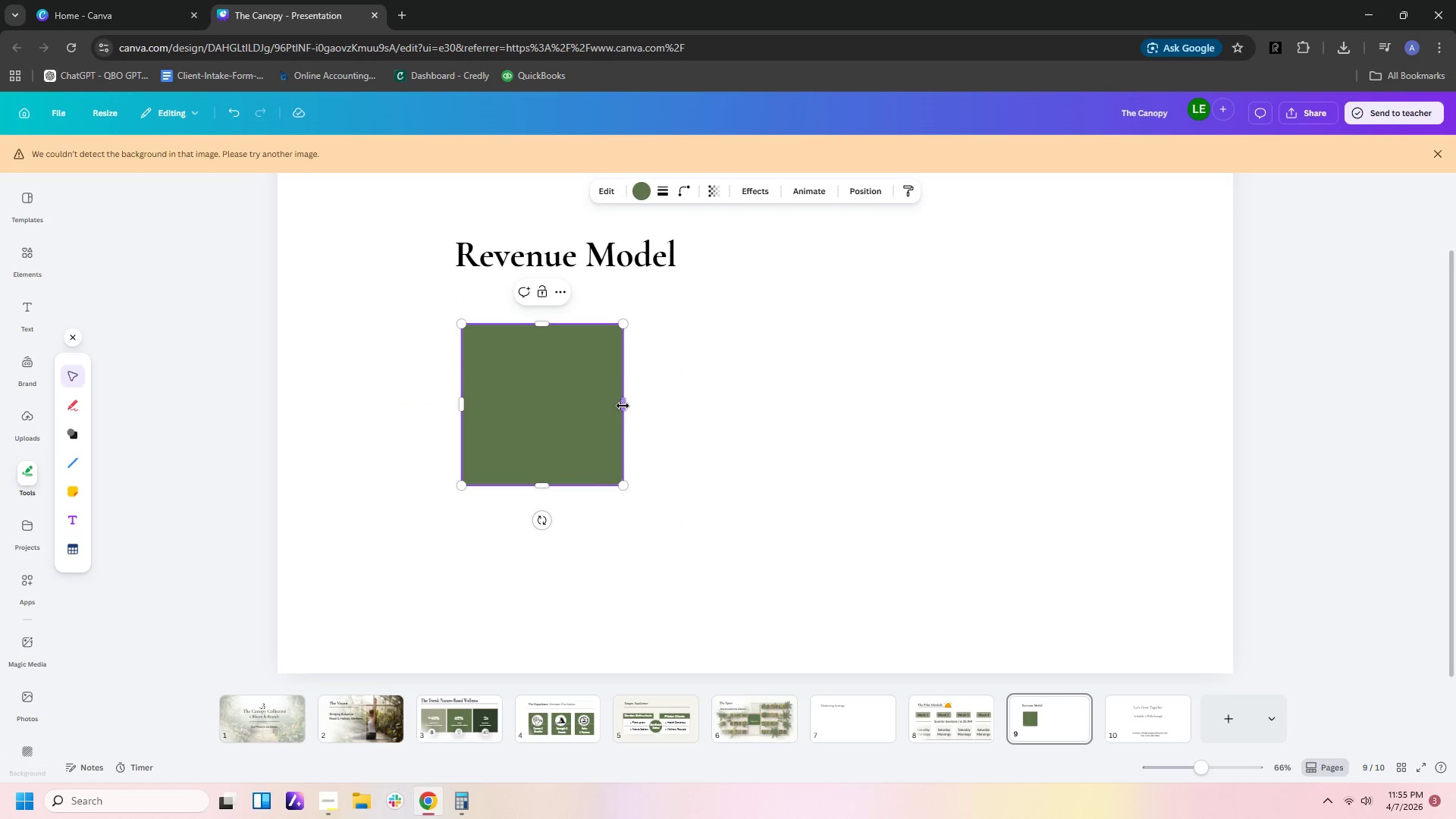 
left_click_drag(start_coordinate=[622, 405], to_coordinate=[691, 411])
 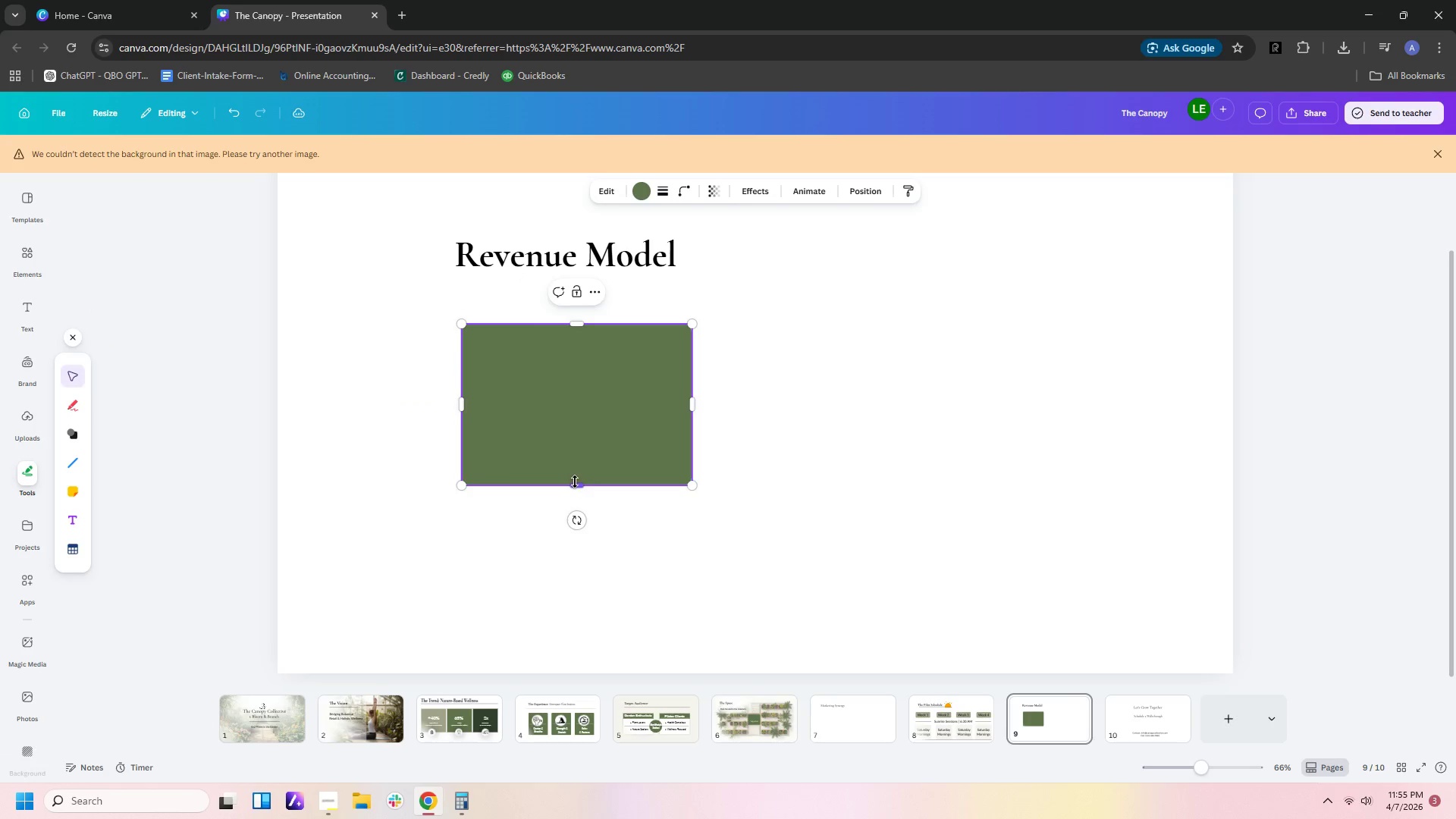 
left_click_drag(start_coordinate=[575, 482], to_coordinate=[589, 448])
 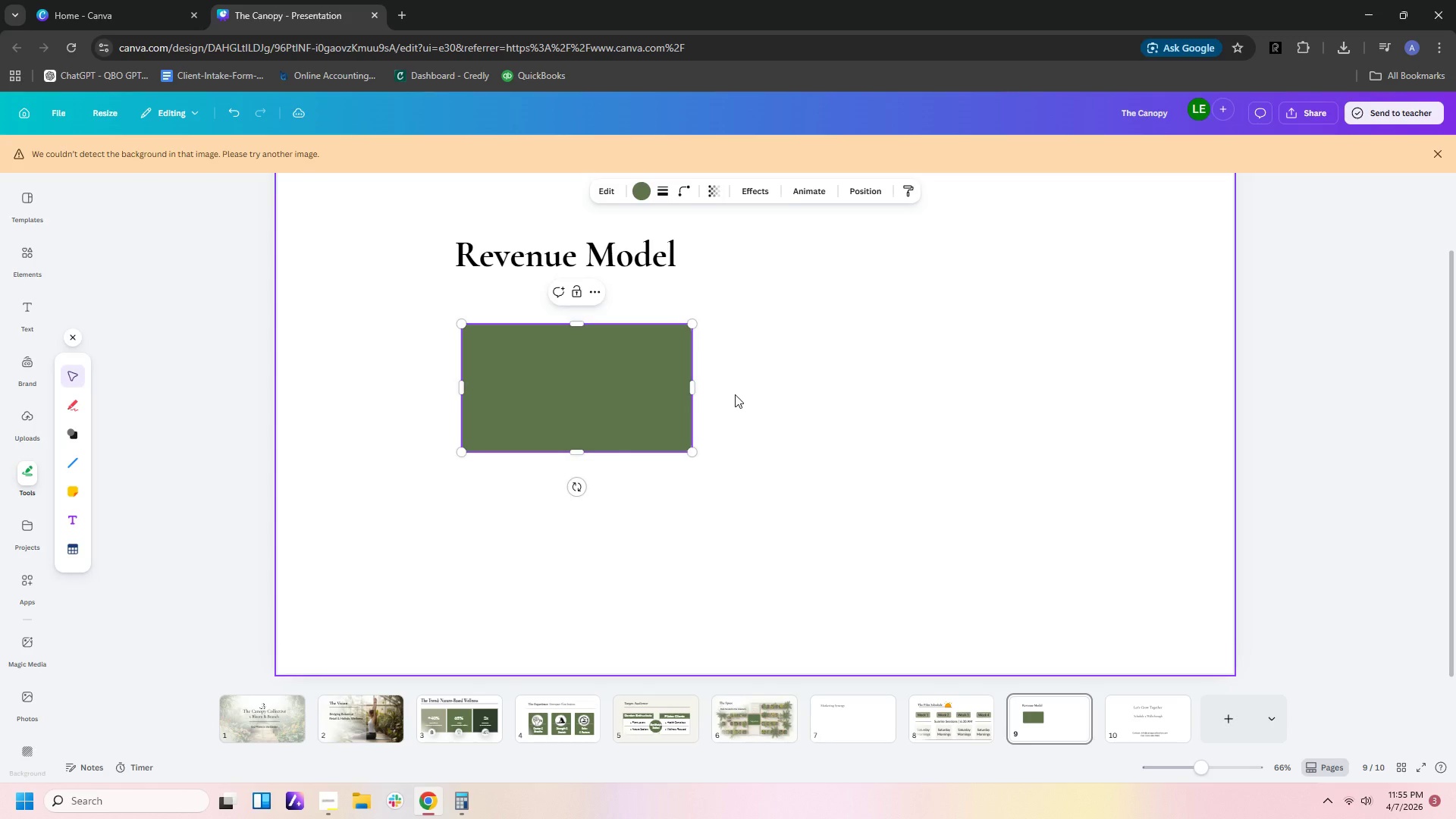 
double_click([649, 408])
 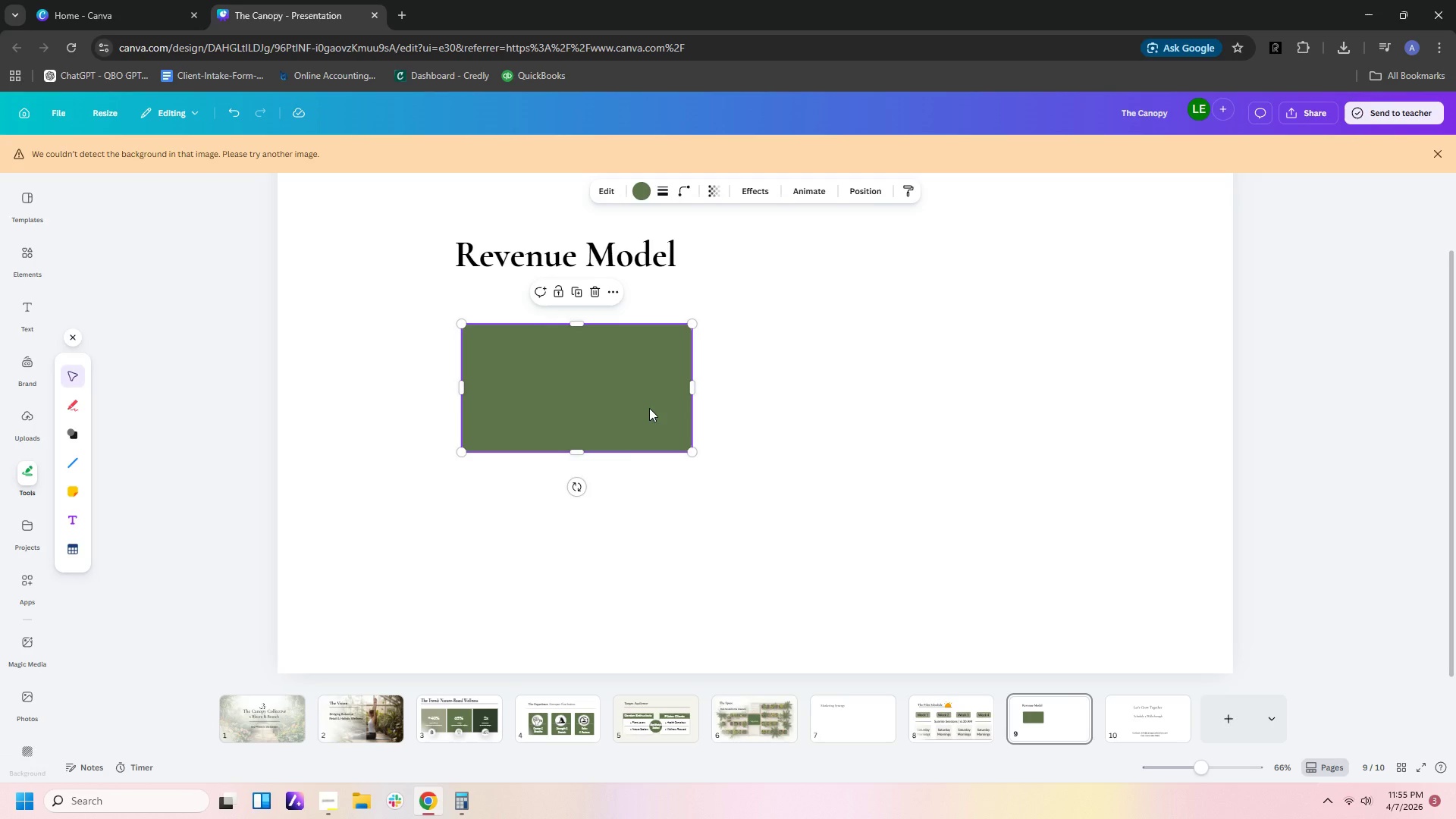 
key(Control+X)
 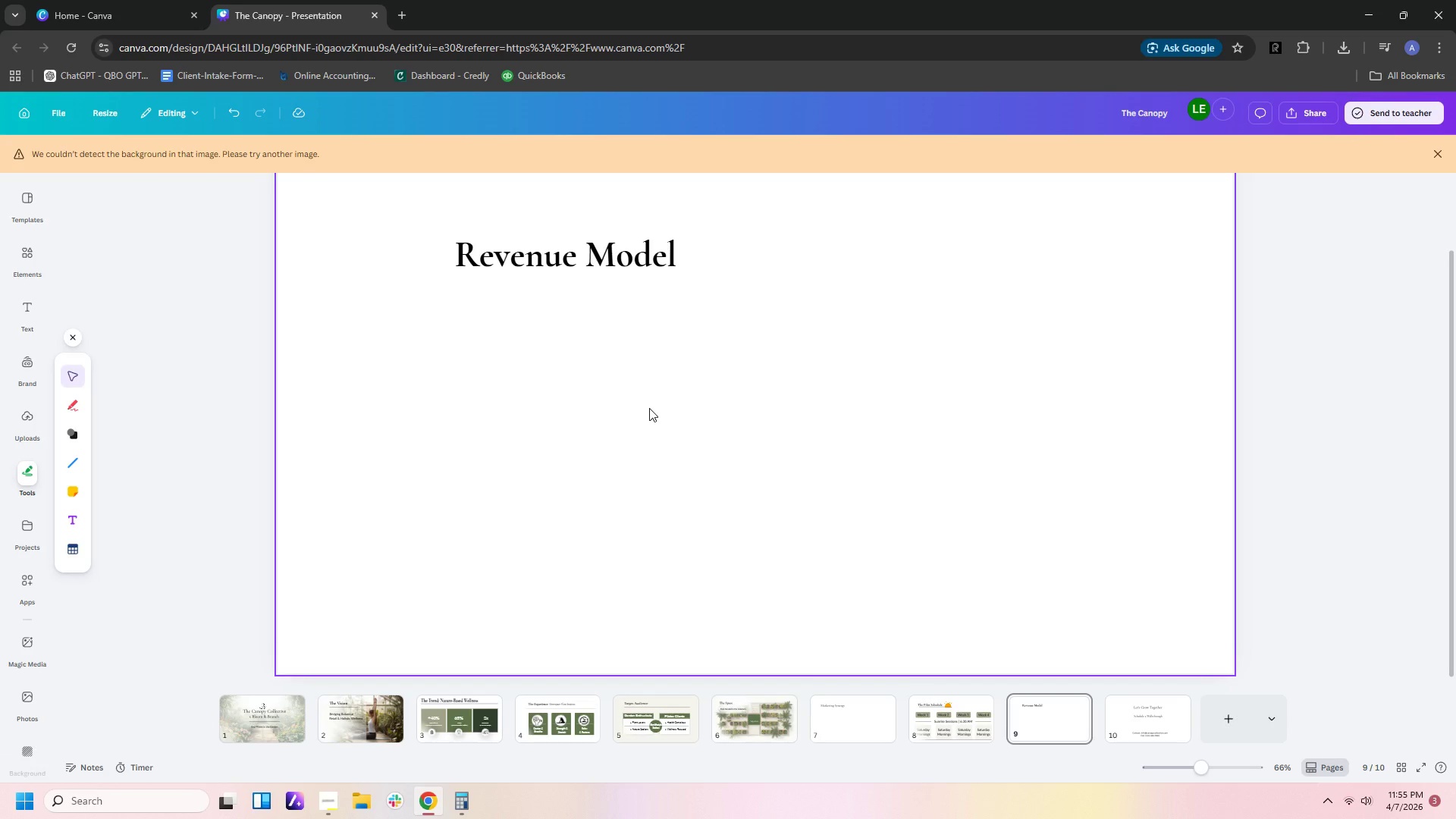 
key(Control+V)
 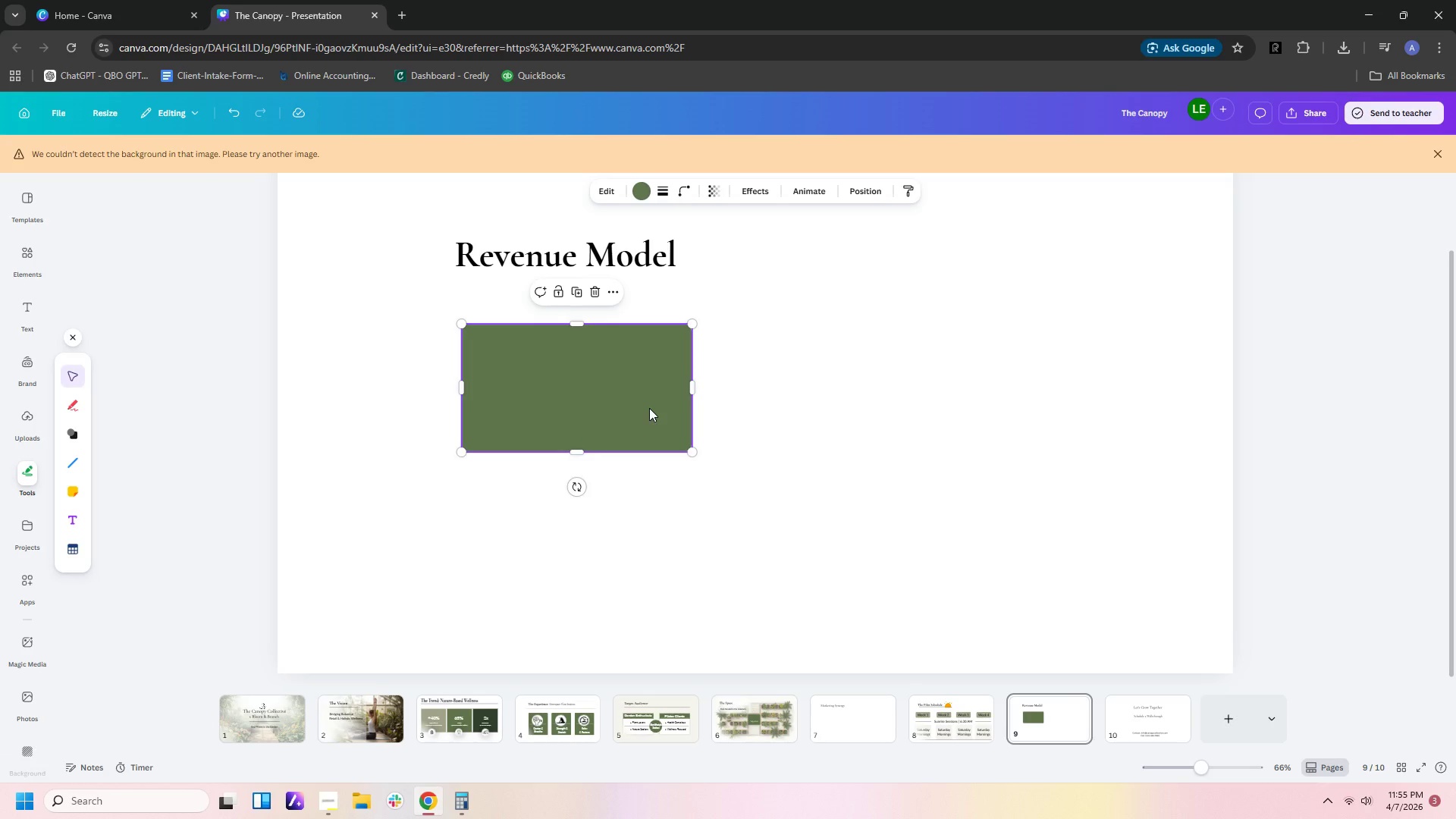 
key(Control+C)
 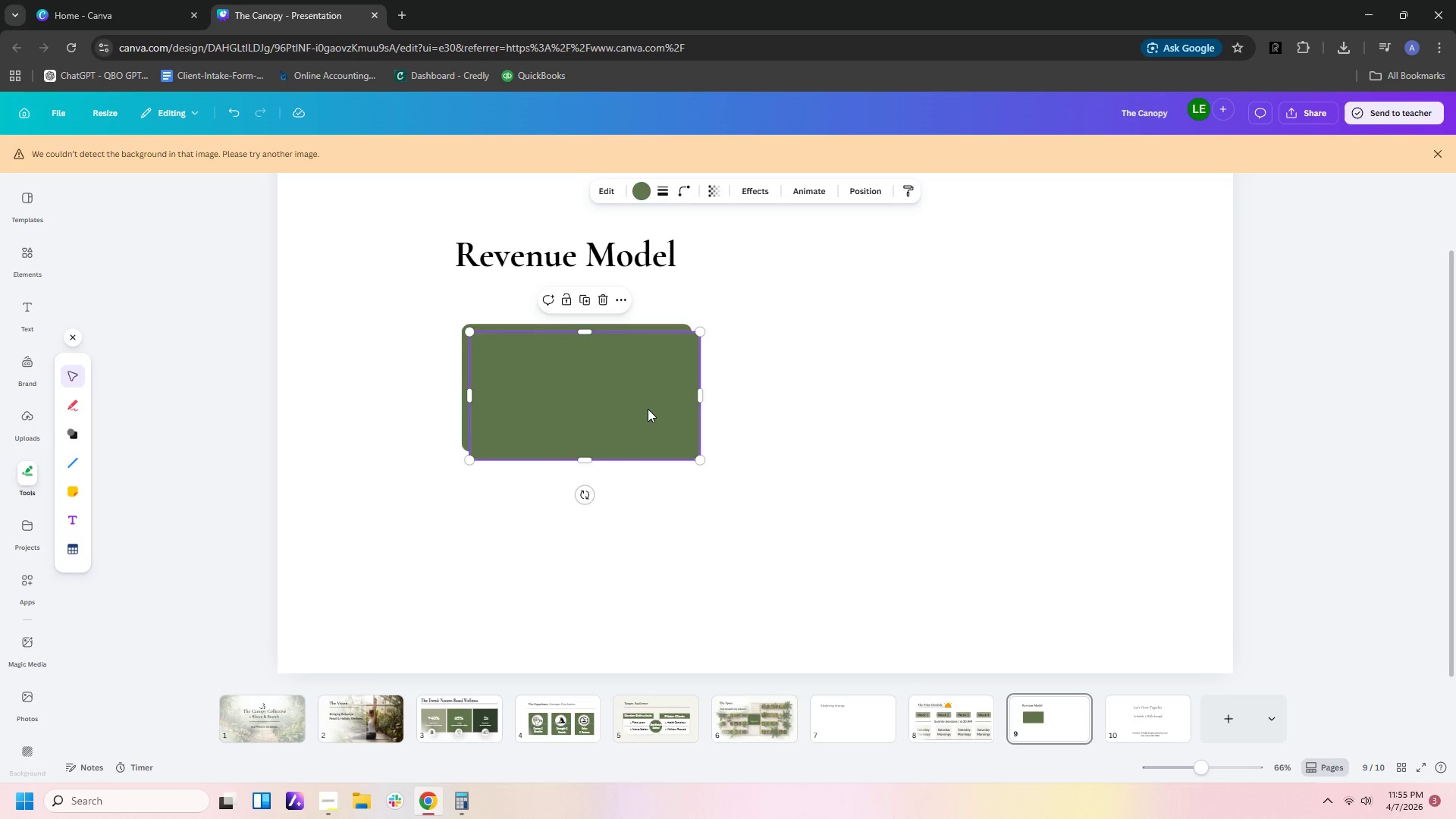 
key(Control+V)
 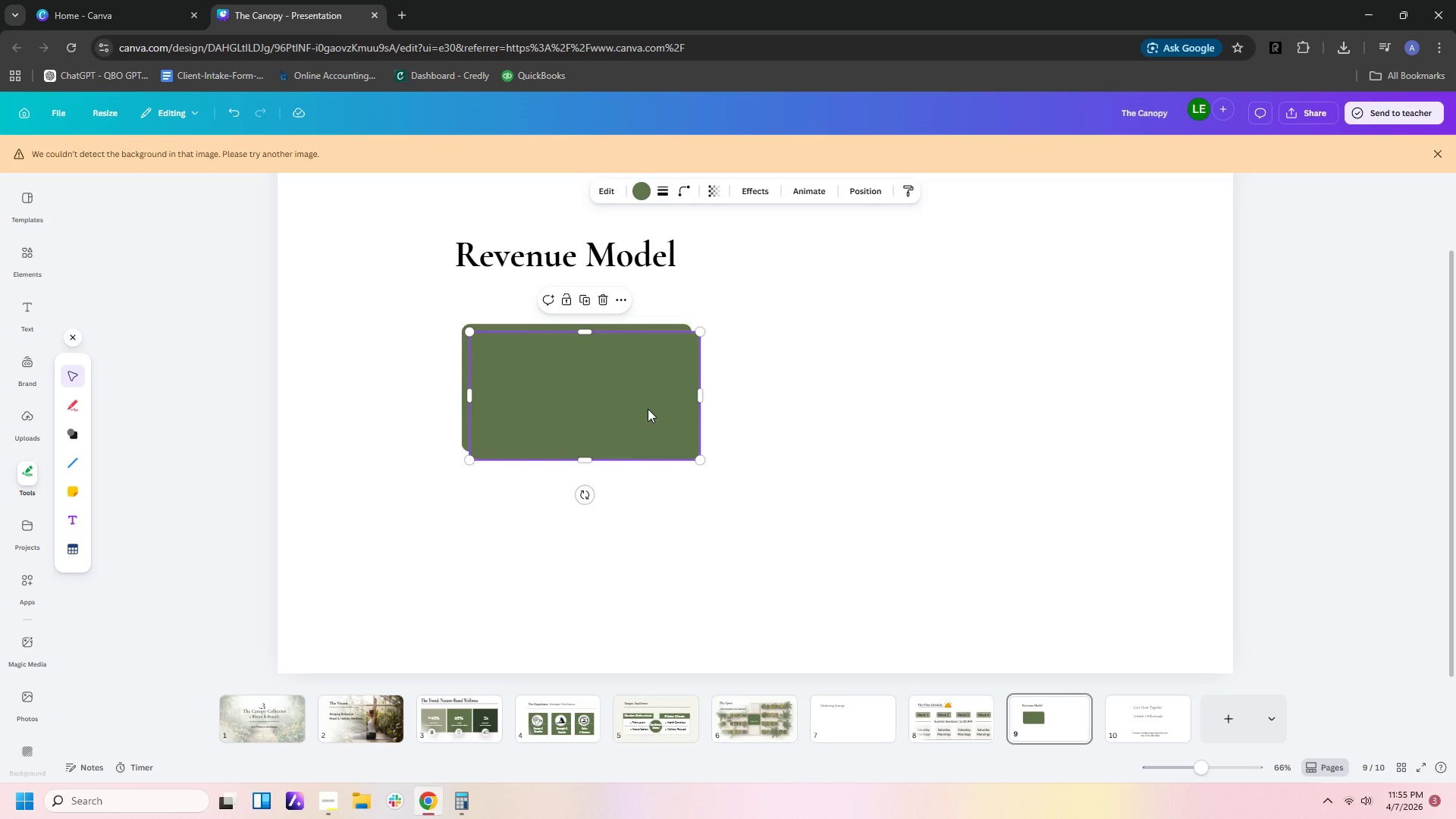 
left_click_drag(start_coordinate=[648, 409], to_coordinate=[639, 538])
 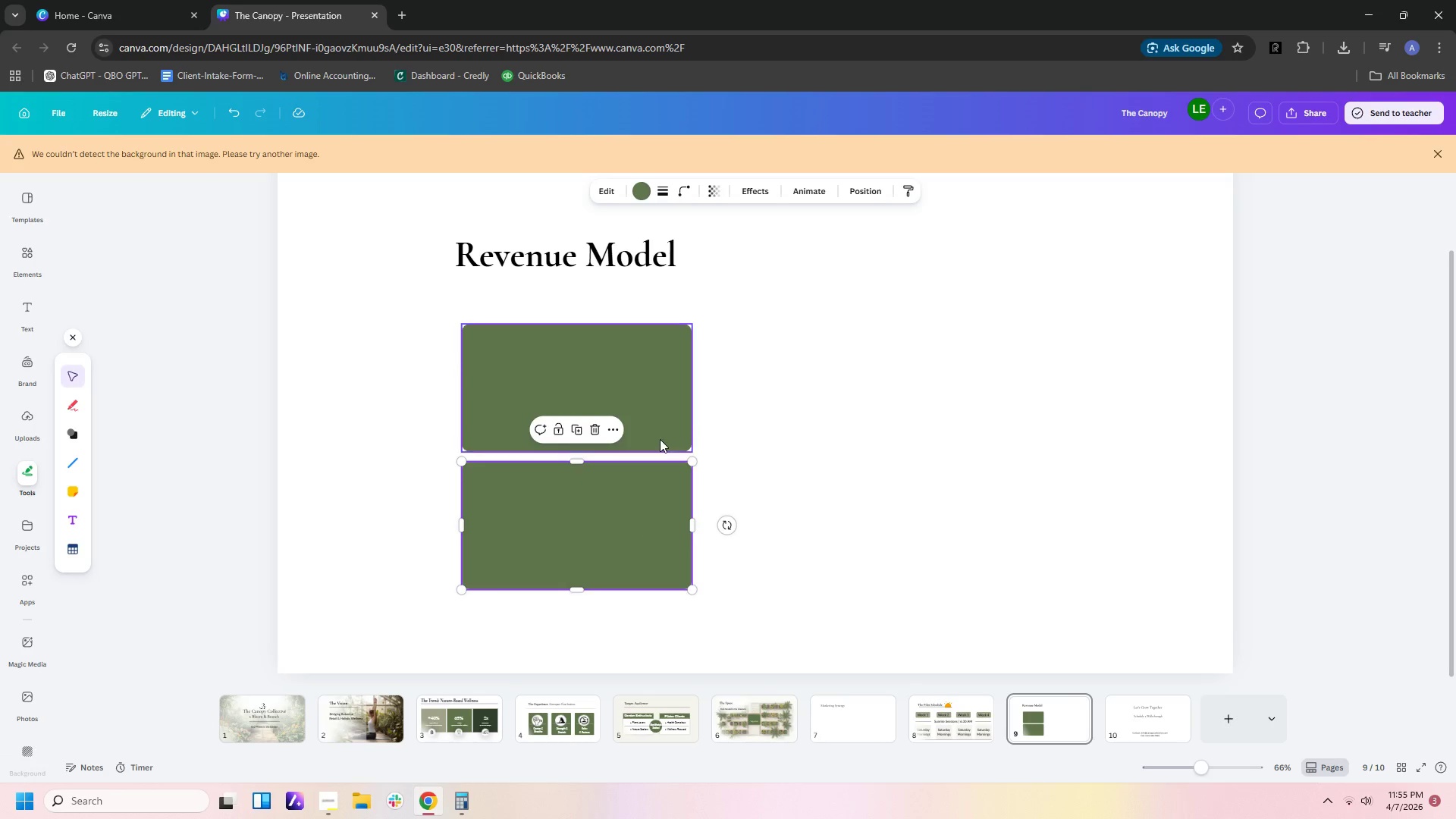 
left_click([628, 489])
 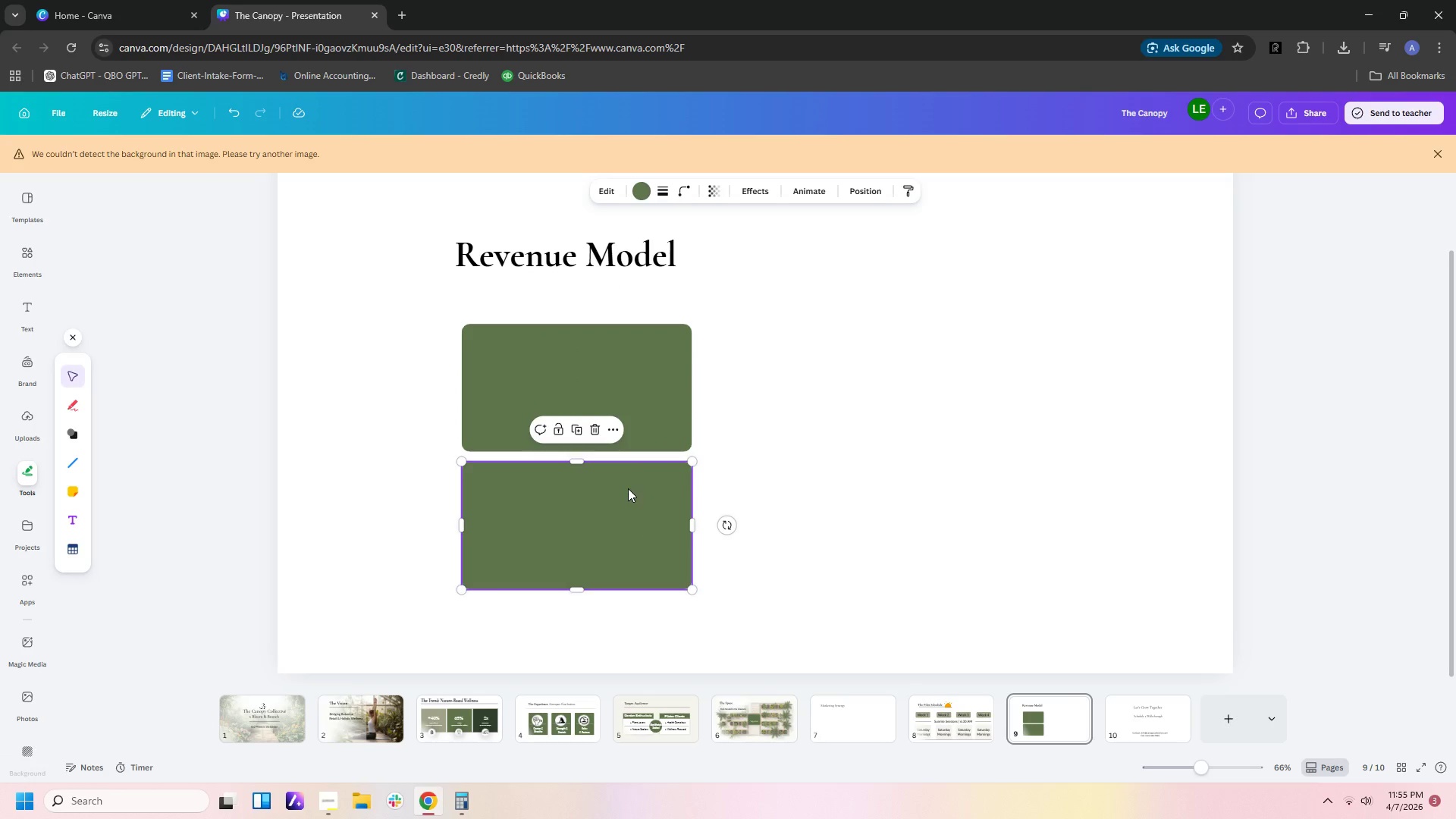 
key(Control+C)
 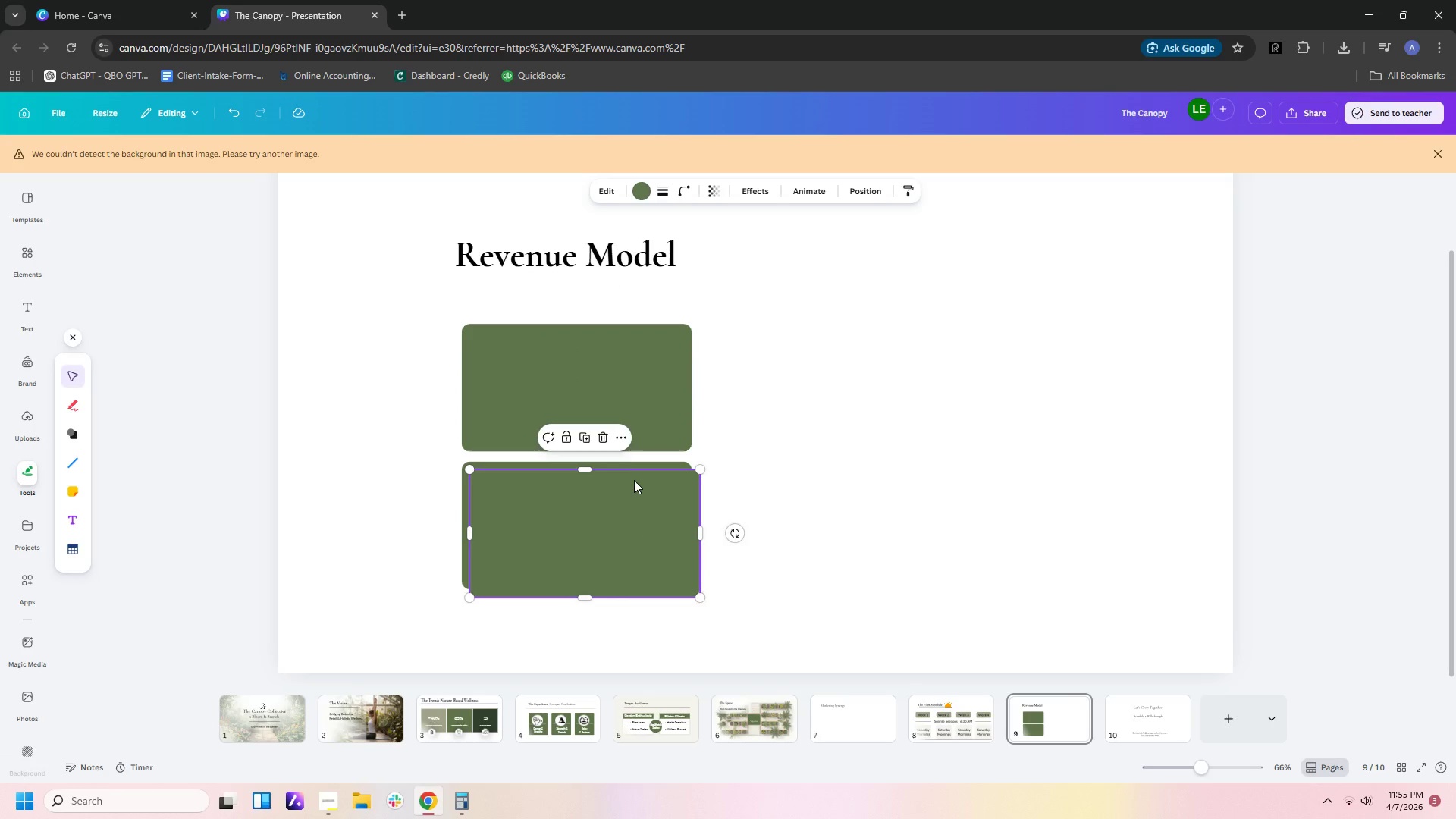 
key(Control+V)
 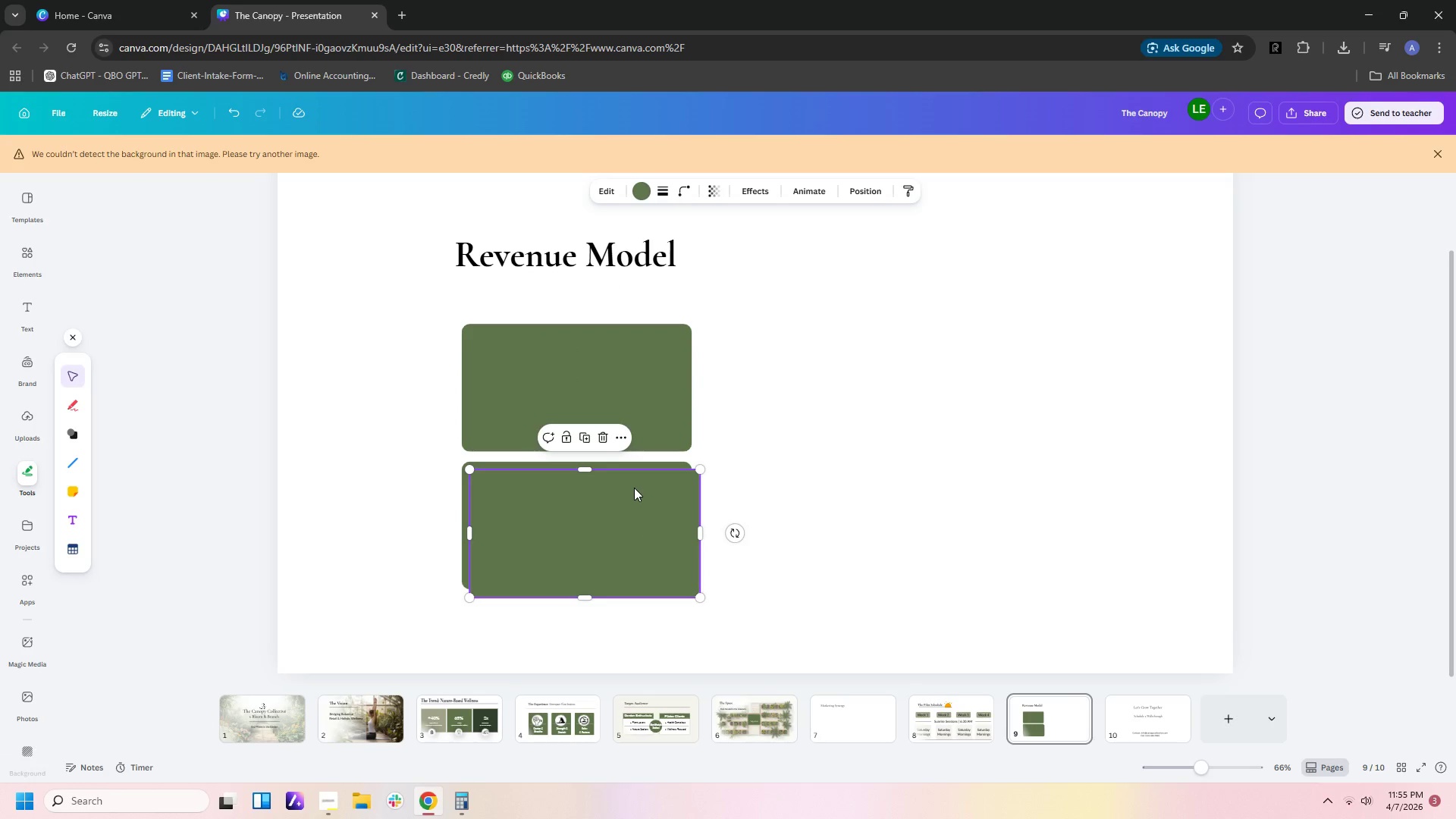 
left_click_drag(start_coordinate=[634, 487], to_coordinate=[808, 383])
 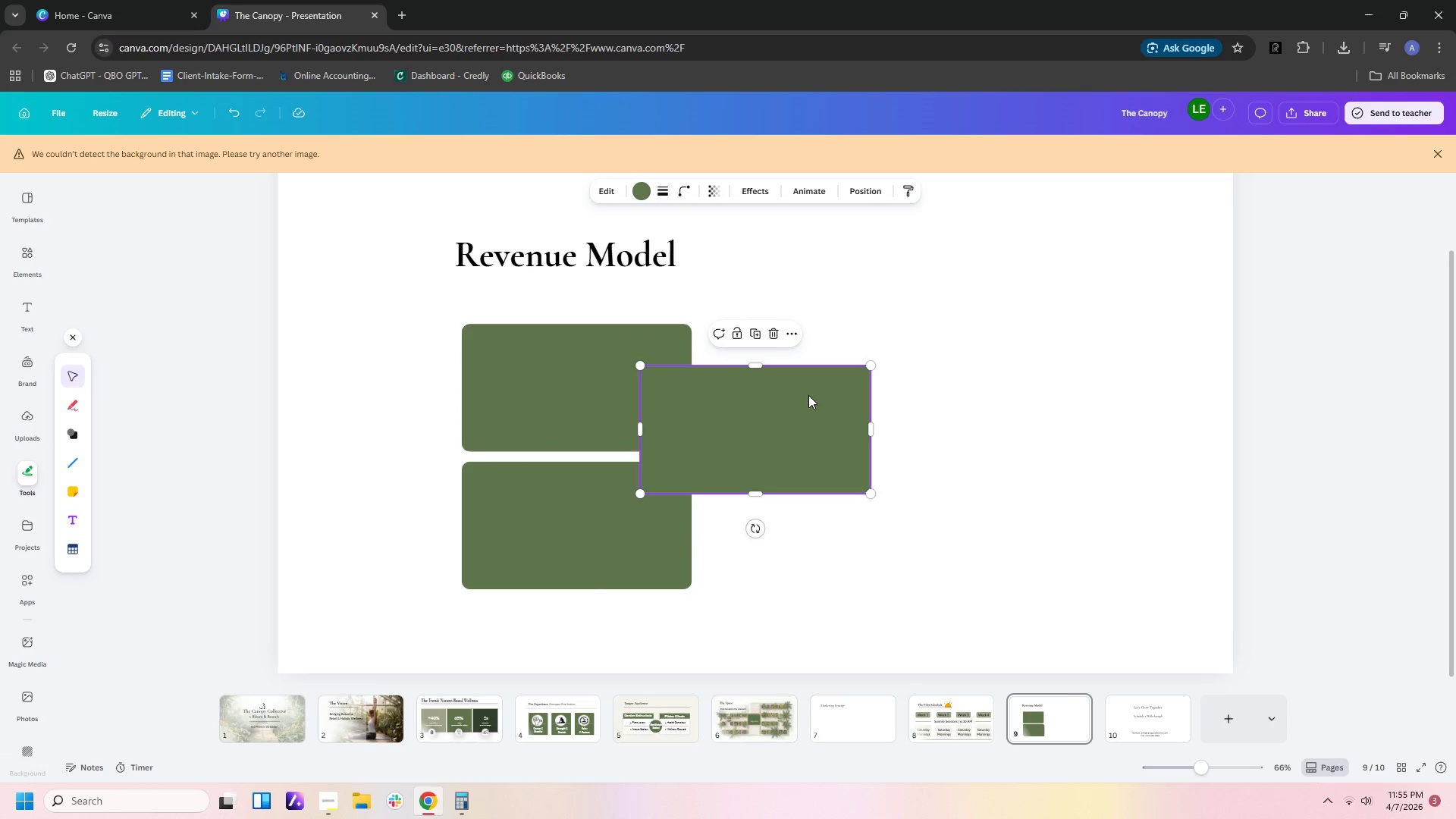 
left_click_drag(start_coordinate=[808, 383], to_coordinate=[808, 396])
 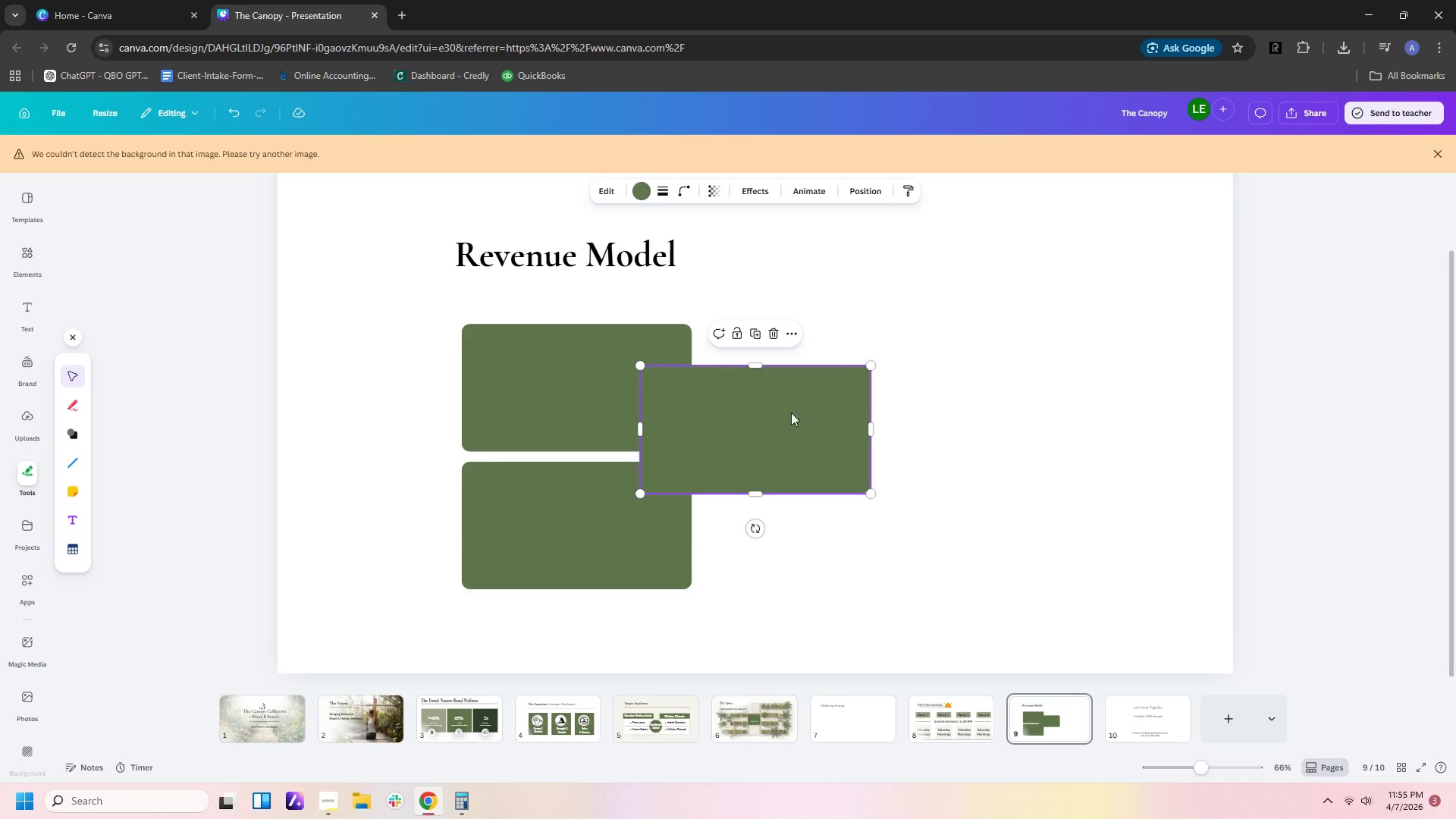 
left_click_drag(start_coordinate=[782, 432], to_coordinate=[841, 389])
 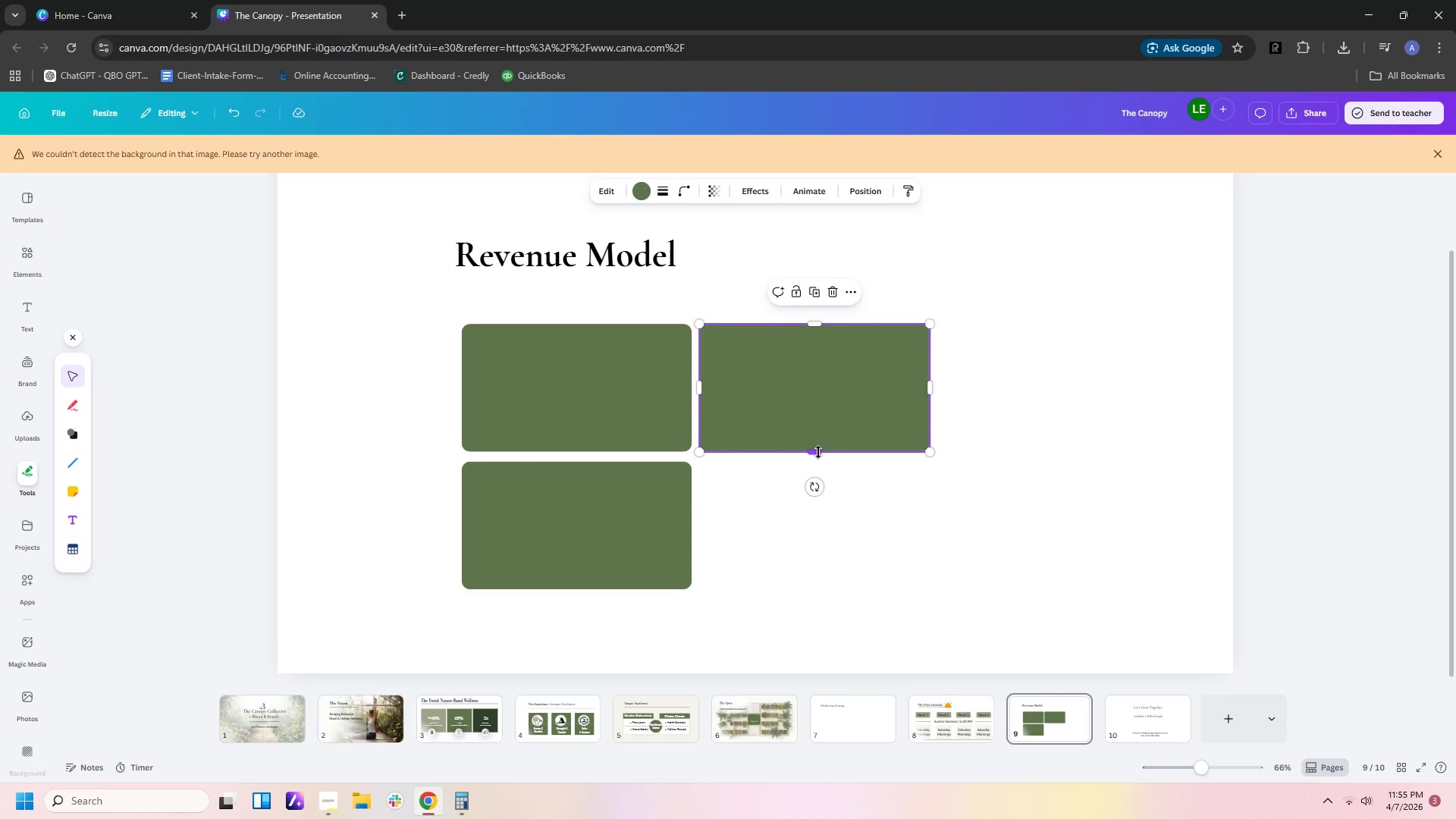 
left_click_drag(start_coordinate=[817, 452], to_coordinate=[819, 588])
 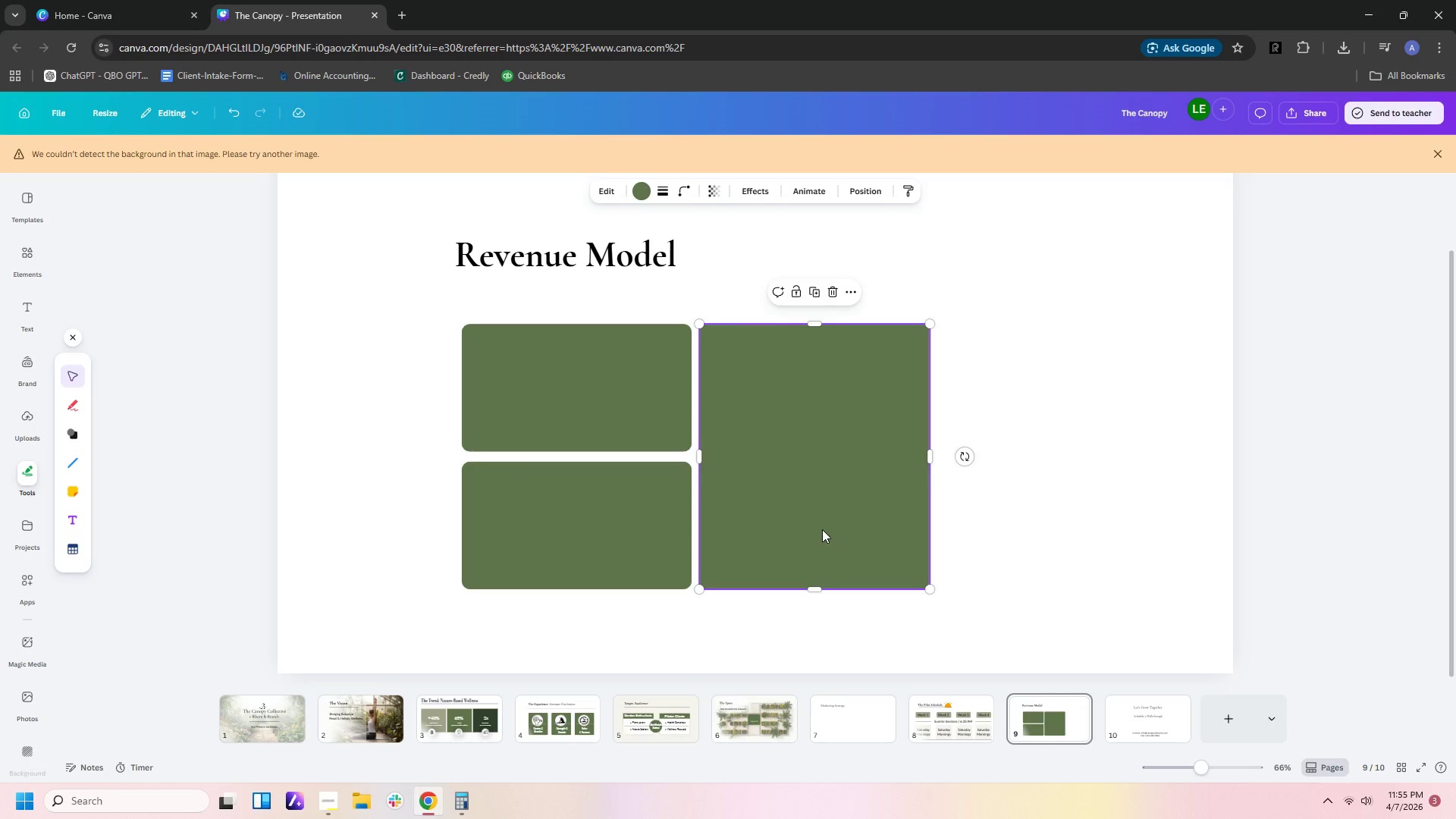 
left_click([822, 529])
 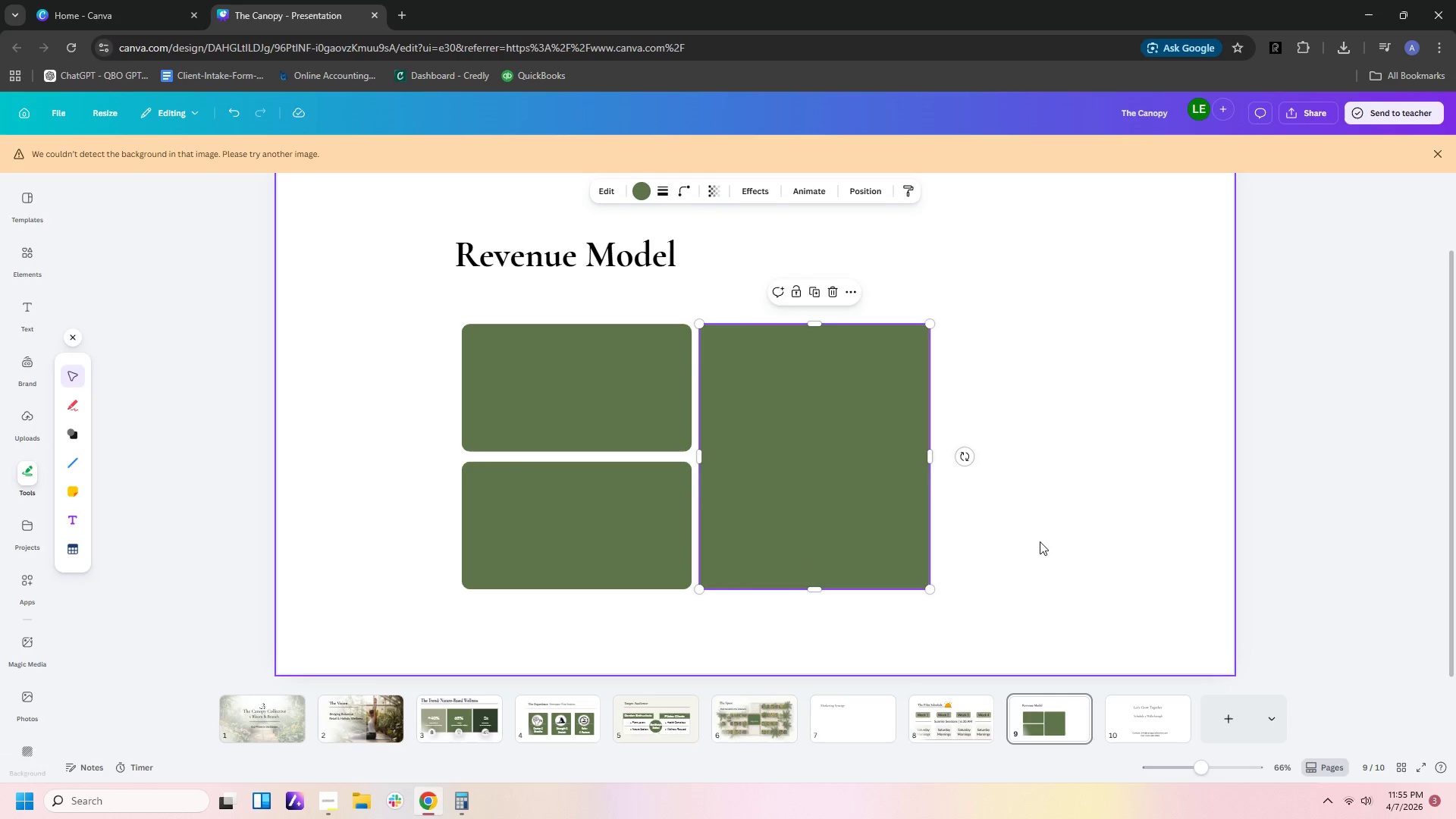 
left_click_drag(start_coordinate=[1050, 542], to_coordinate=[1050, 546])
 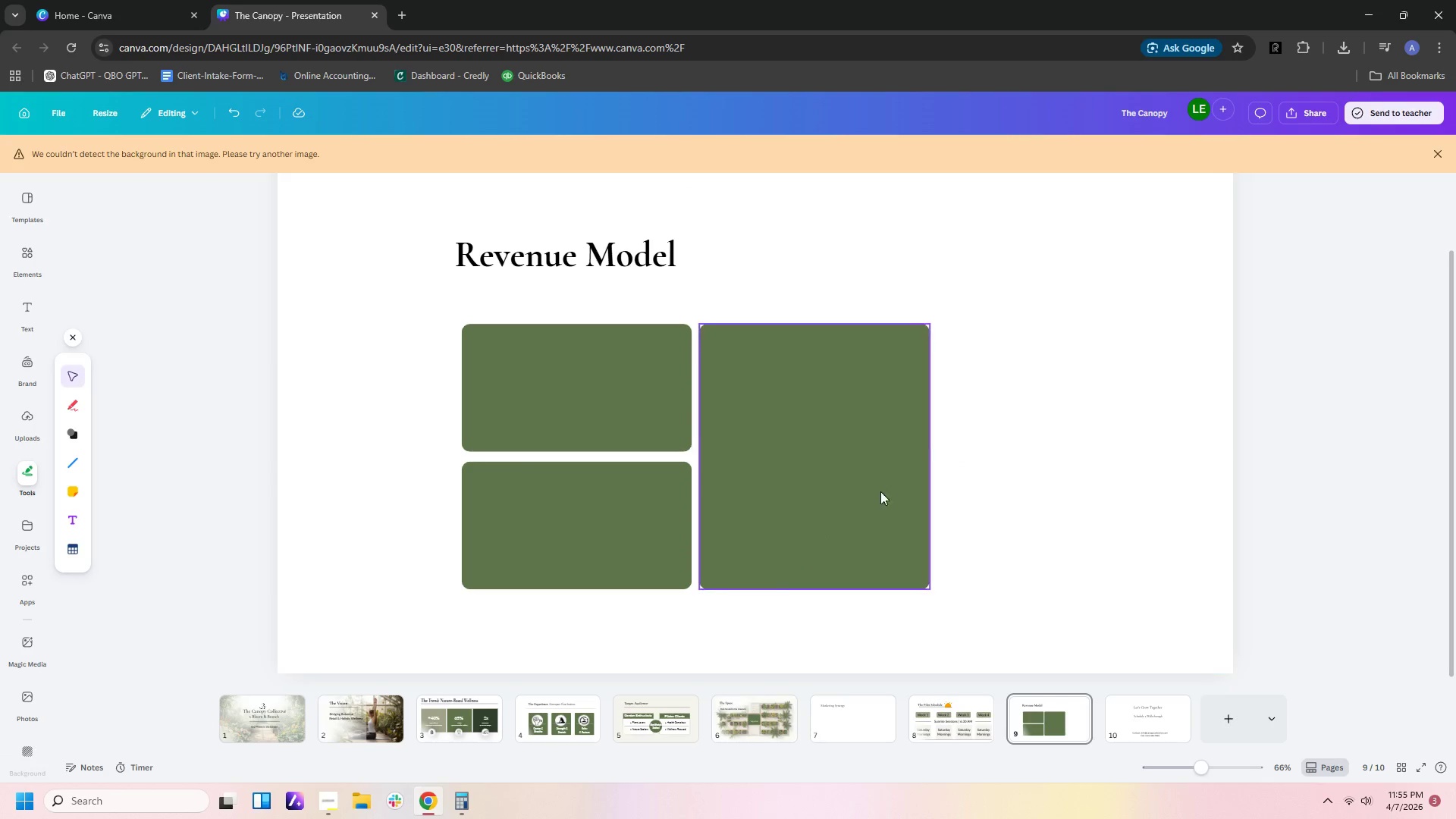 
left_click([851, 484])
 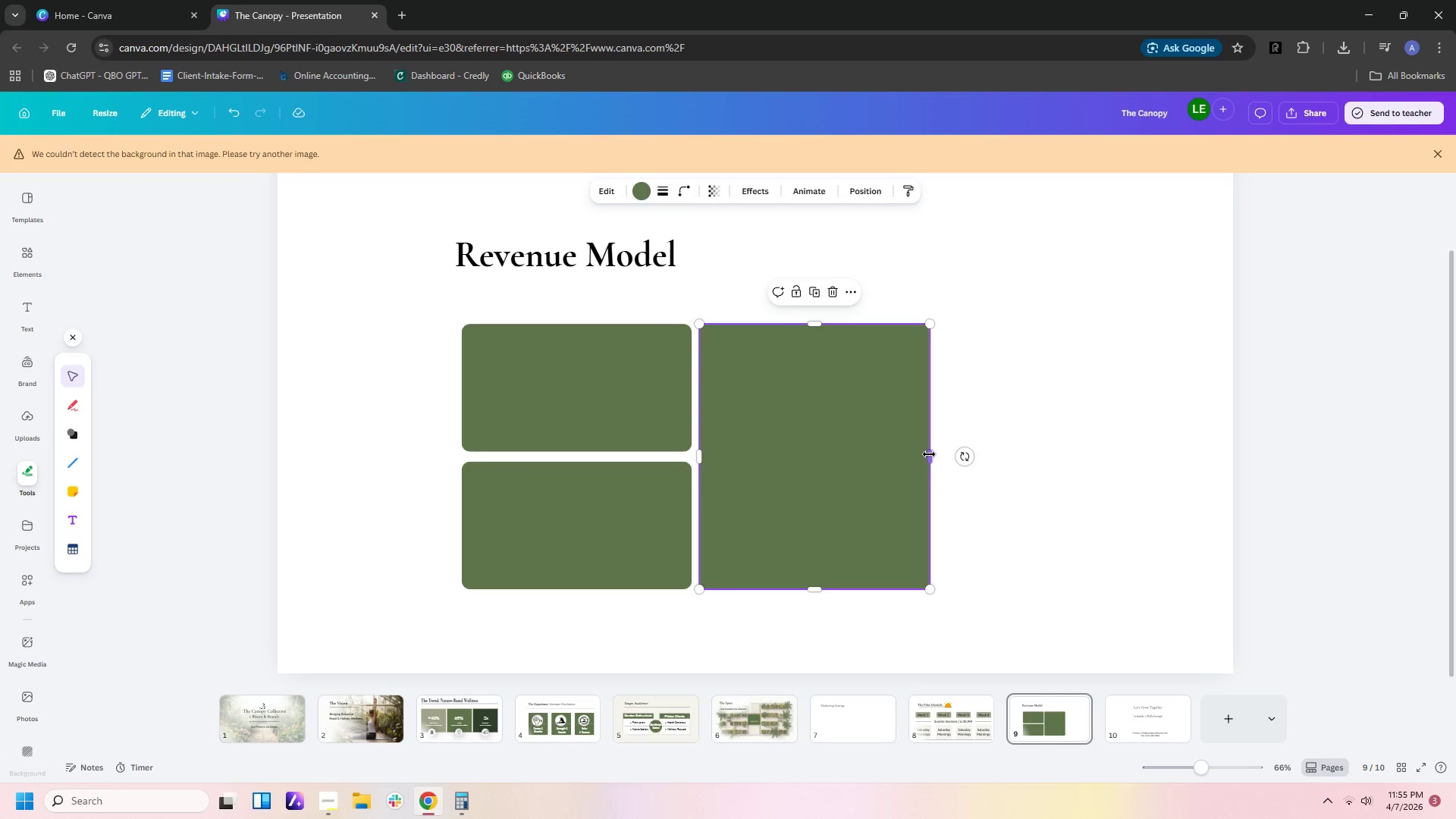 
left_click_drag(start_coordinate=[930, 454], to_coordinate=[1104, 459])
 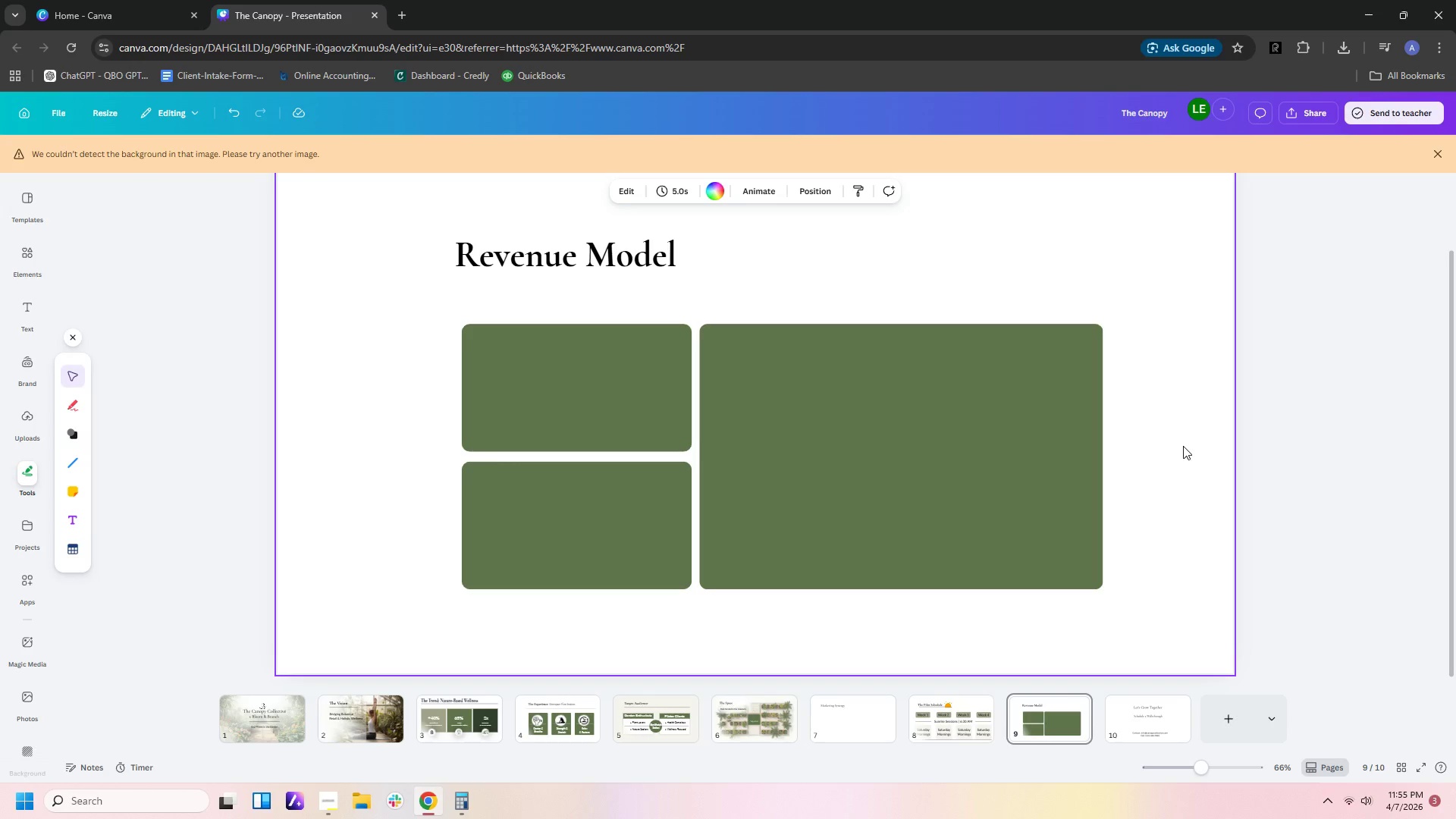 
left_click_drag(start_coordinate=[977, 438], to_coordinate=[992, 438])
 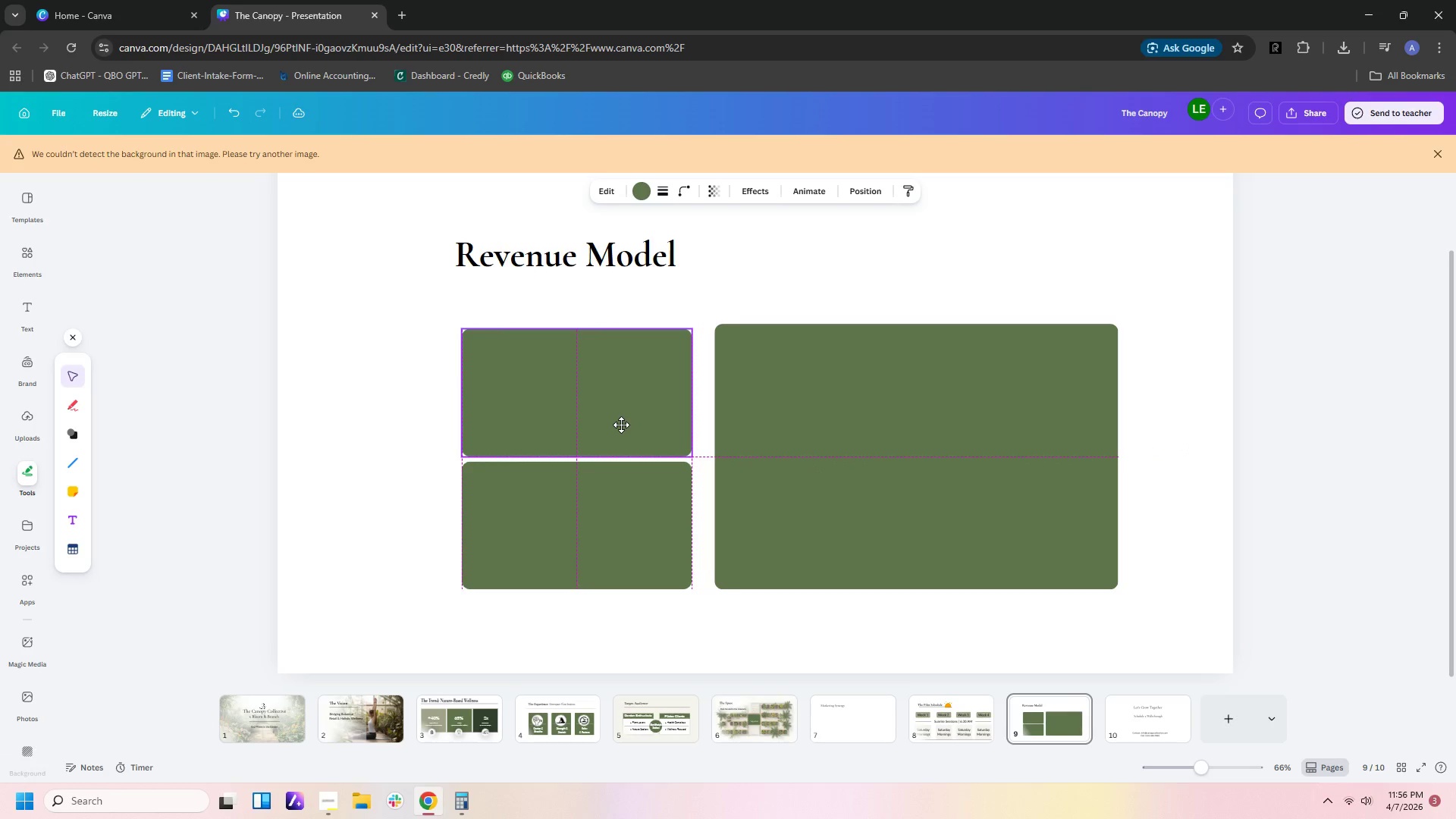 
wait(6.22)
 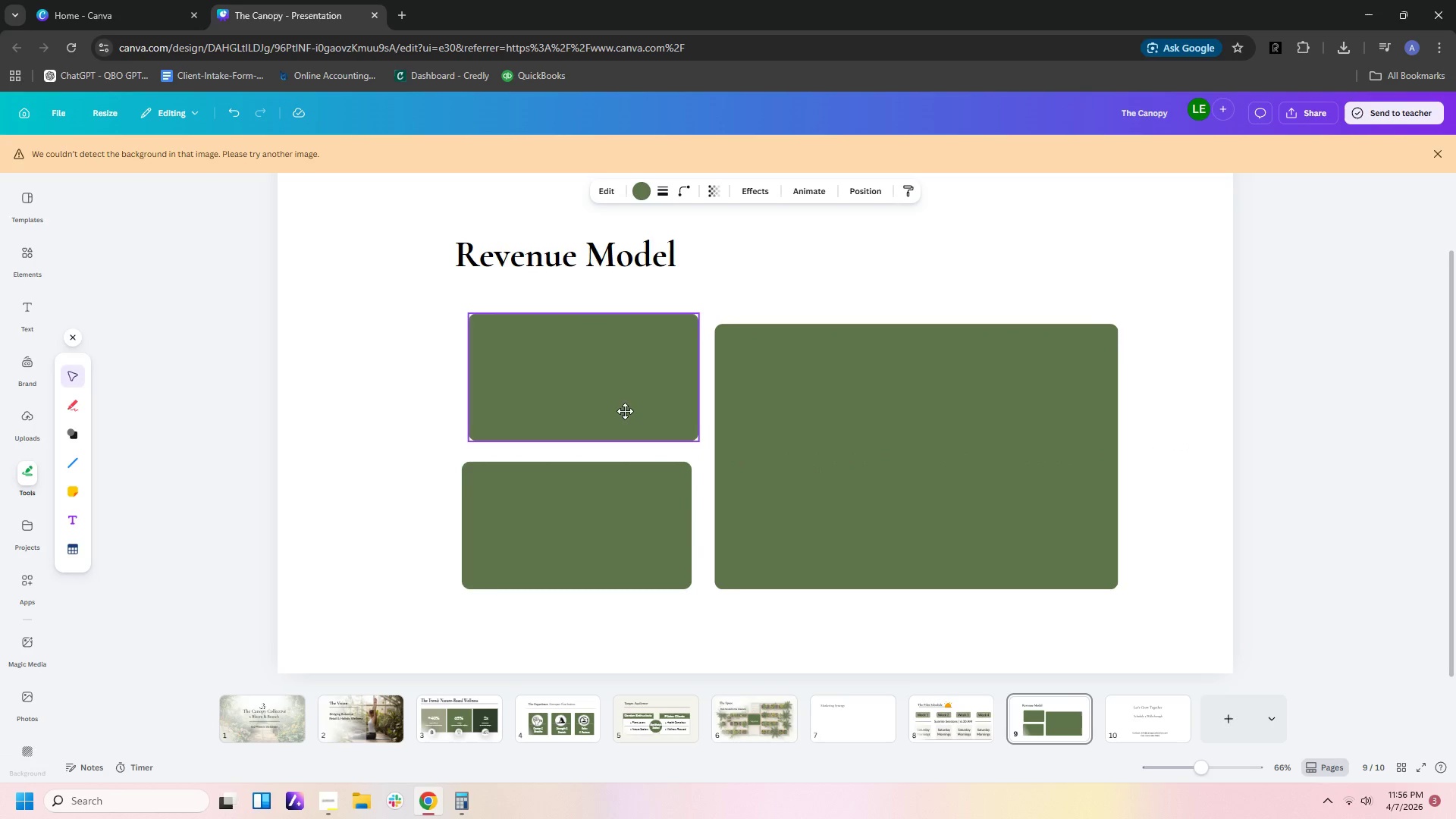 
left_click([802, 503])
 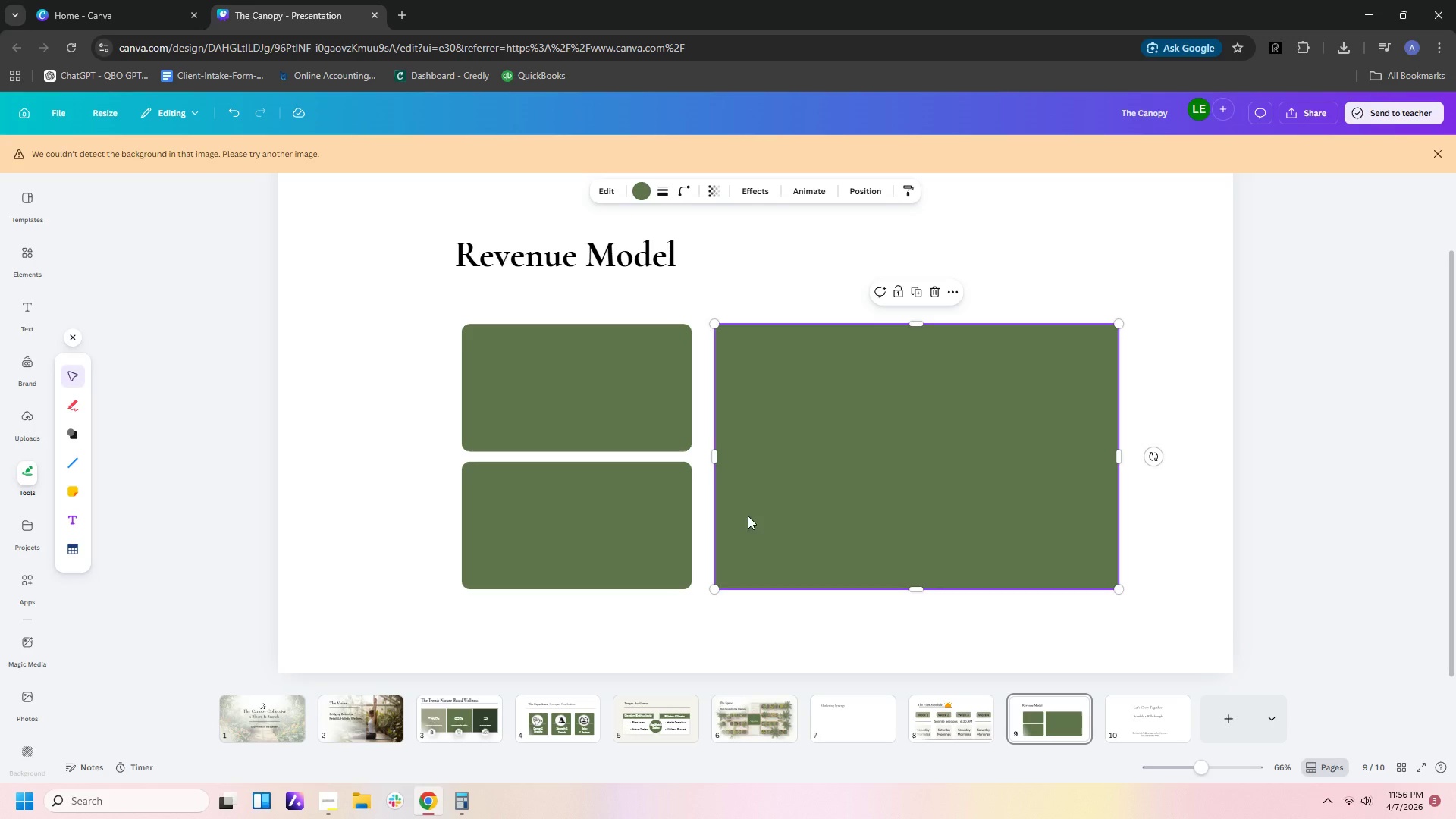 
left_click_drag(start_coordinate=[758, 516], to_coordinate=[743, 516])
 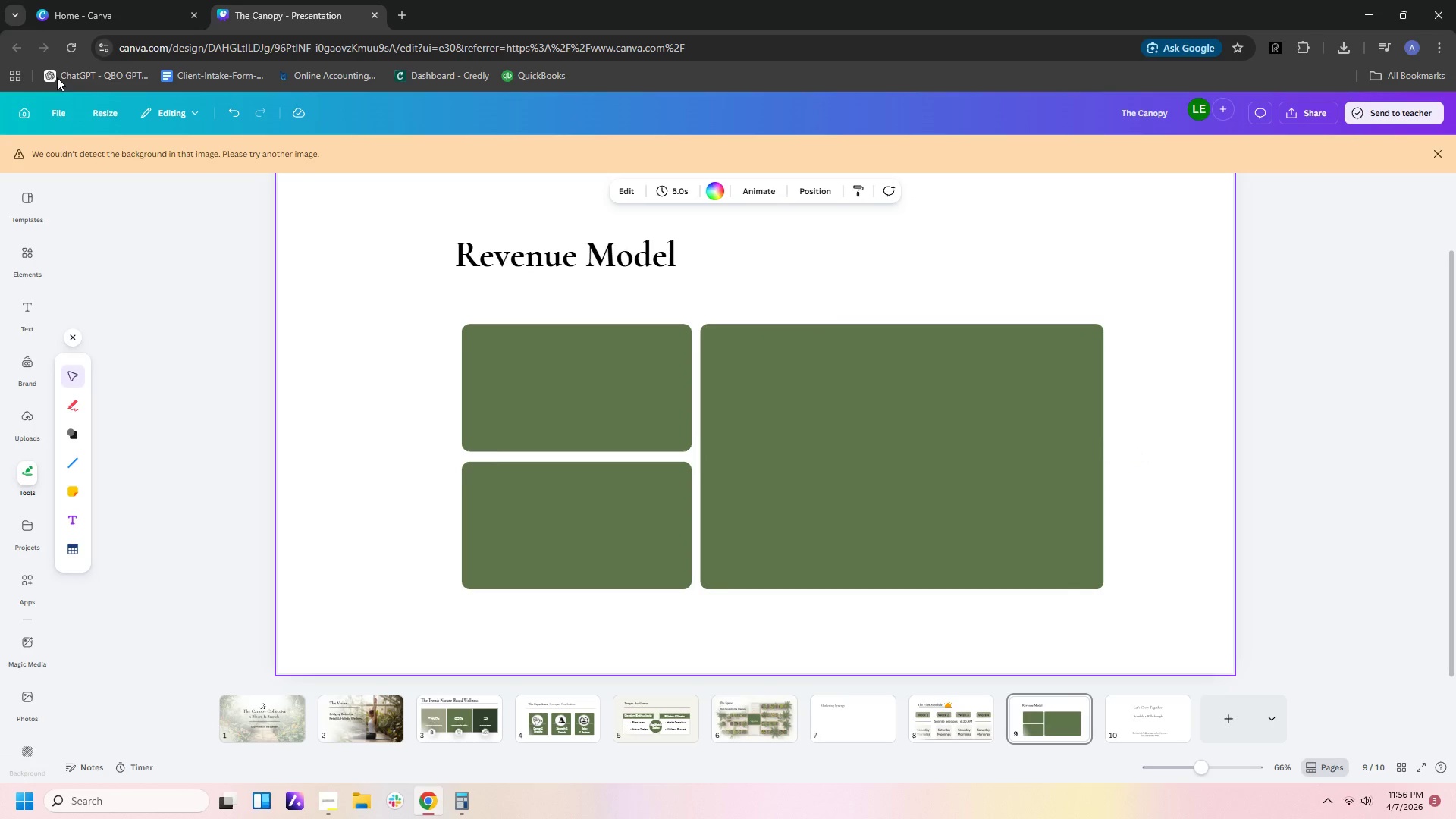 
wait(5.08)
 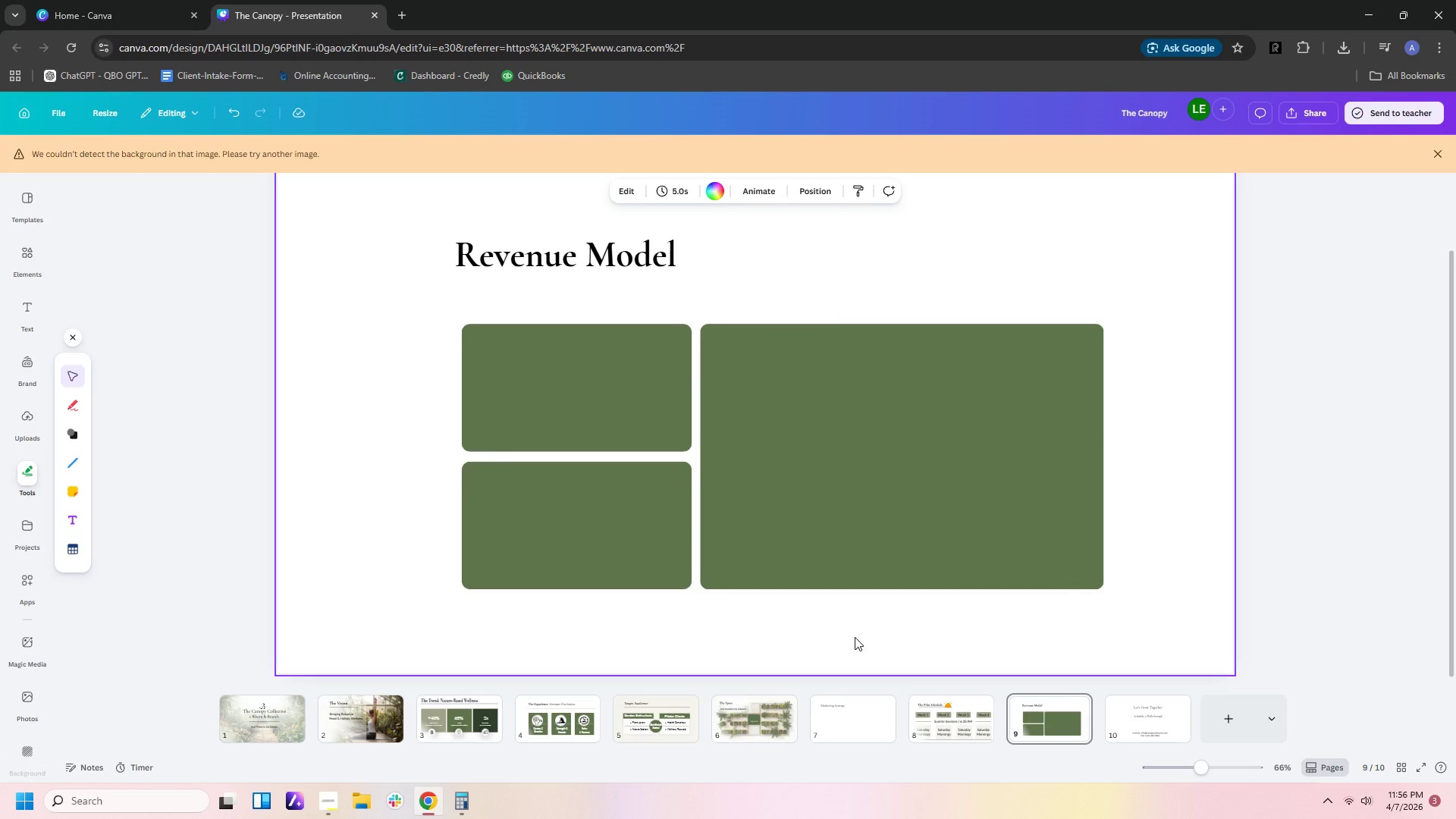 
left_click([20, 305])
 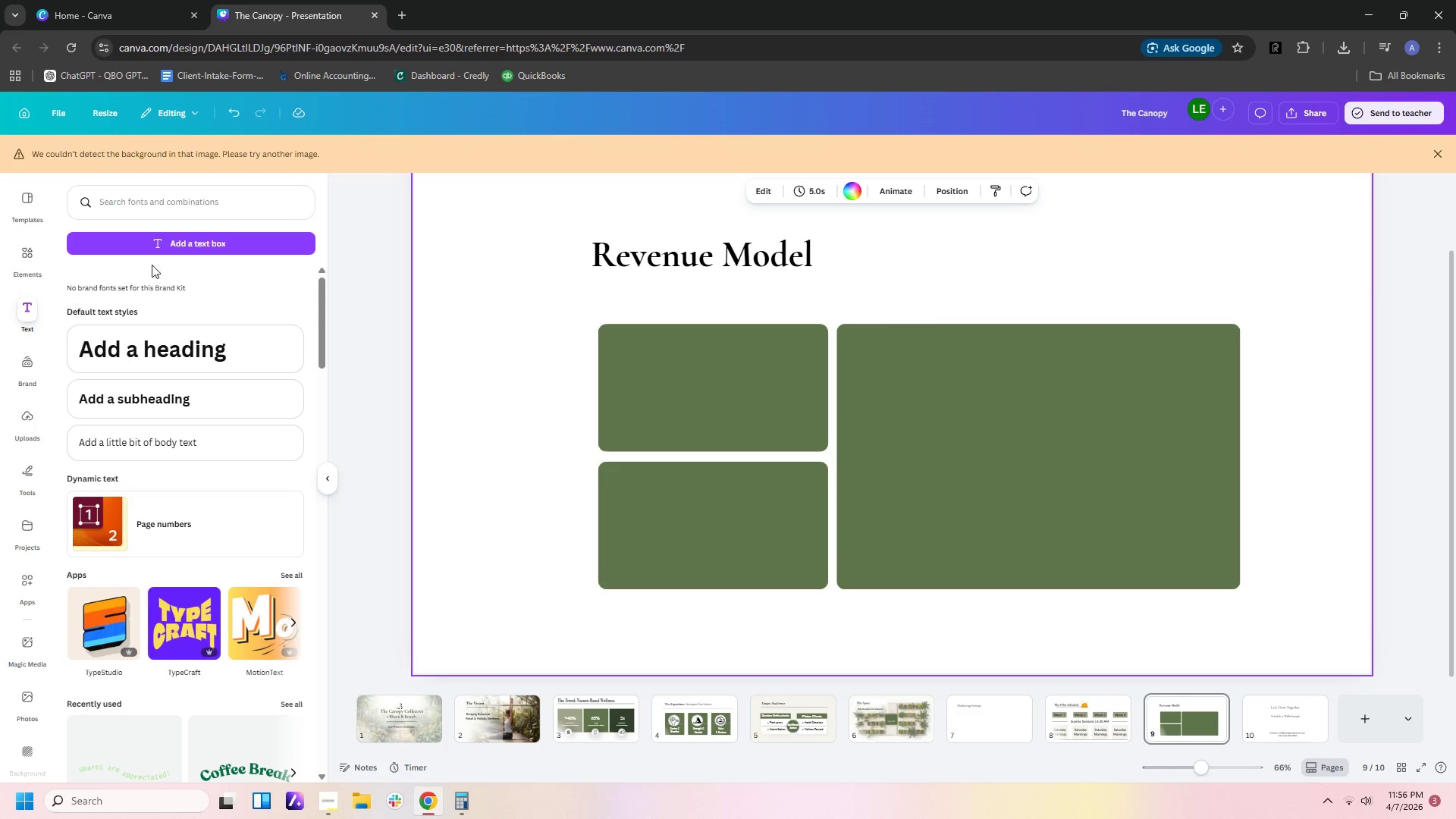 
left_click([206, 253])
 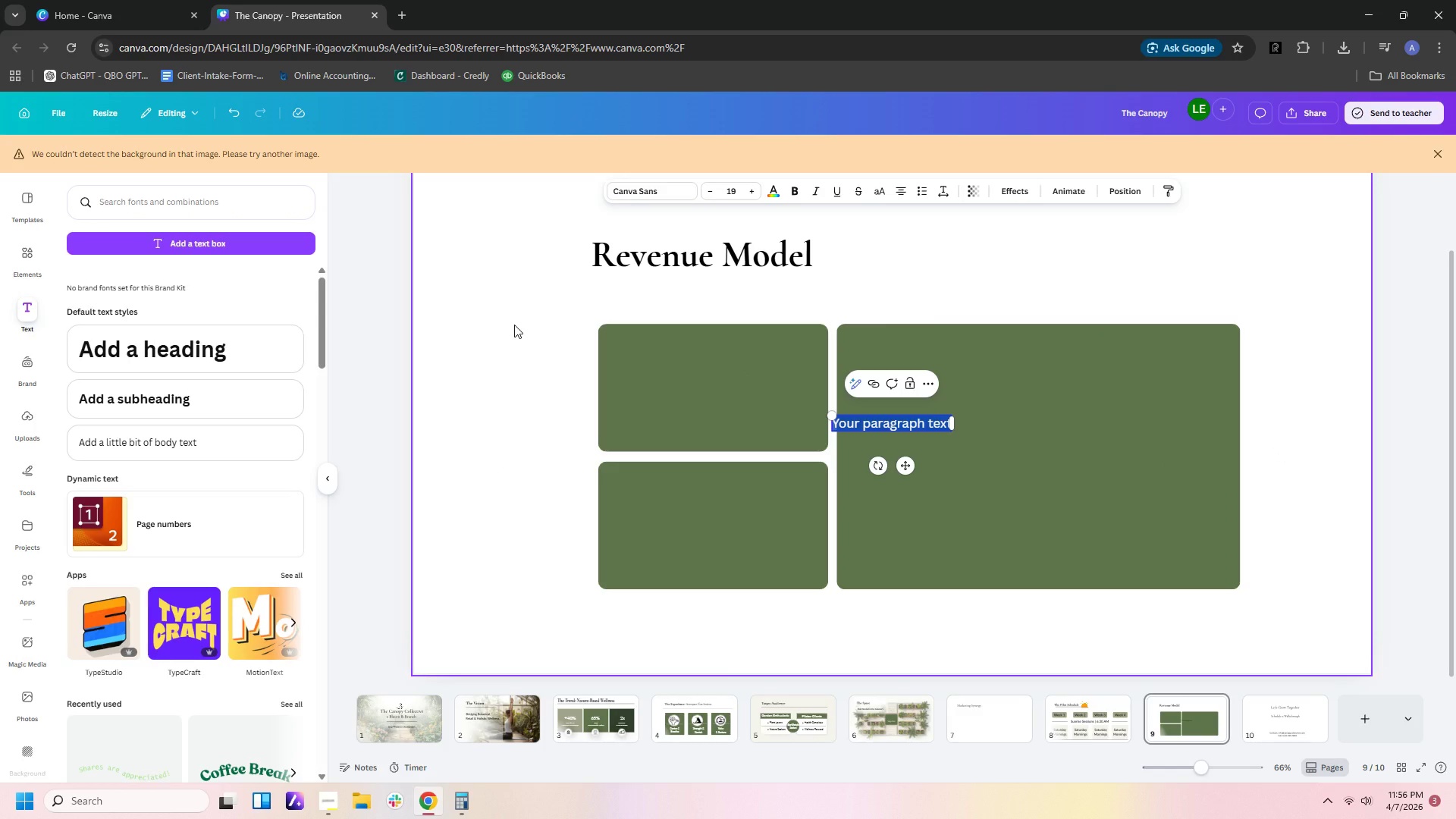 
type(70% \ 30%)
 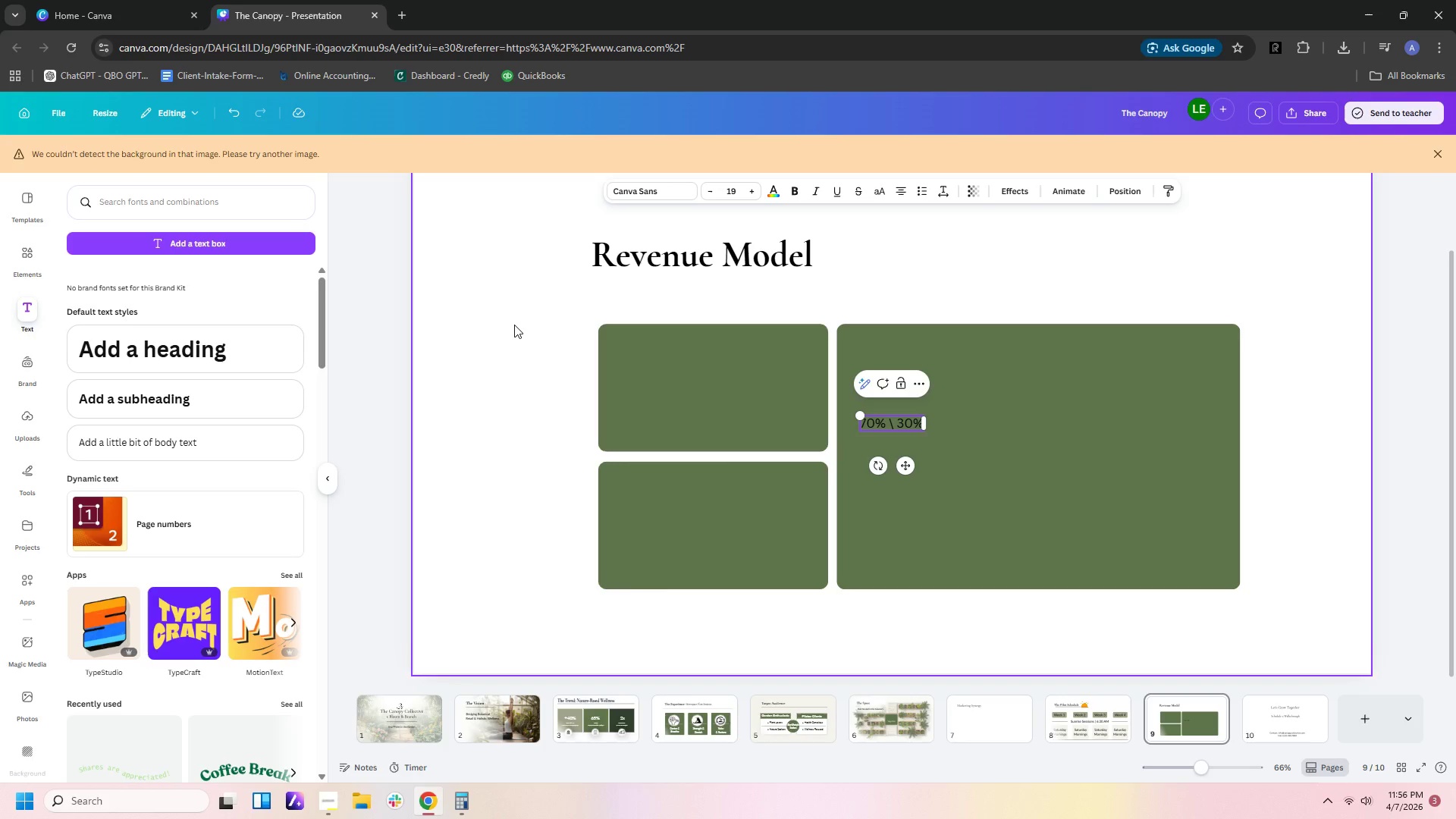 
left_click([1035, 428])
 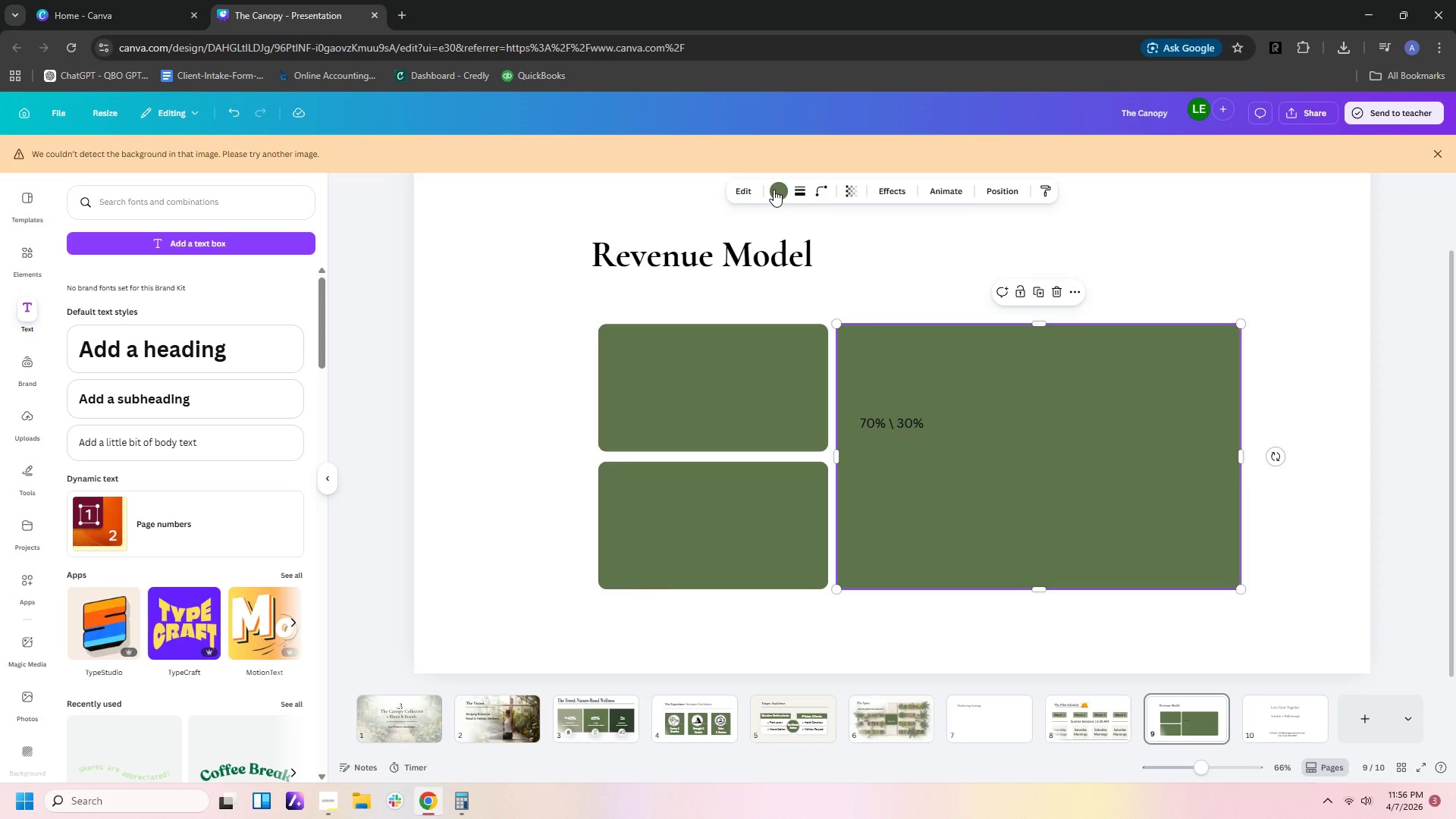 
left_click([774, 190])
 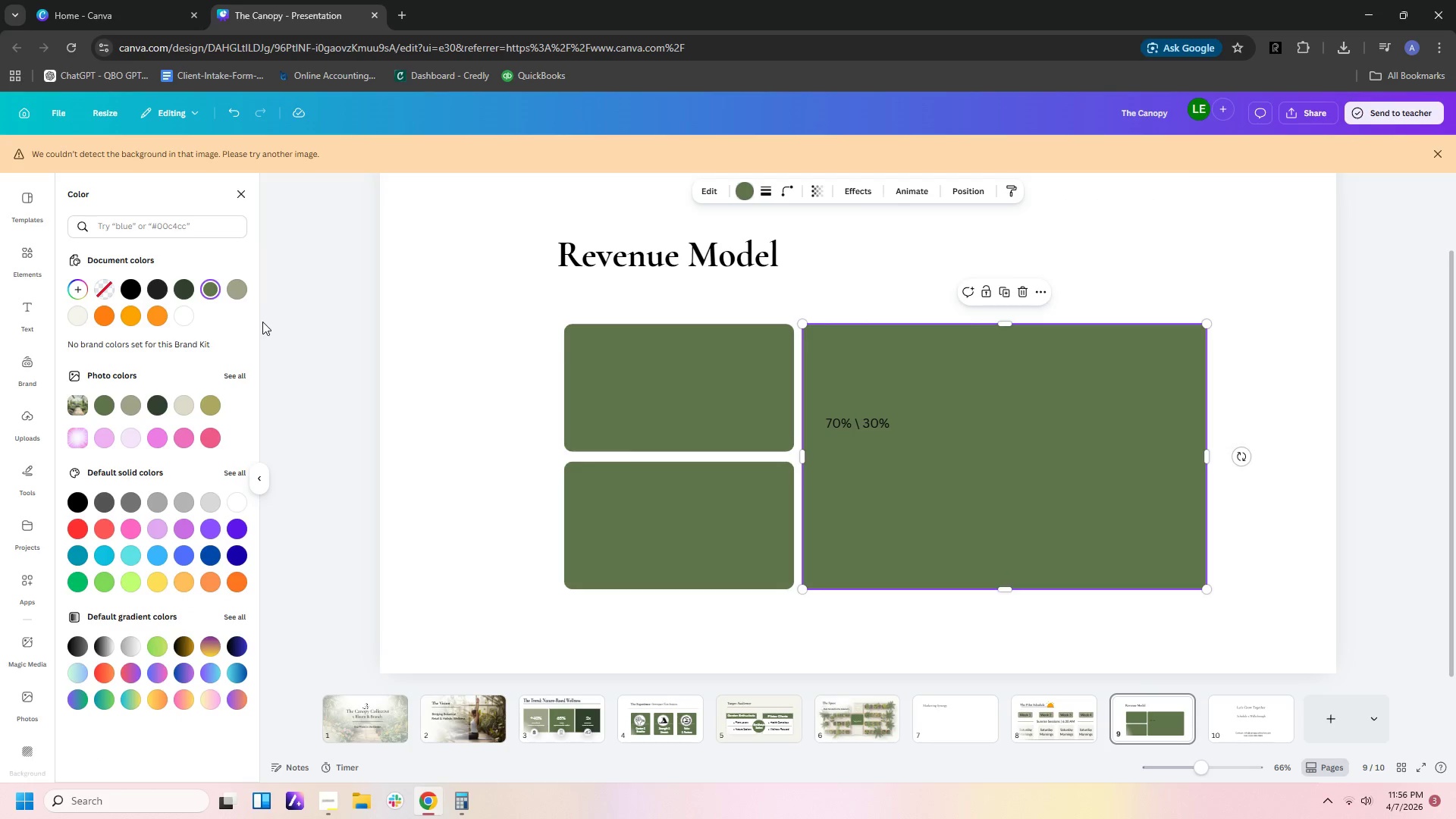 
left_click([238, 292])
 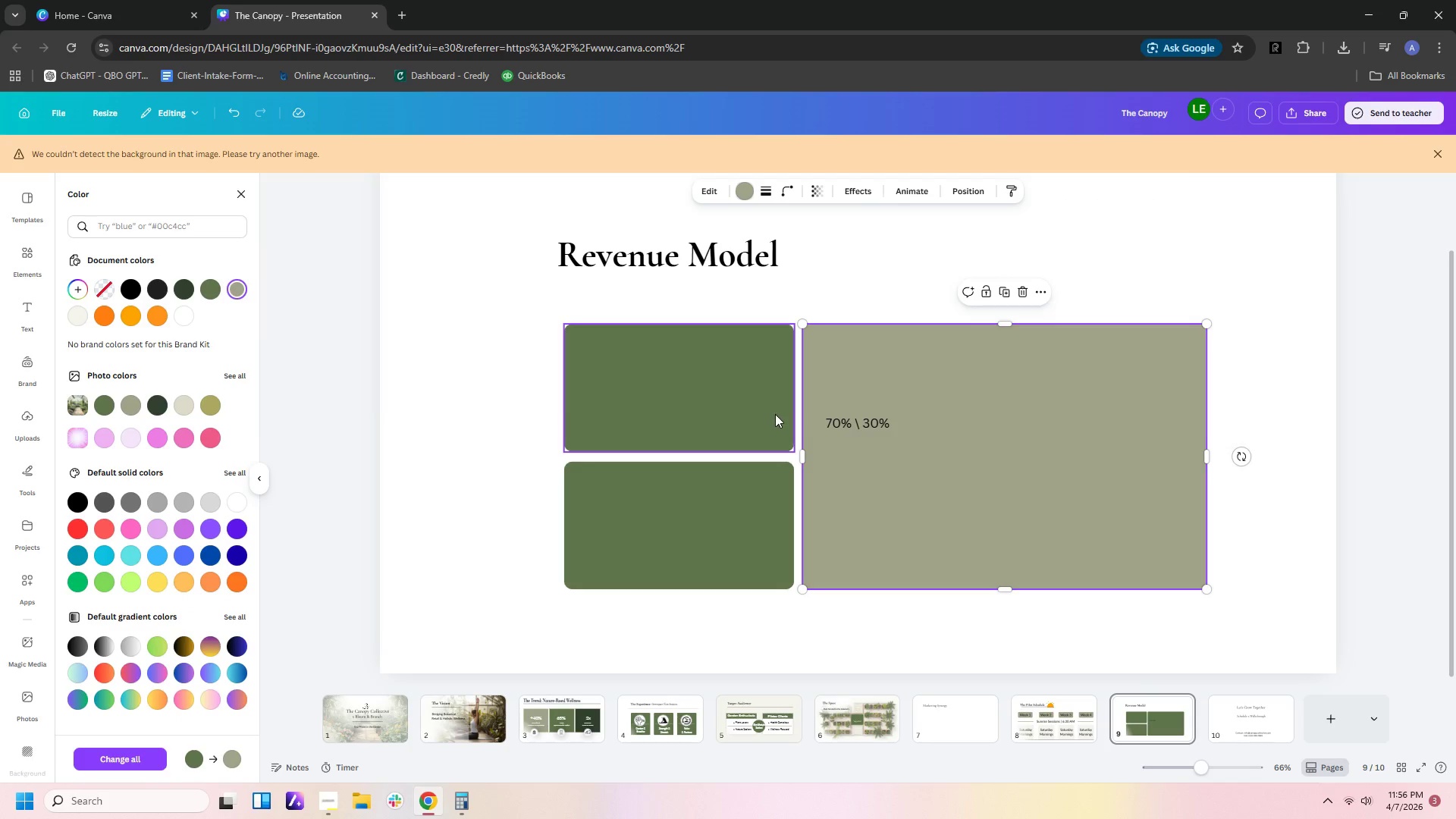 
left_click([764, 419])
 